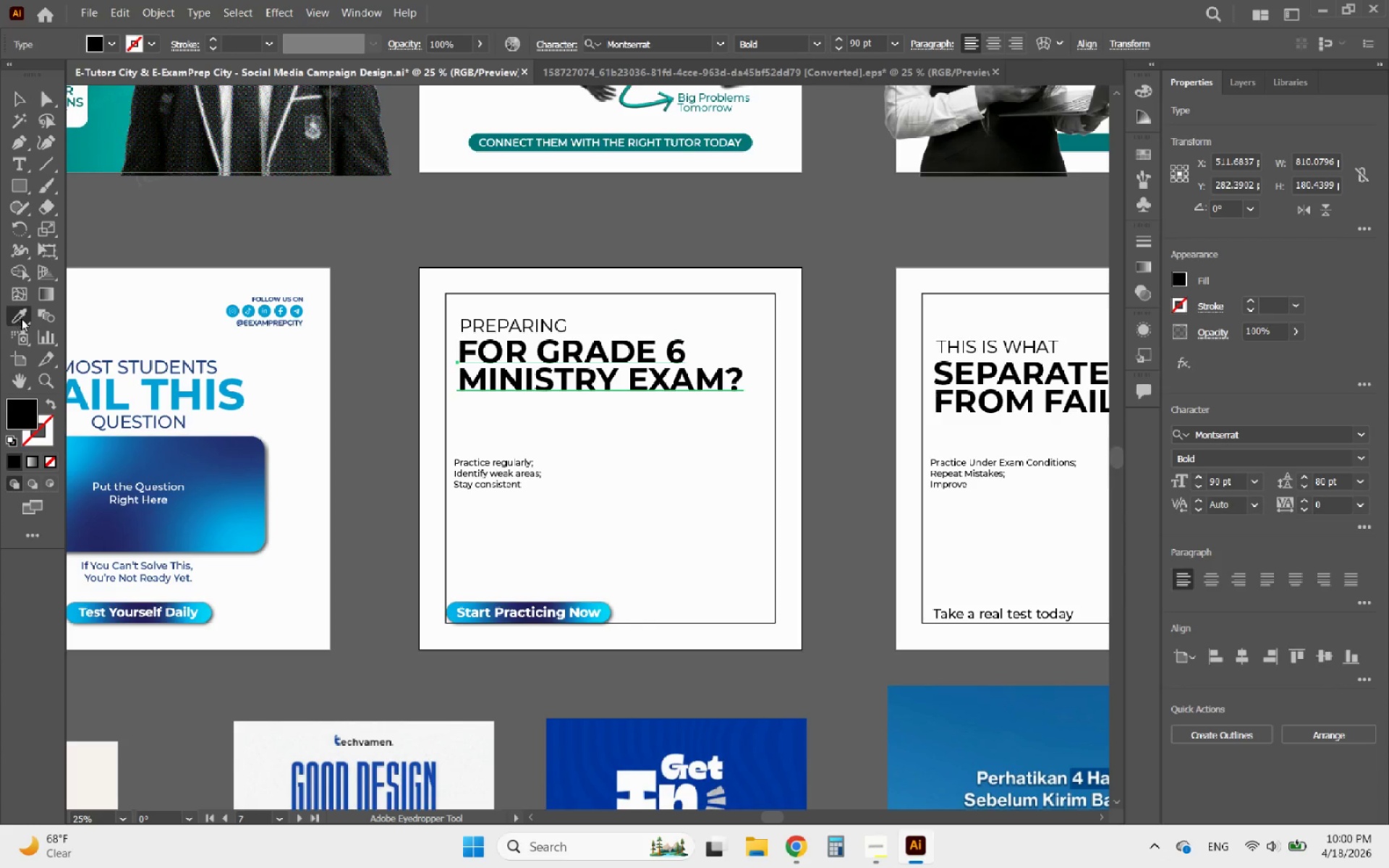 
hold_key(key=AltLeft, duration=1.41)
scroll: coordinate [535, 467], scroll_direction: down, amount: 3.0
 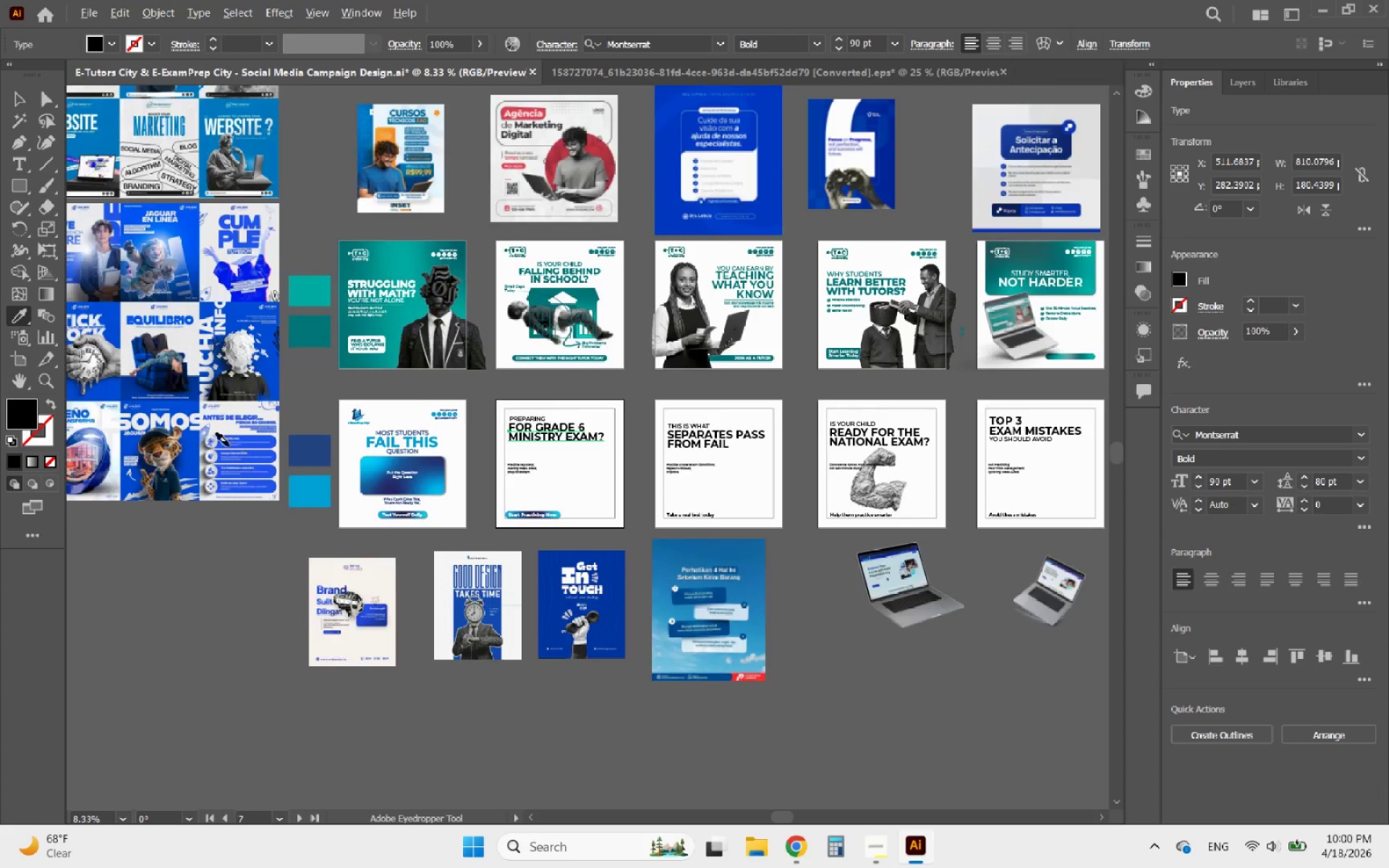 
left_click([384, 442])
 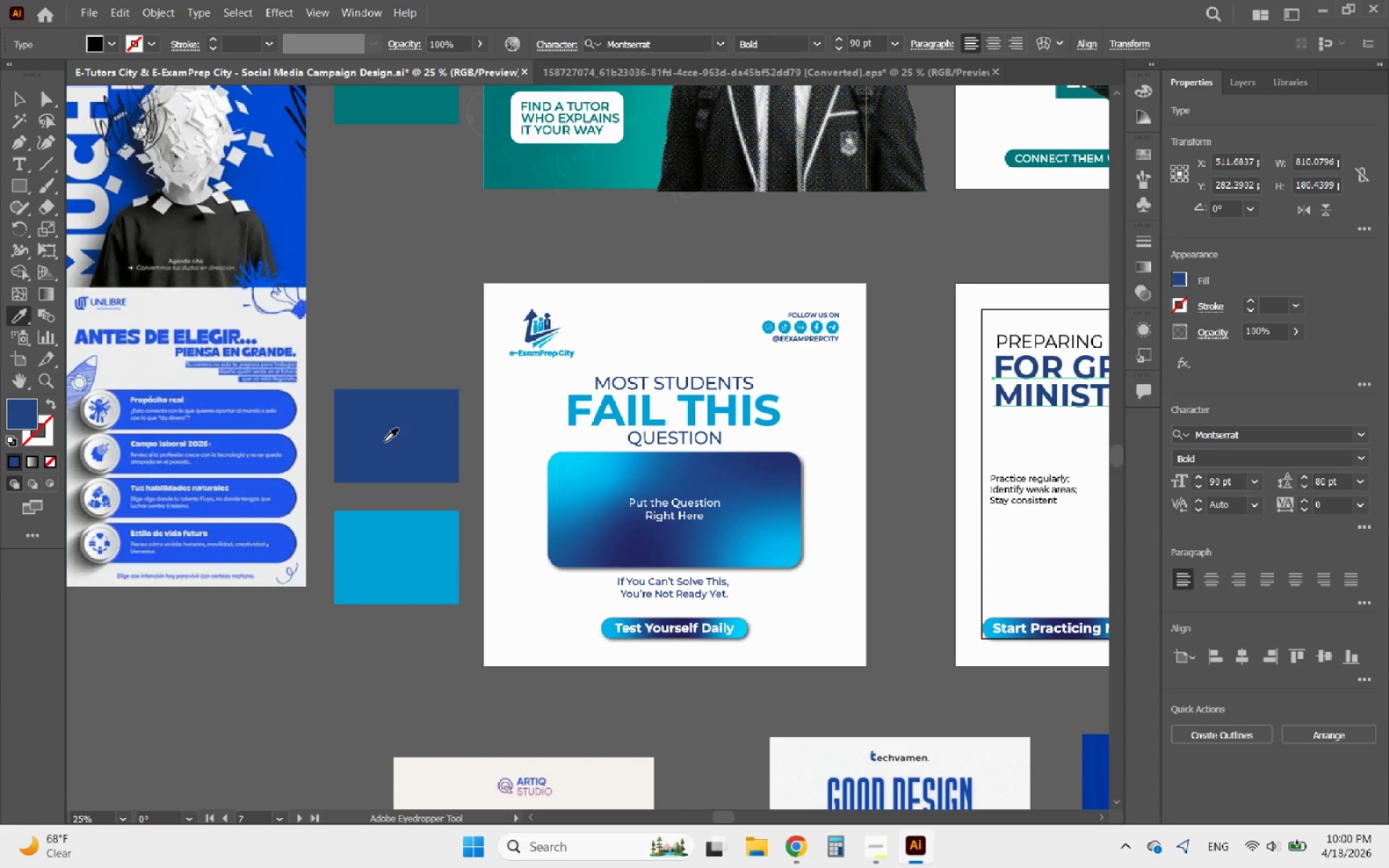 
scroll: coordinate [303, 469], scroll_direction: up, amount: 3.0
 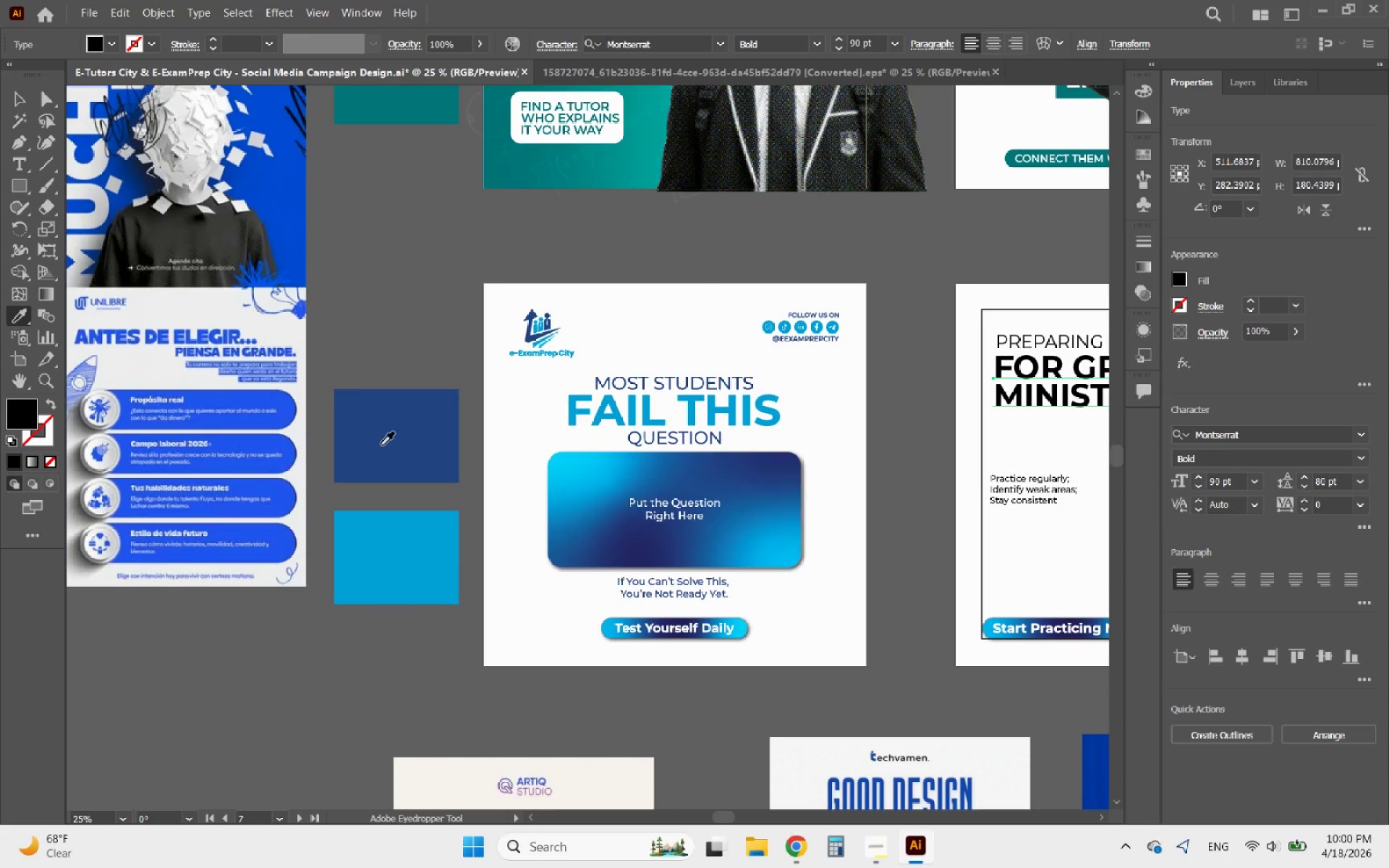 
hold_key(key=AltLeft, duration=0.77)
scroll: coordinate [356, 452], scroll_direction: down, amount: 2.0
 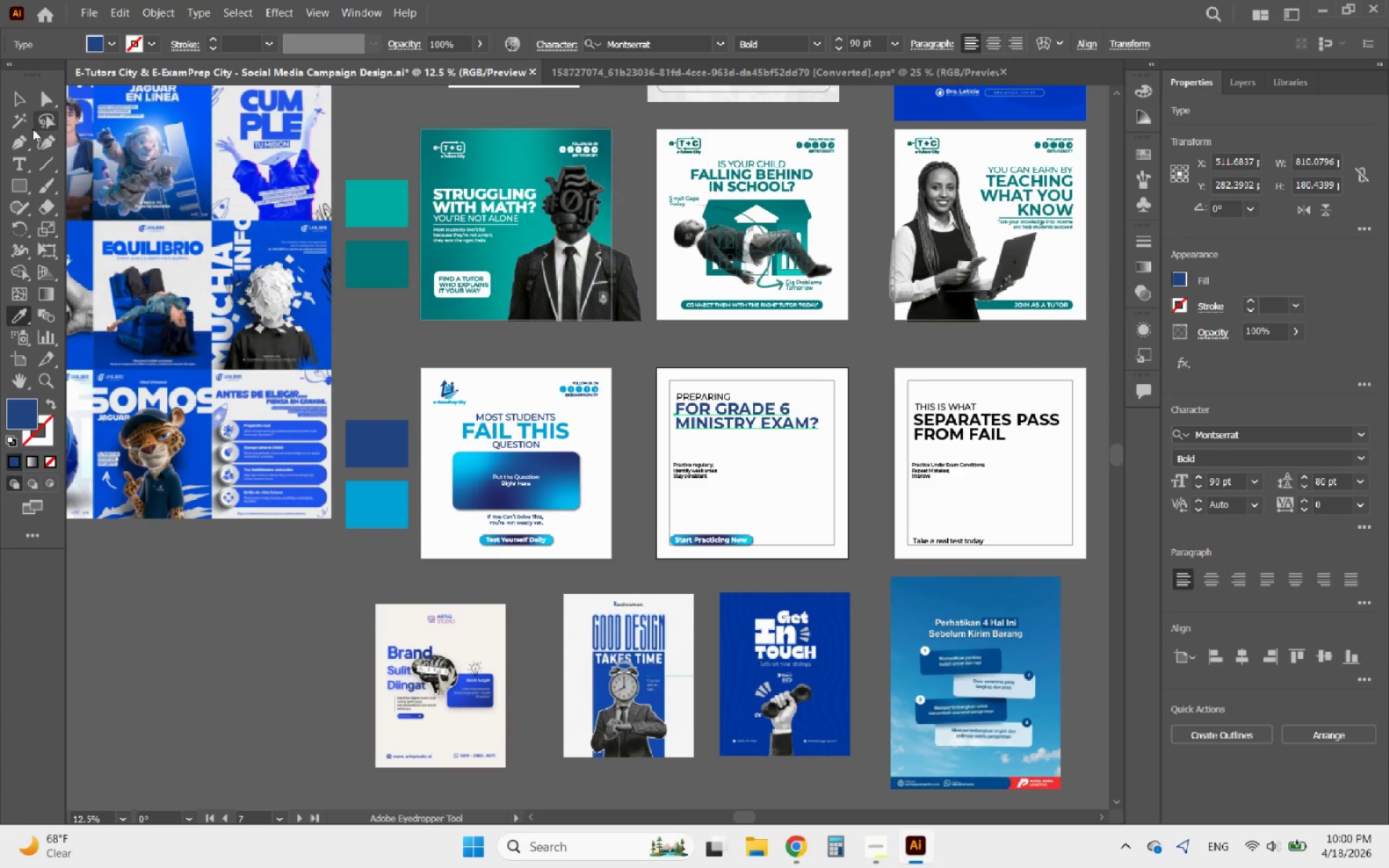 
left_click([20, 102])
 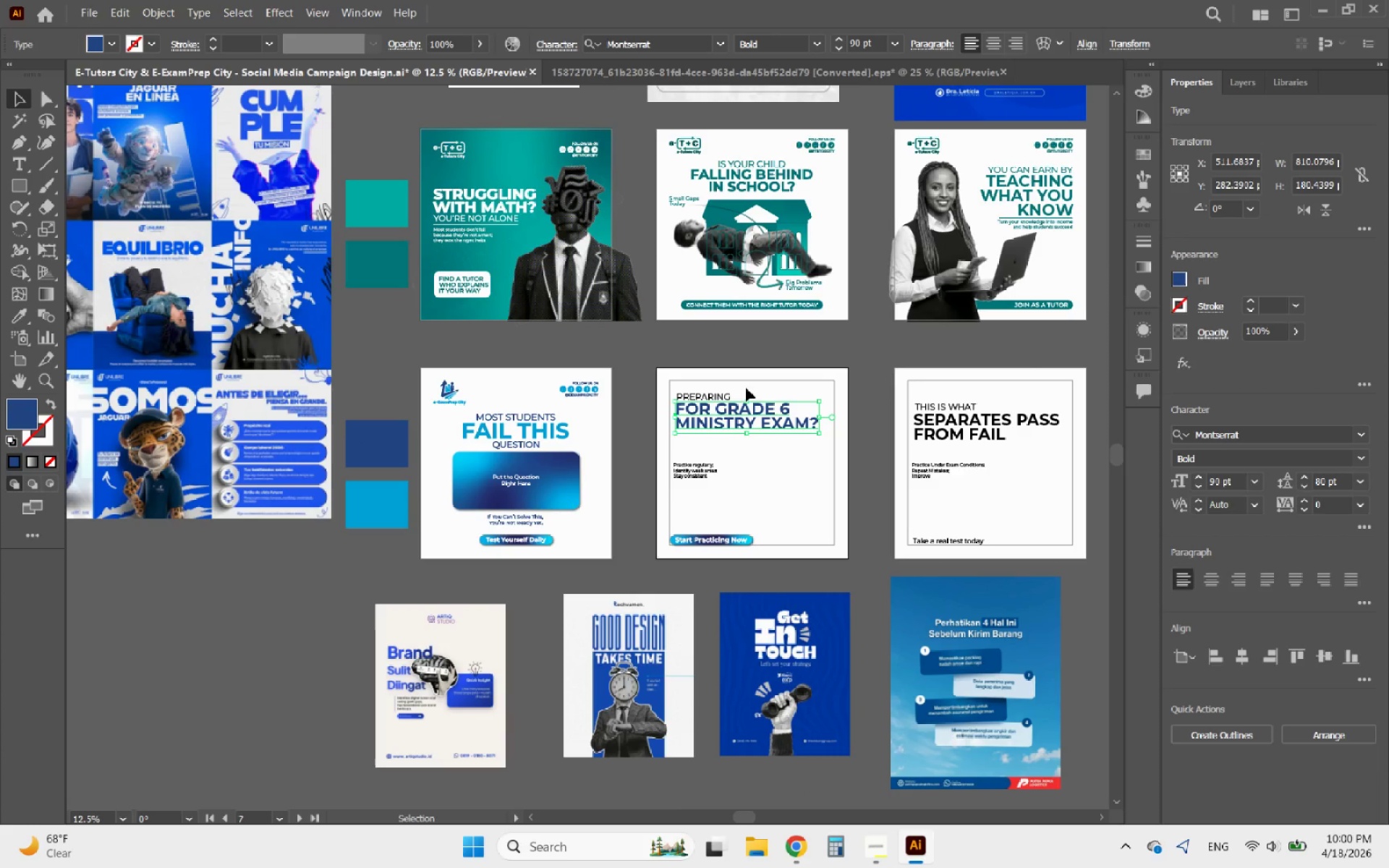 
hold_key(key=AltLeft, duration=0.65)
scroll: coordinate [438, 473], scroll_direction: up, amount: 2.0
 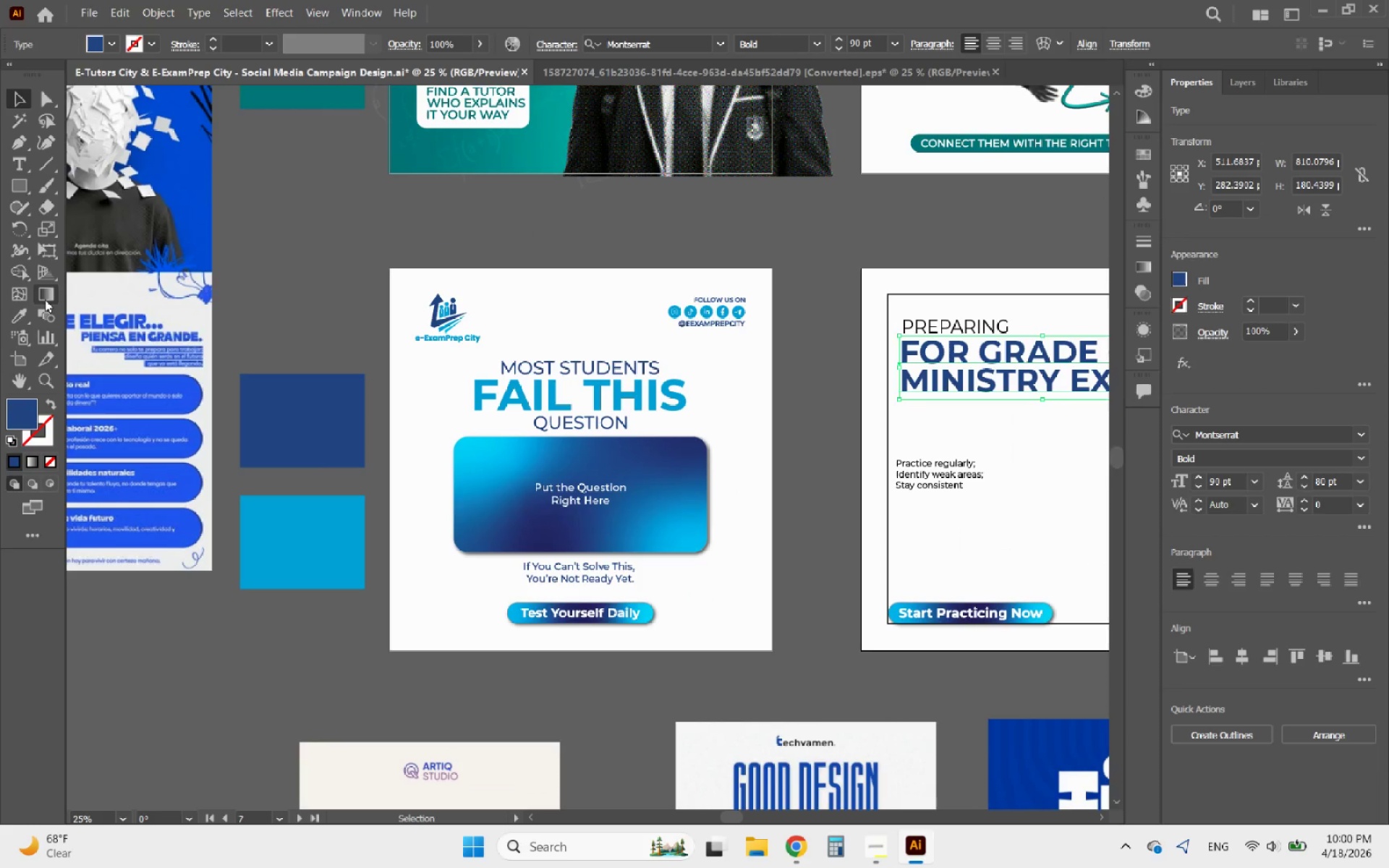 
left_click([22, 316])
 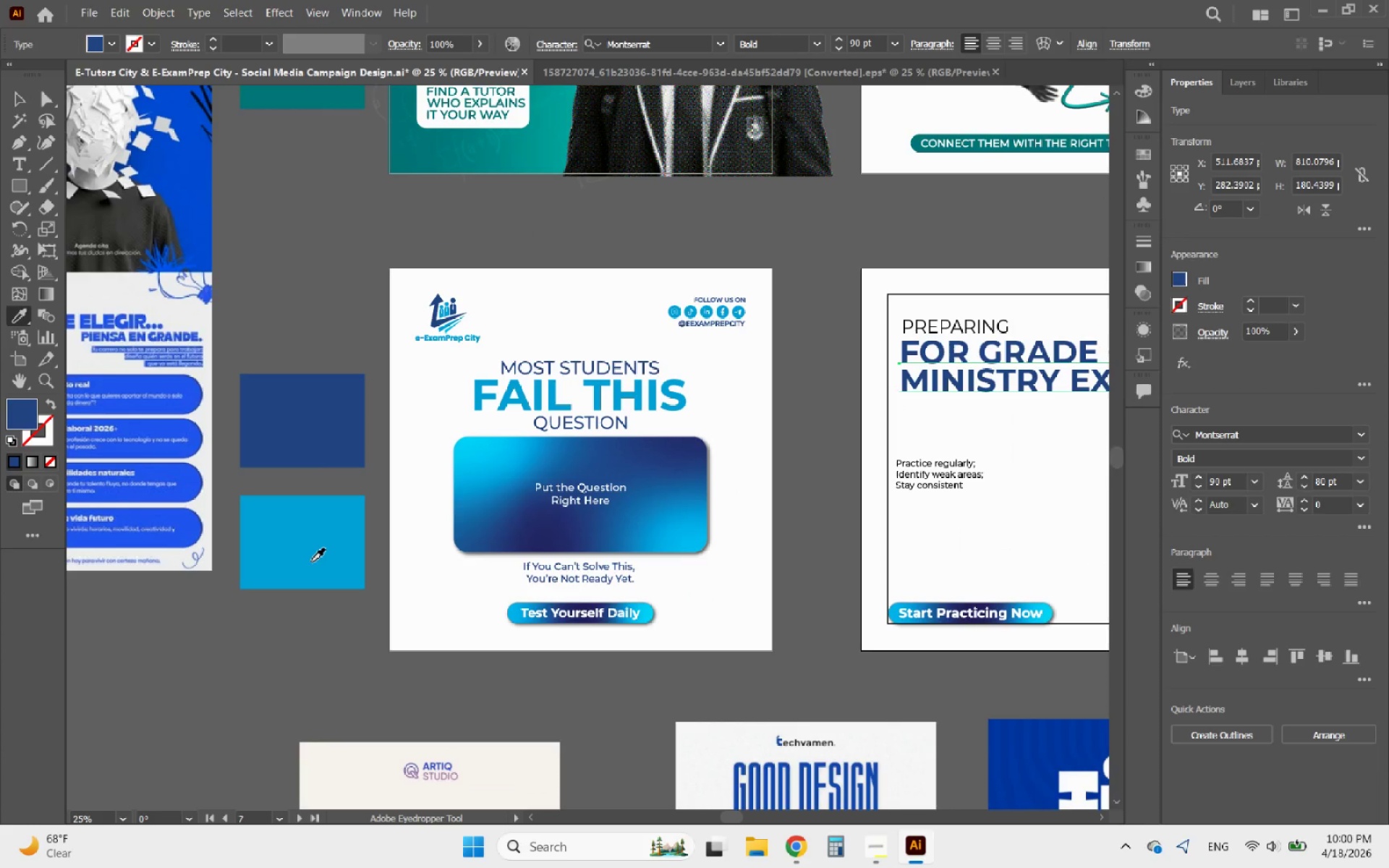 
left_click([311, 562])
 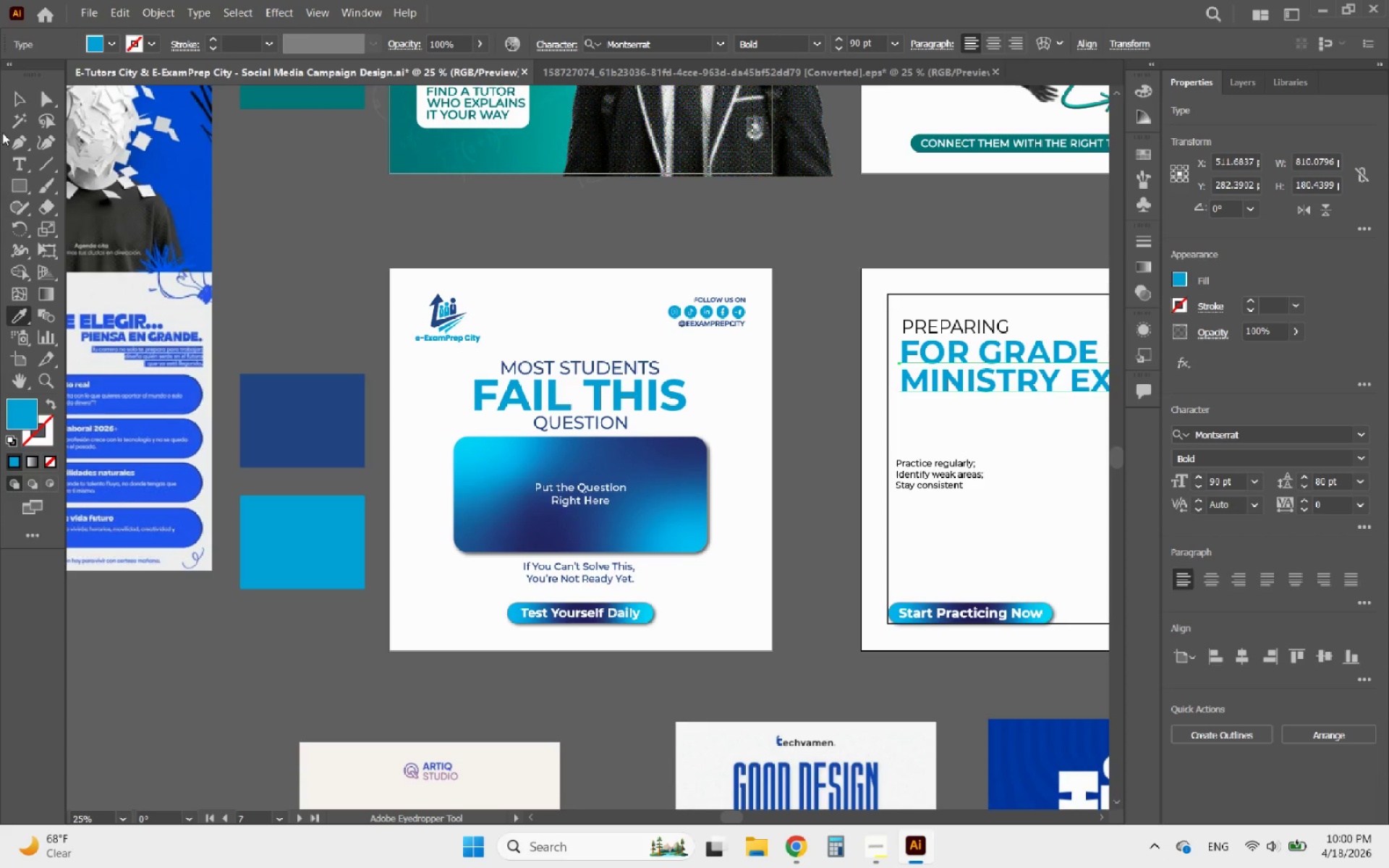 
left_click([22, 102])
 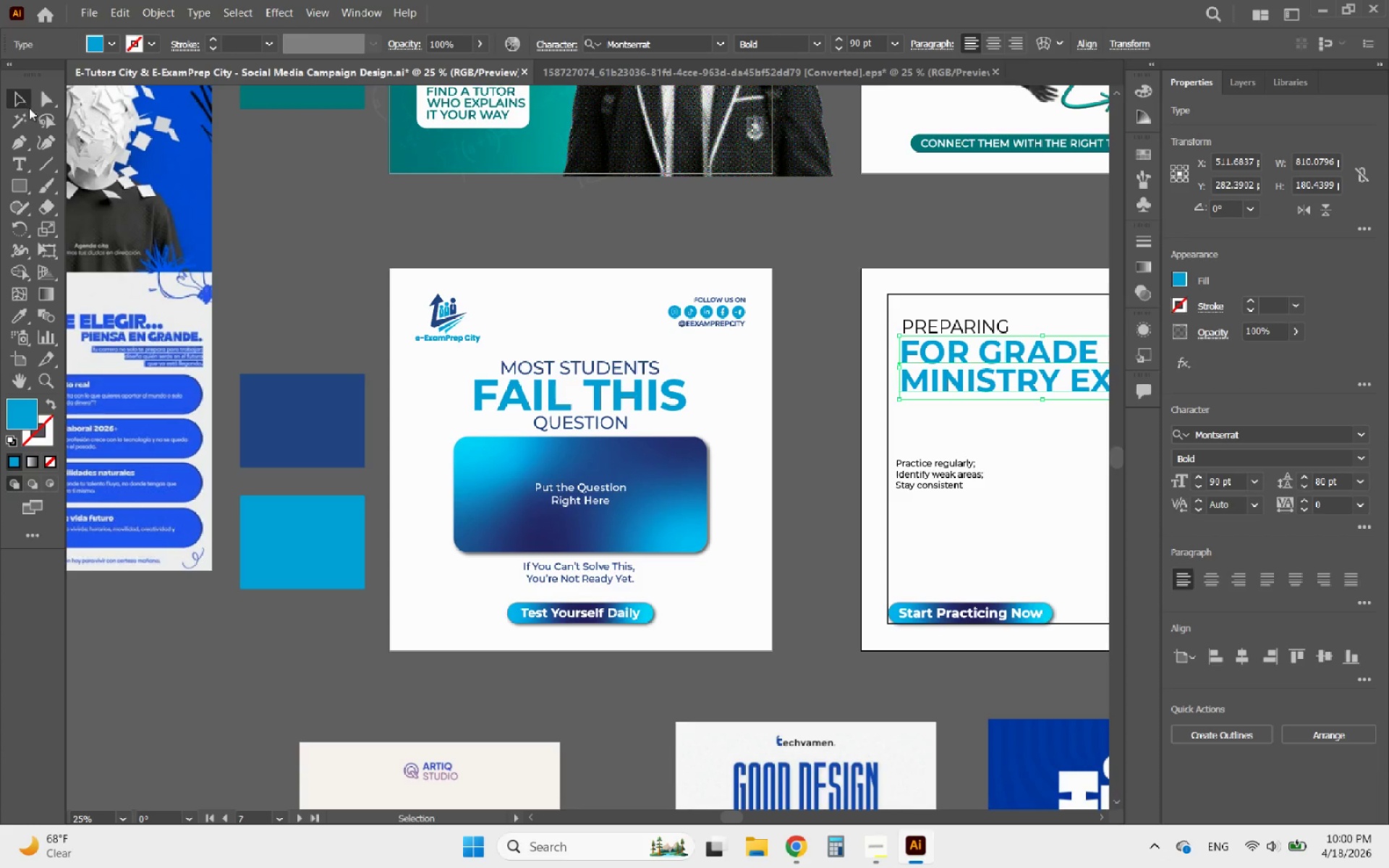 
hold_key(key=AltLeft, duration=0.96)
scroll: coordinate [749, 389], scroll_direction: none, amount: 0.0
 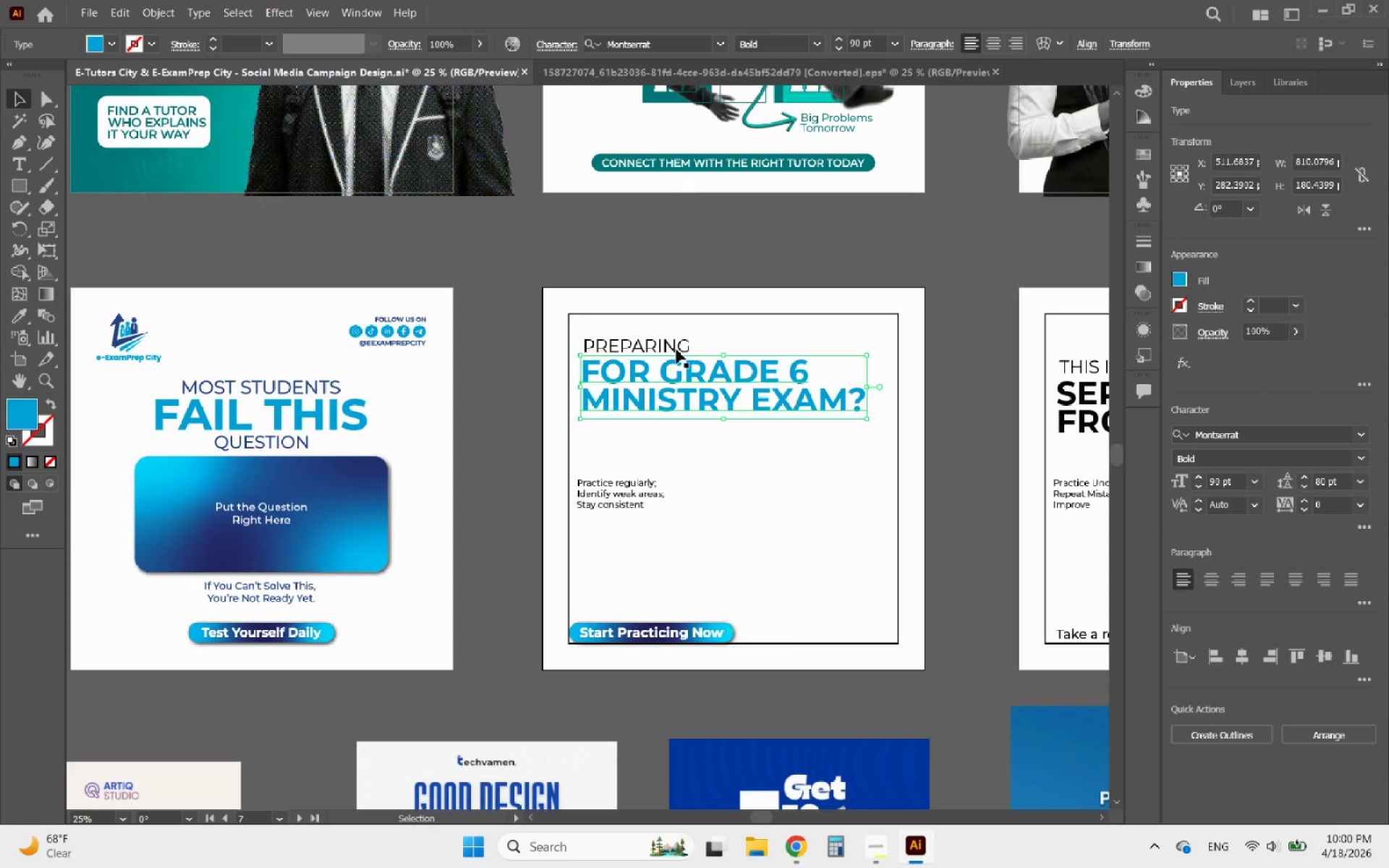 
left_click([674, 349])
 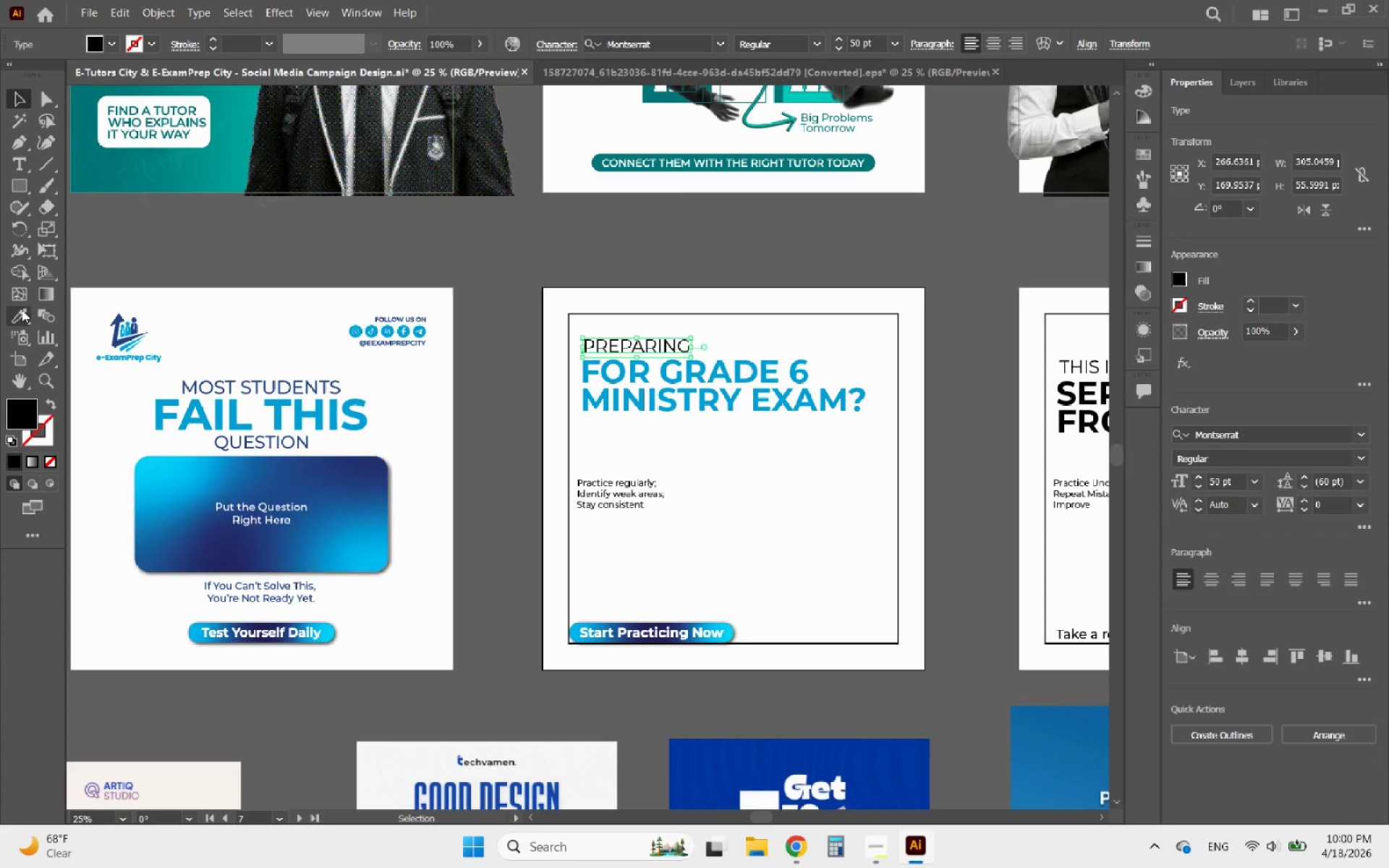 
left_click([19, 310])
 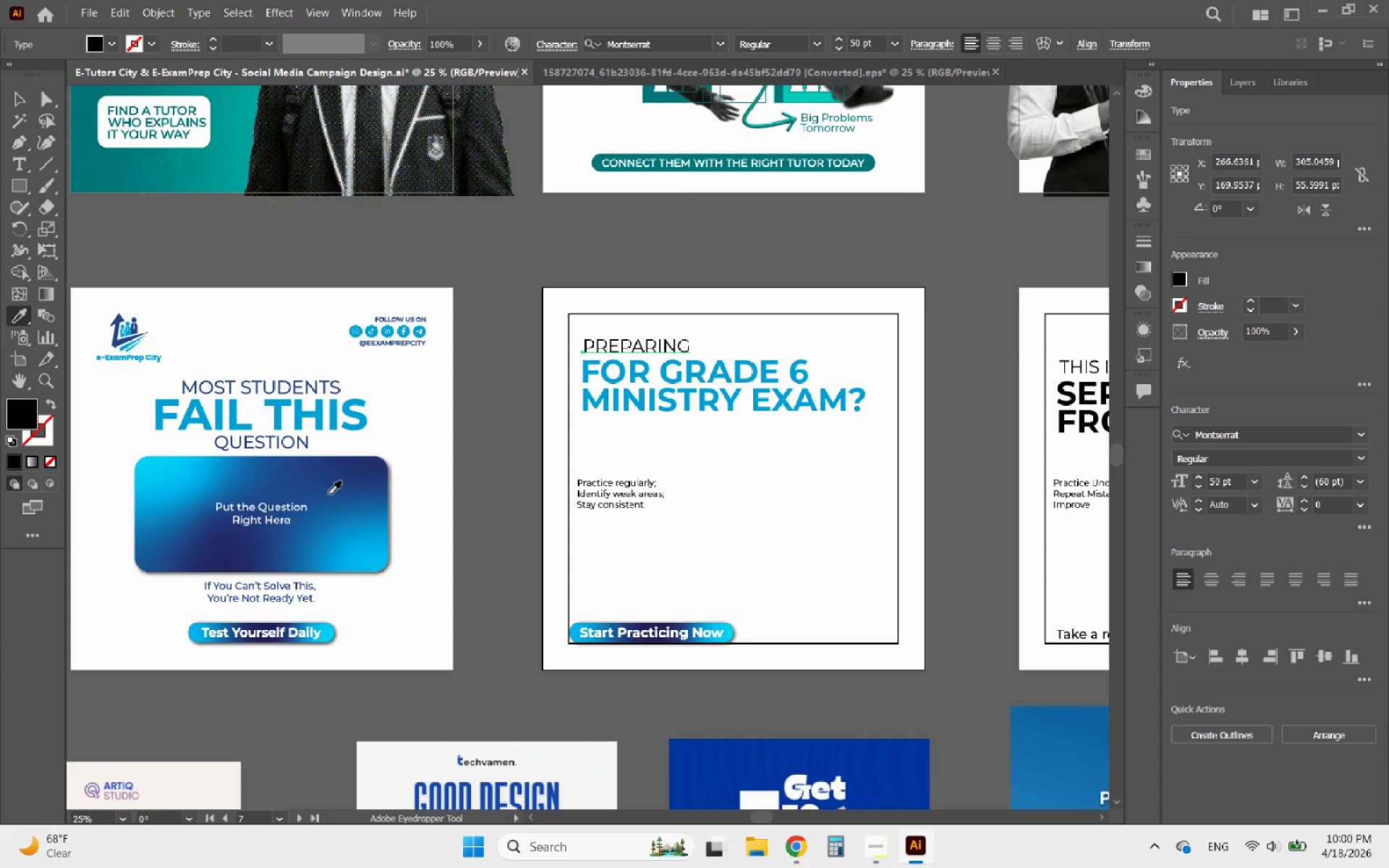 
hold_key(key=AltLeft, duration=0.53)
scroll: coordinate [459, 519], scroll_direction: down, amount: 1.0
 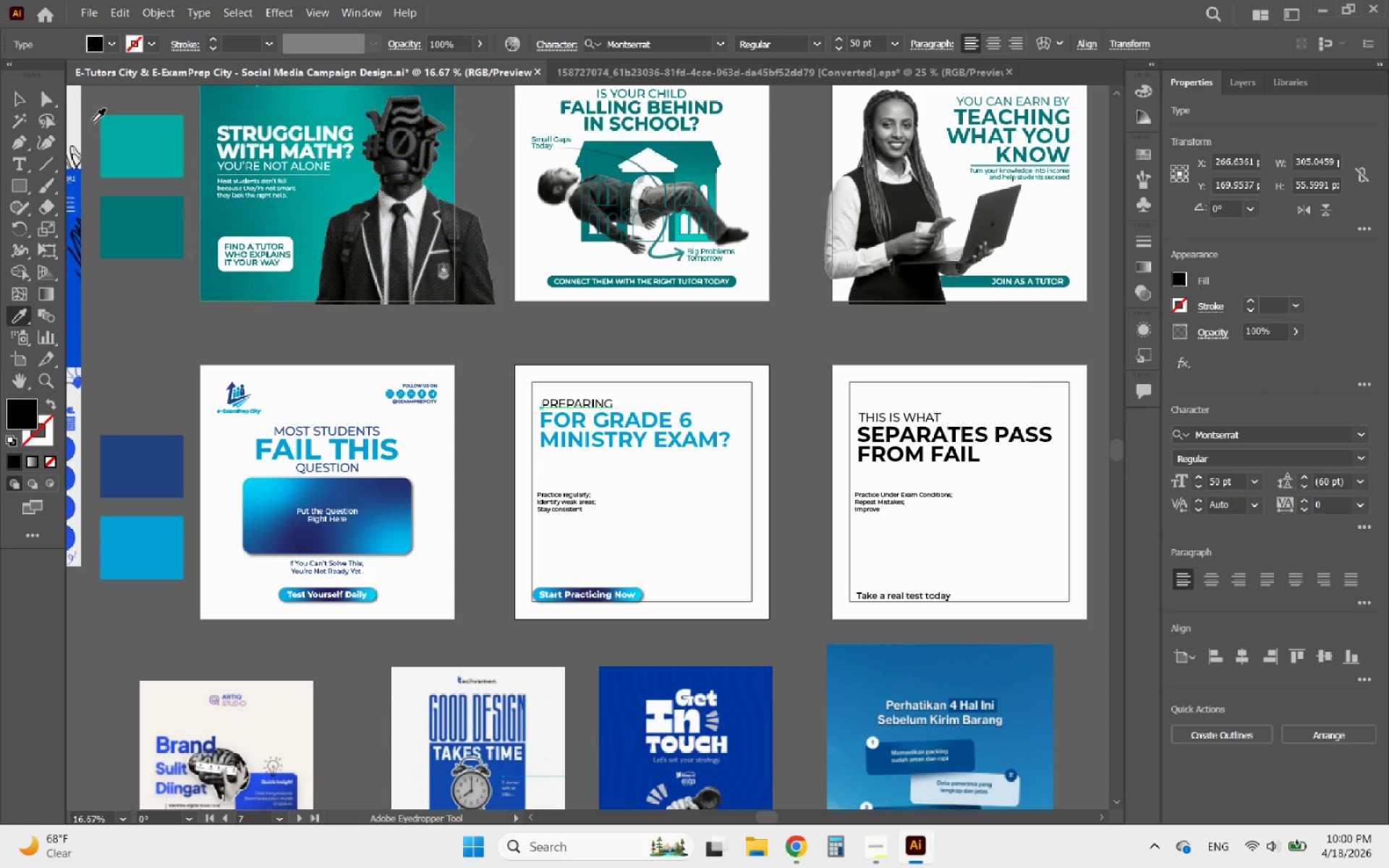 
left_click([15, 90])
 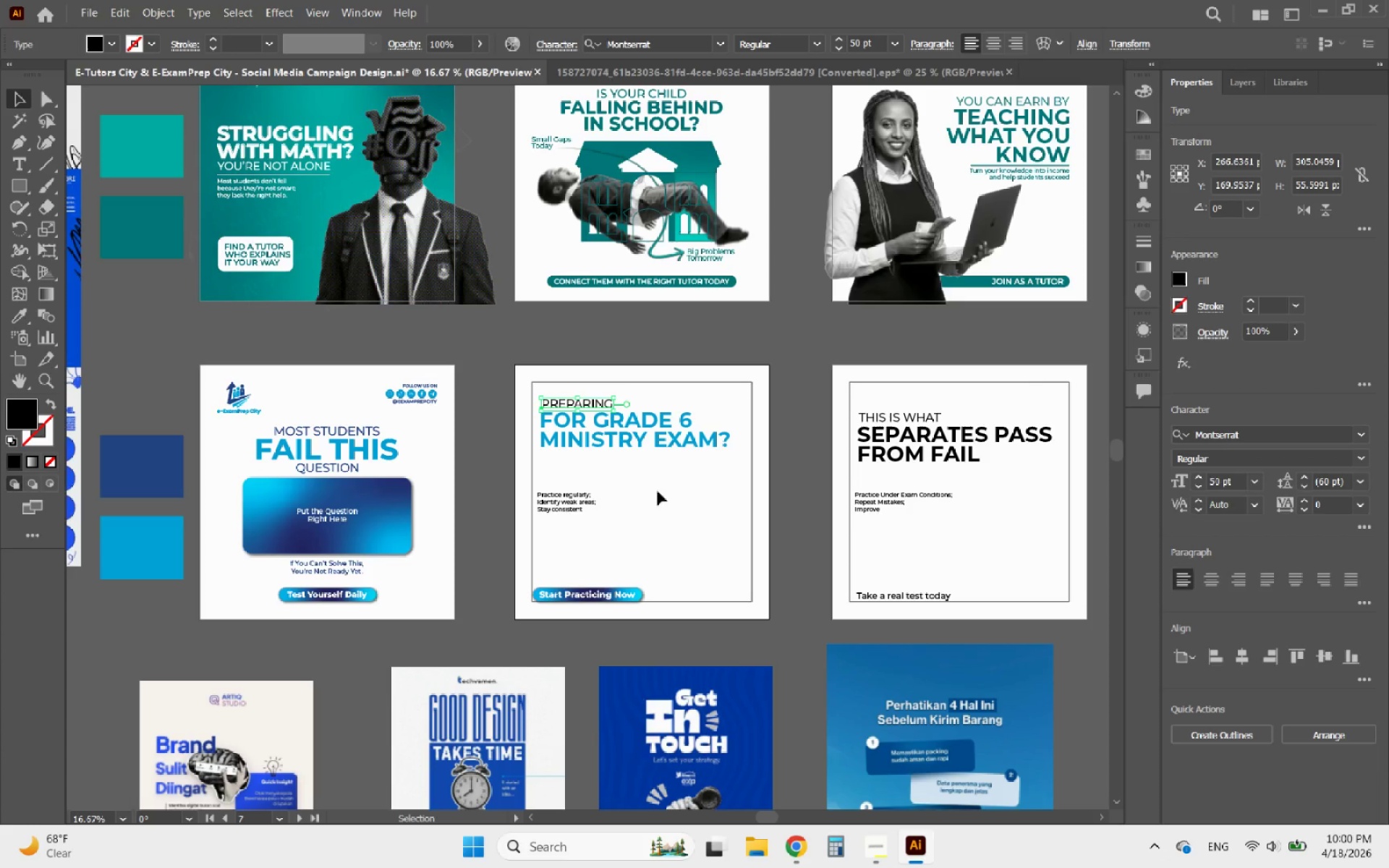 
left_click([640, 490])
 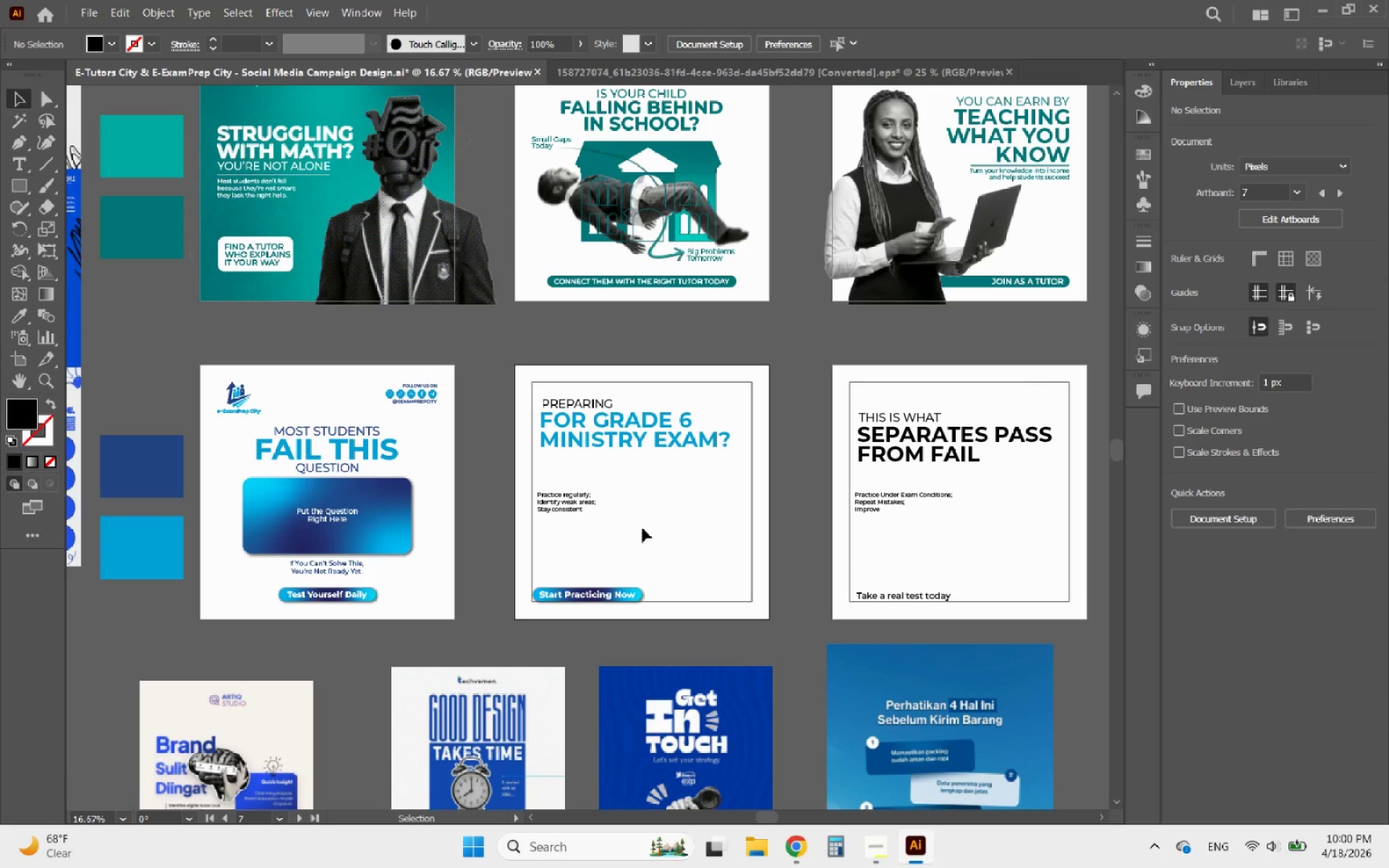 
left_click_drag(start_coordinate=[642, 528], to_coordinate=[547, 396])
 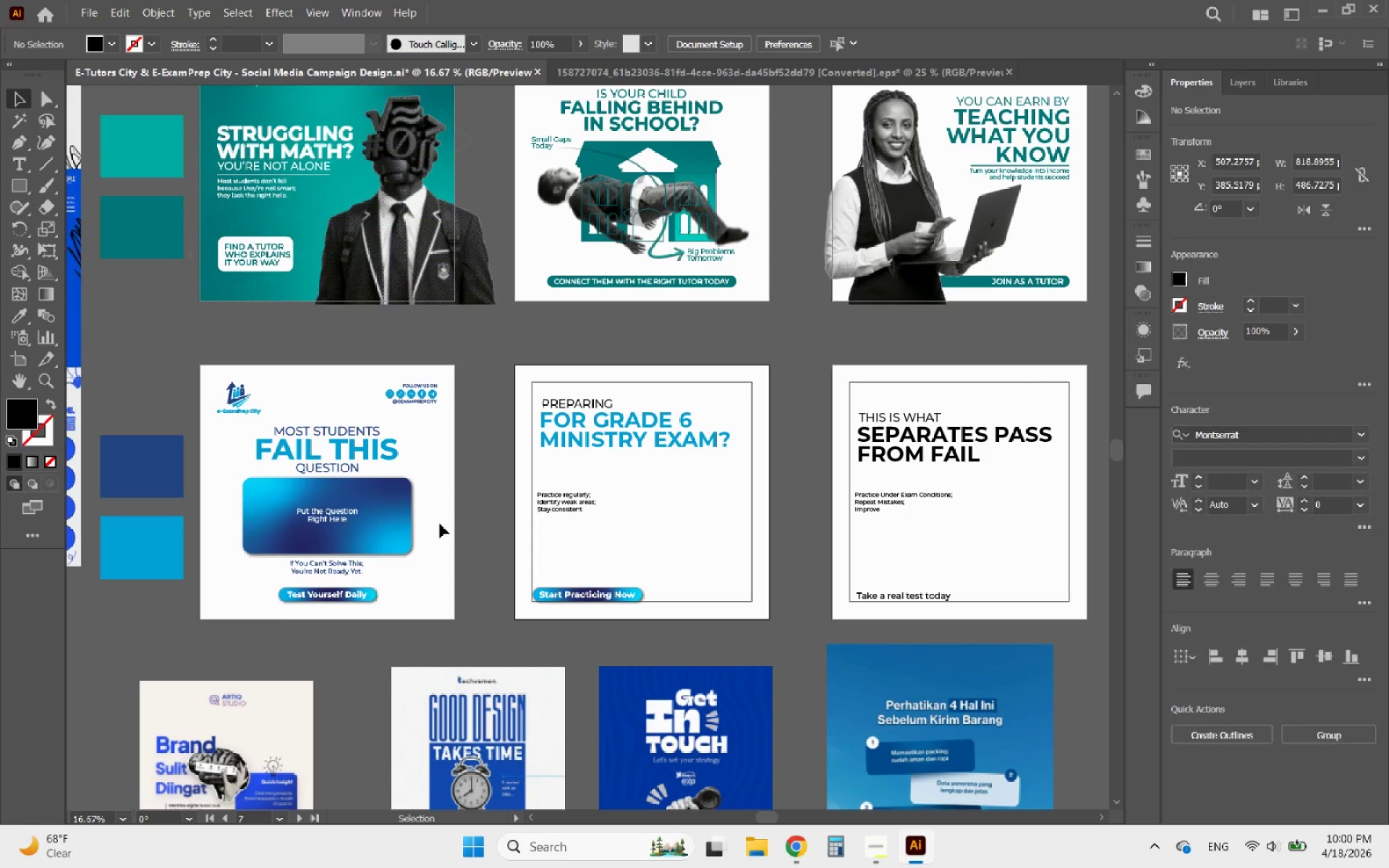 
left_click([393, 519])
 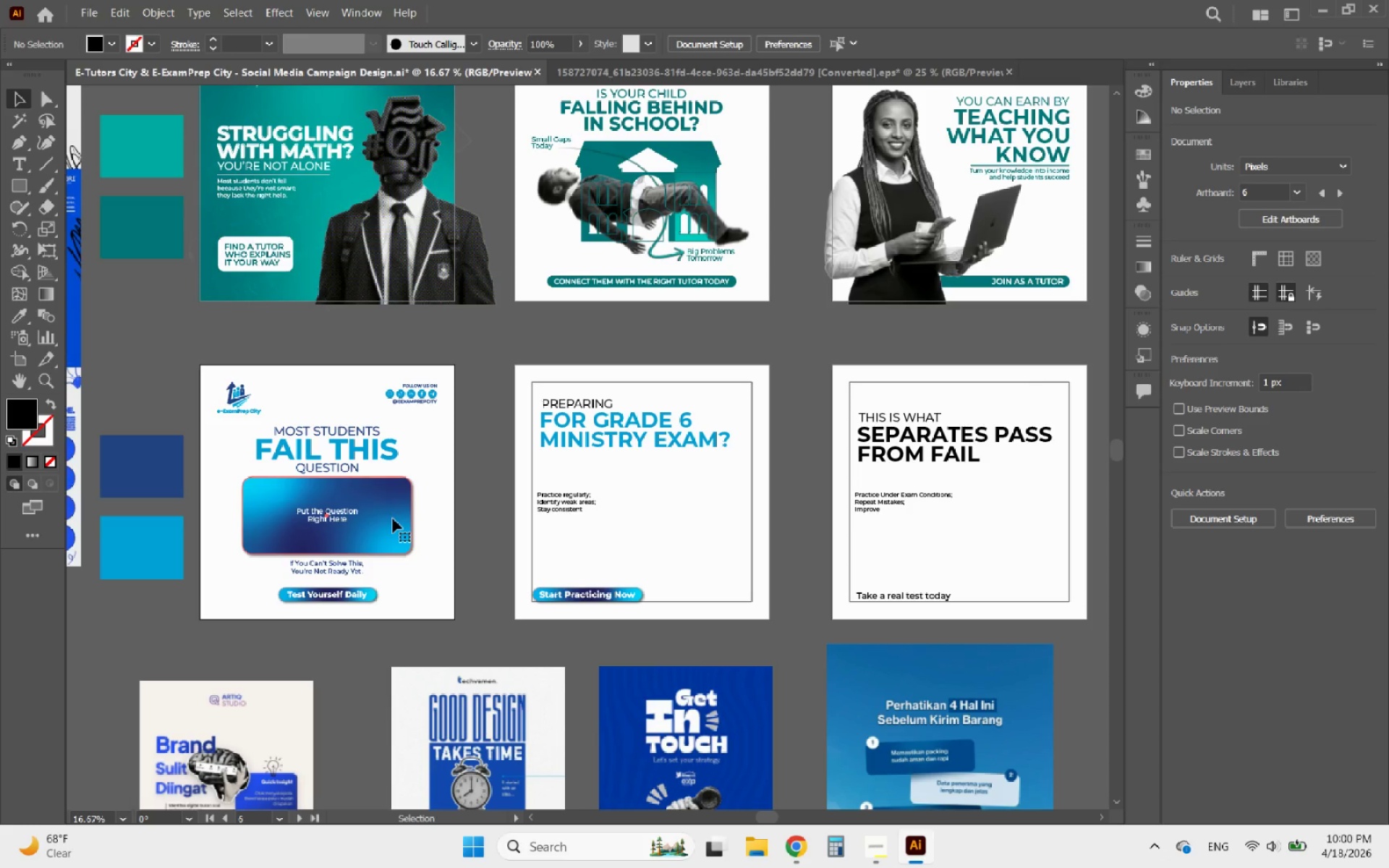 
key(Alt+AltLeft)
 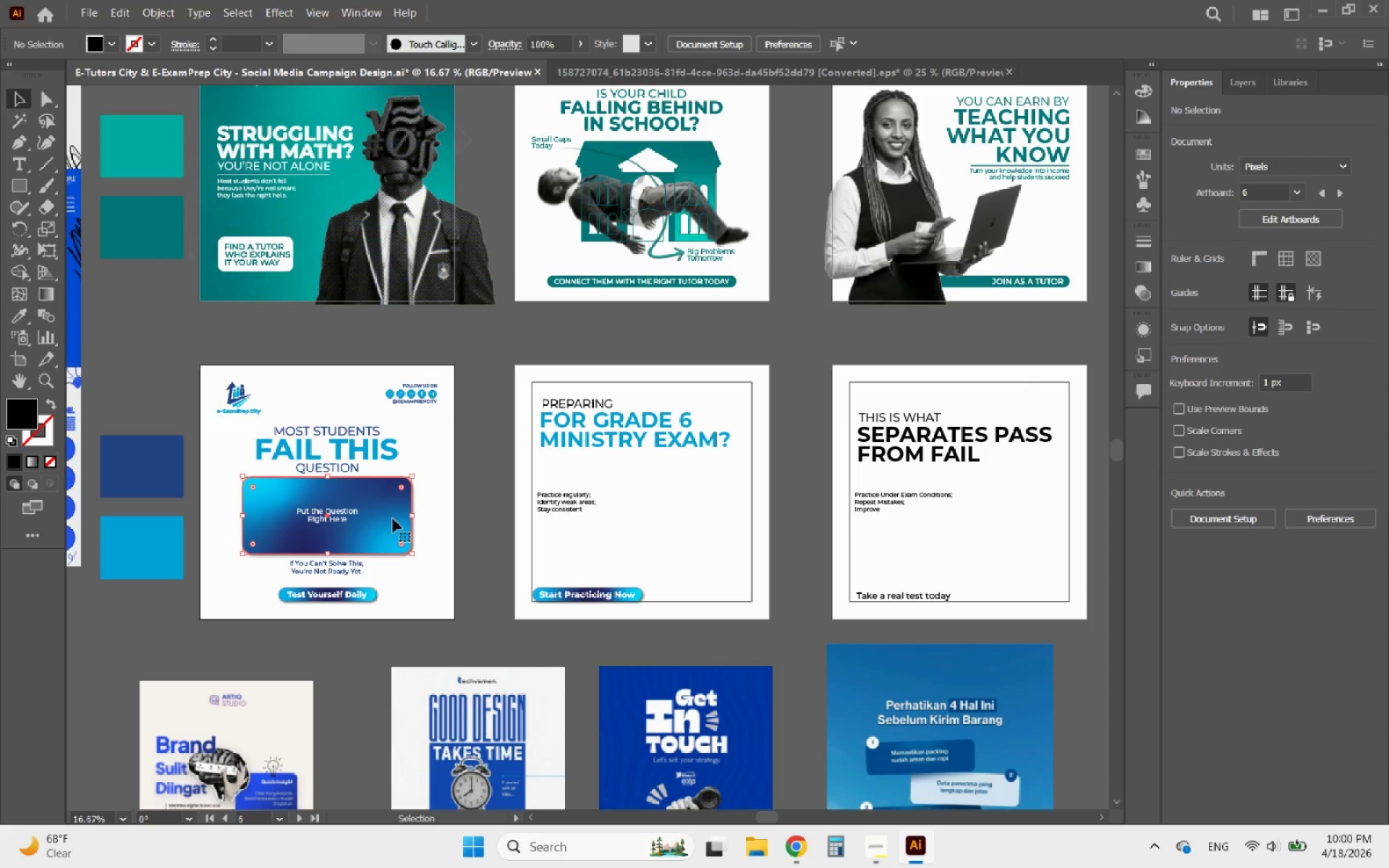 
hold_key(key=AltLeft, duration=2.76)
left_click_drag(start_coordinate=[393, 519], to_coordinate=[694, 506])
 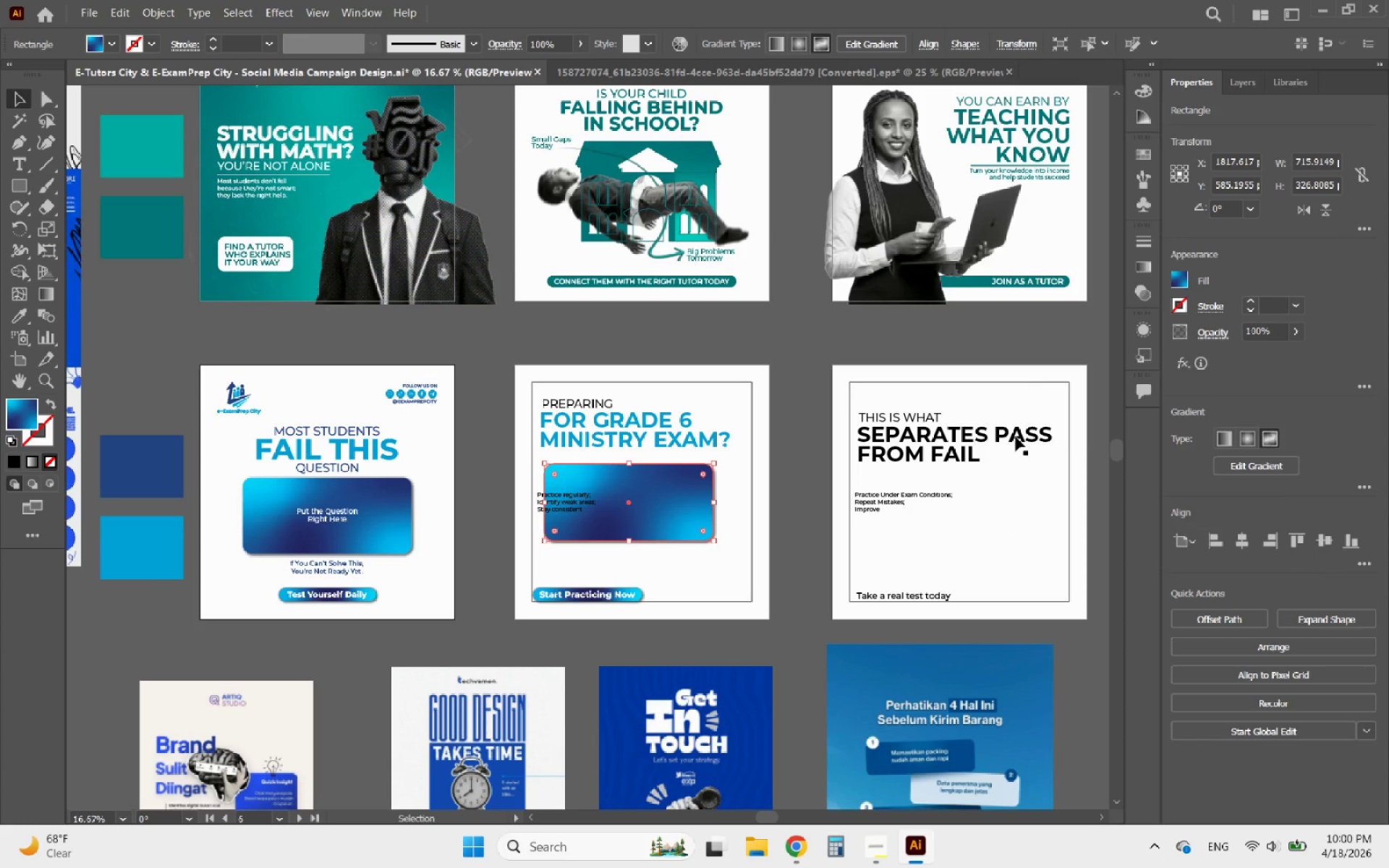 
left_click([1370, 390])
 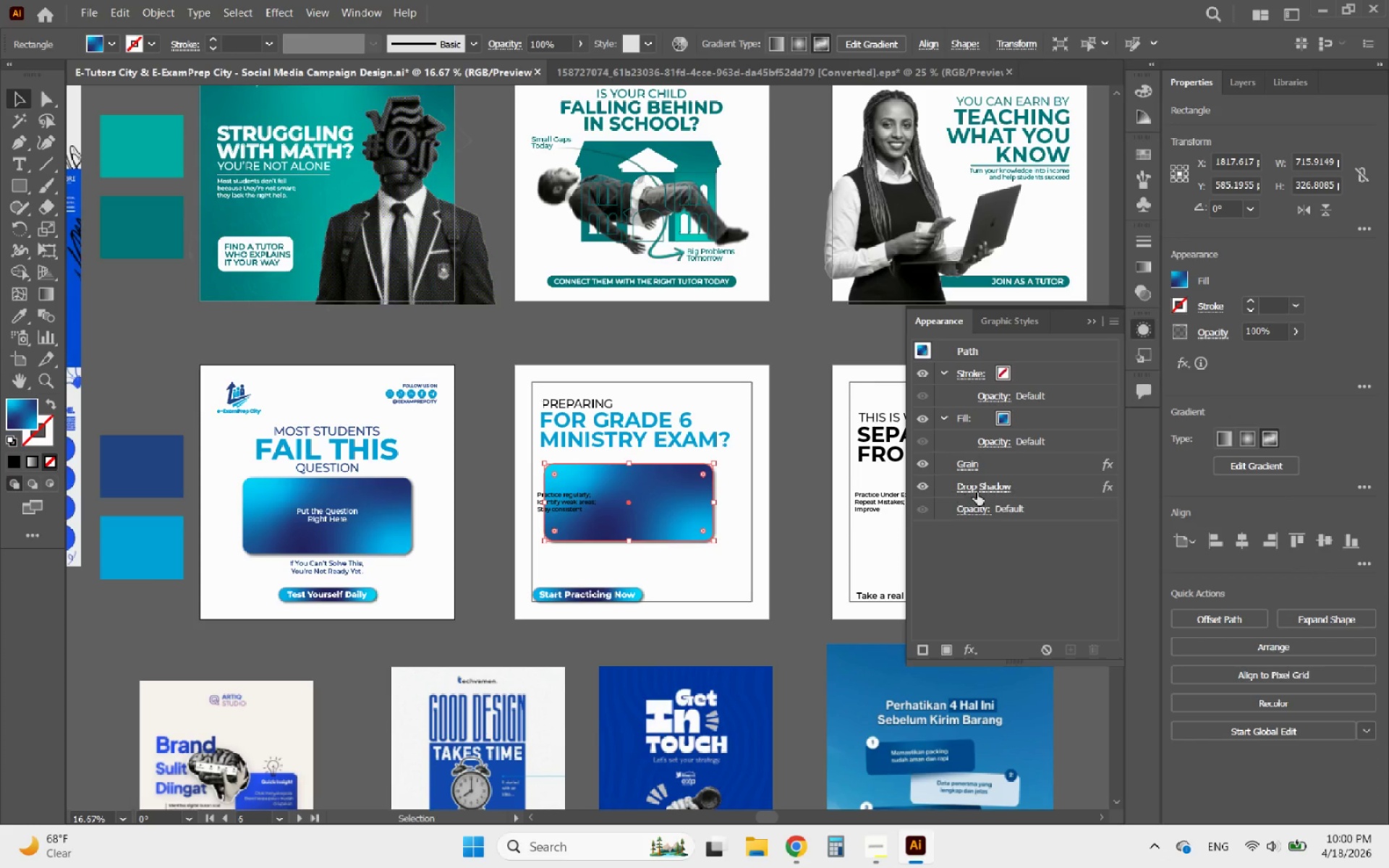 
left_click([1024, 486])
 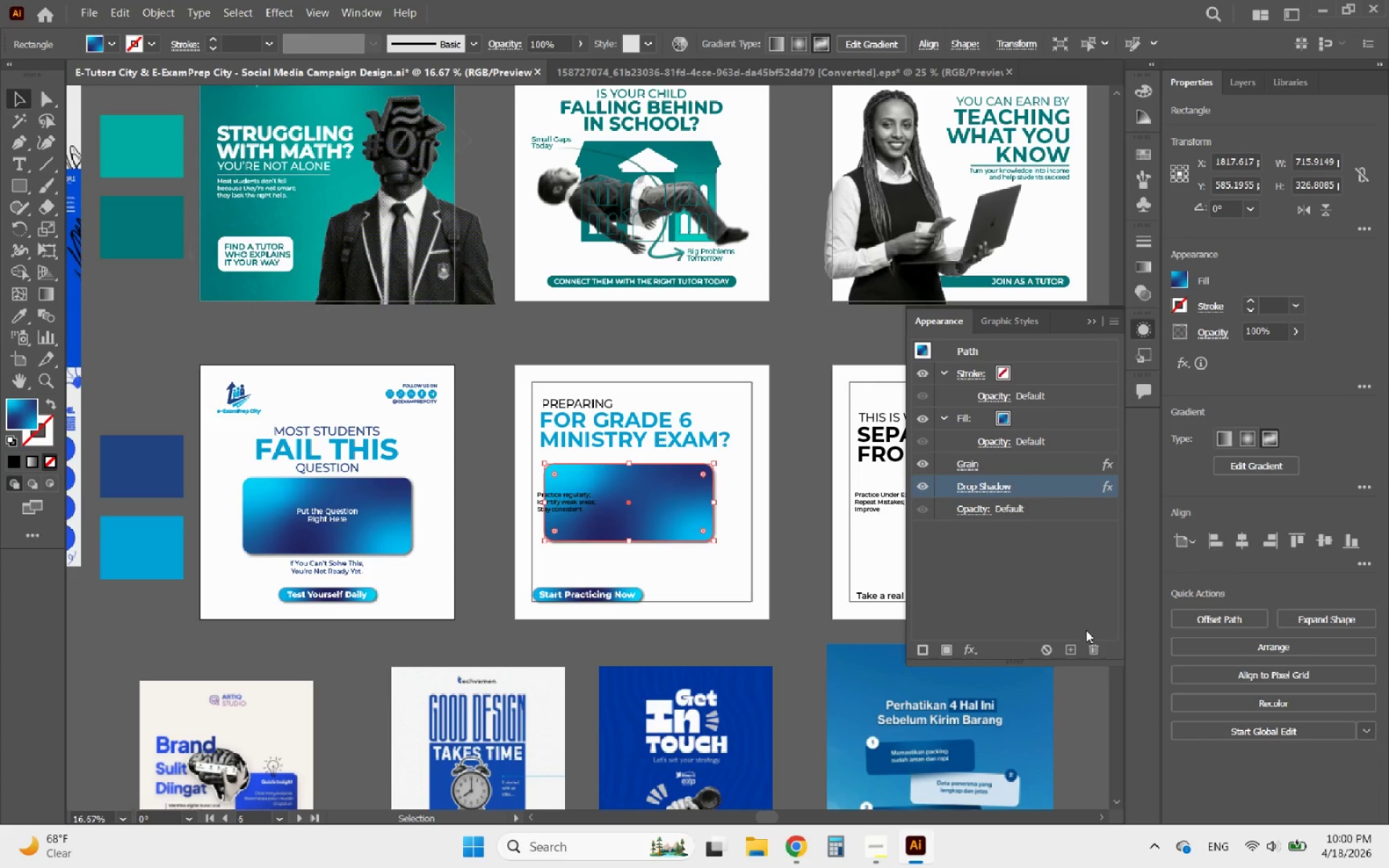 
left_click([1093, 647])
 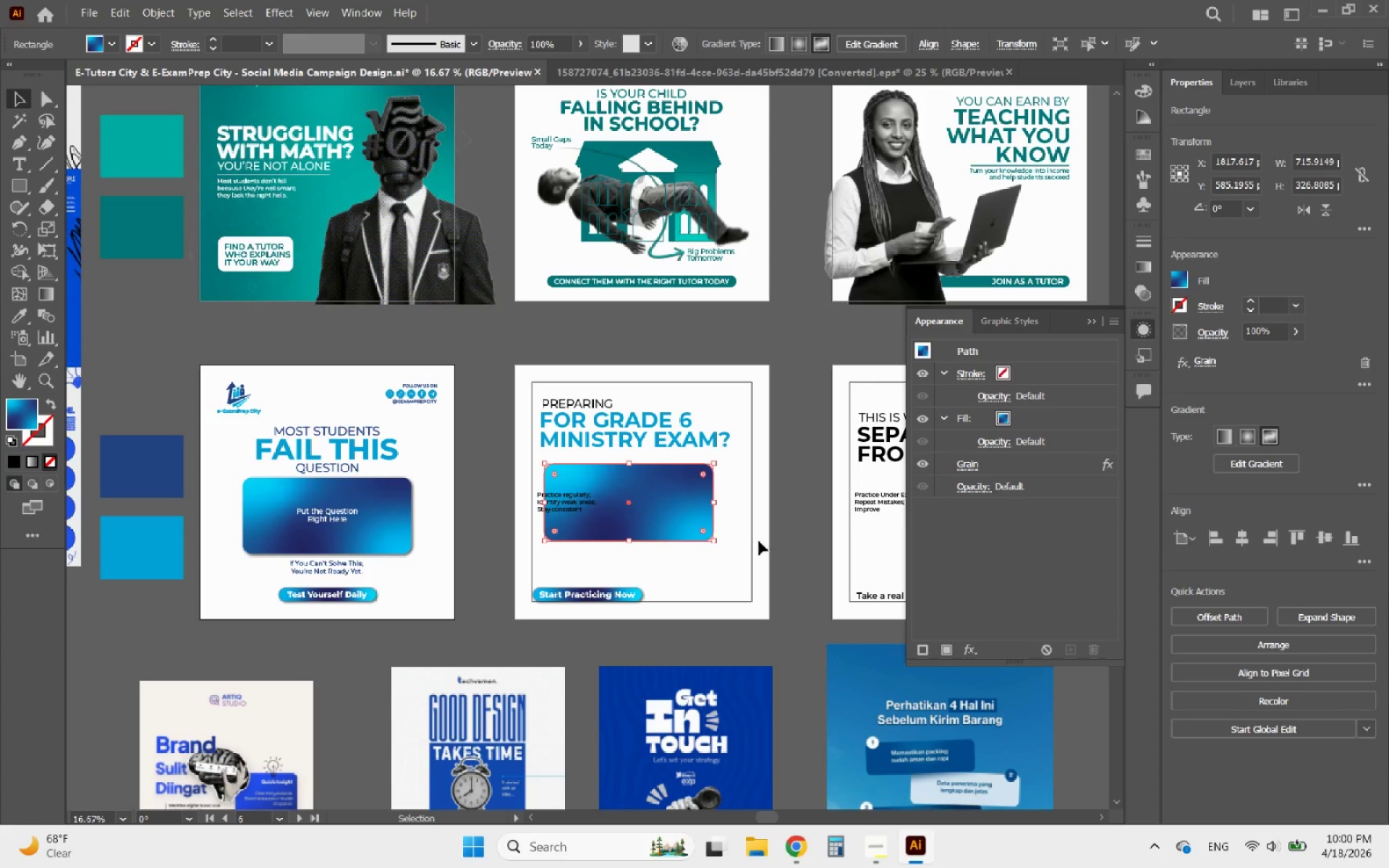 
left_click([736, 533])
 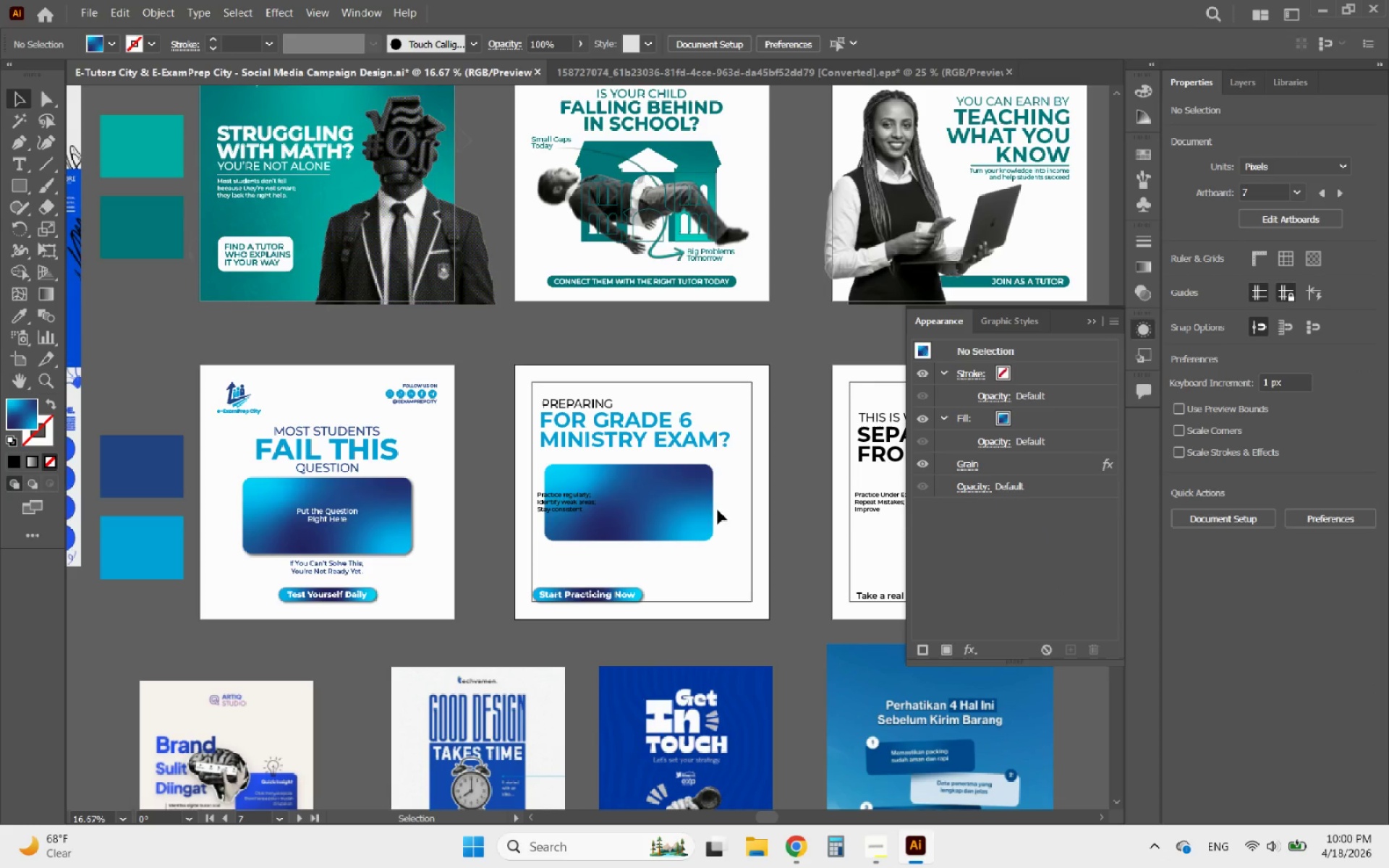 
left_click([661, 489])
 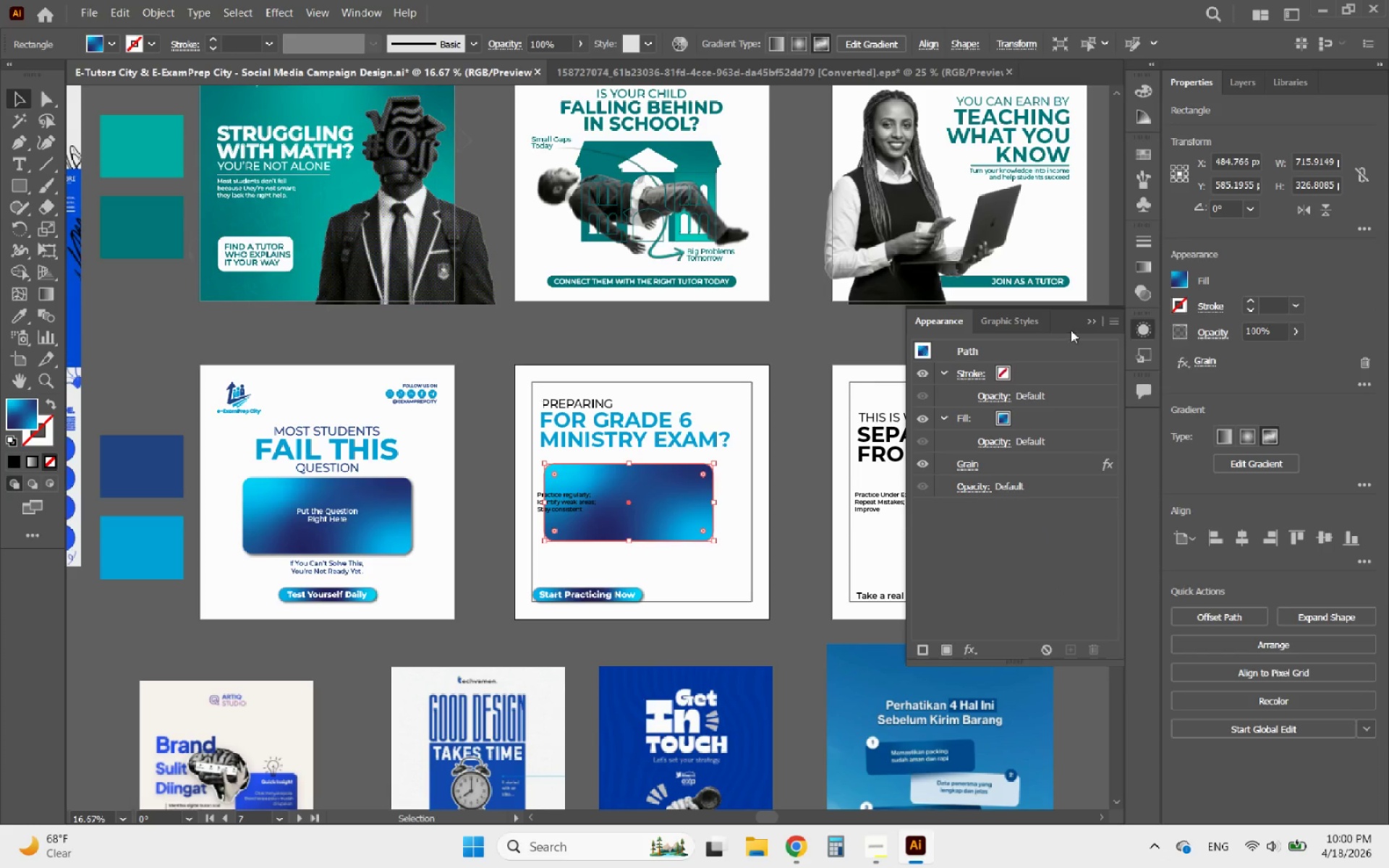 
left_click([1093, 318])
 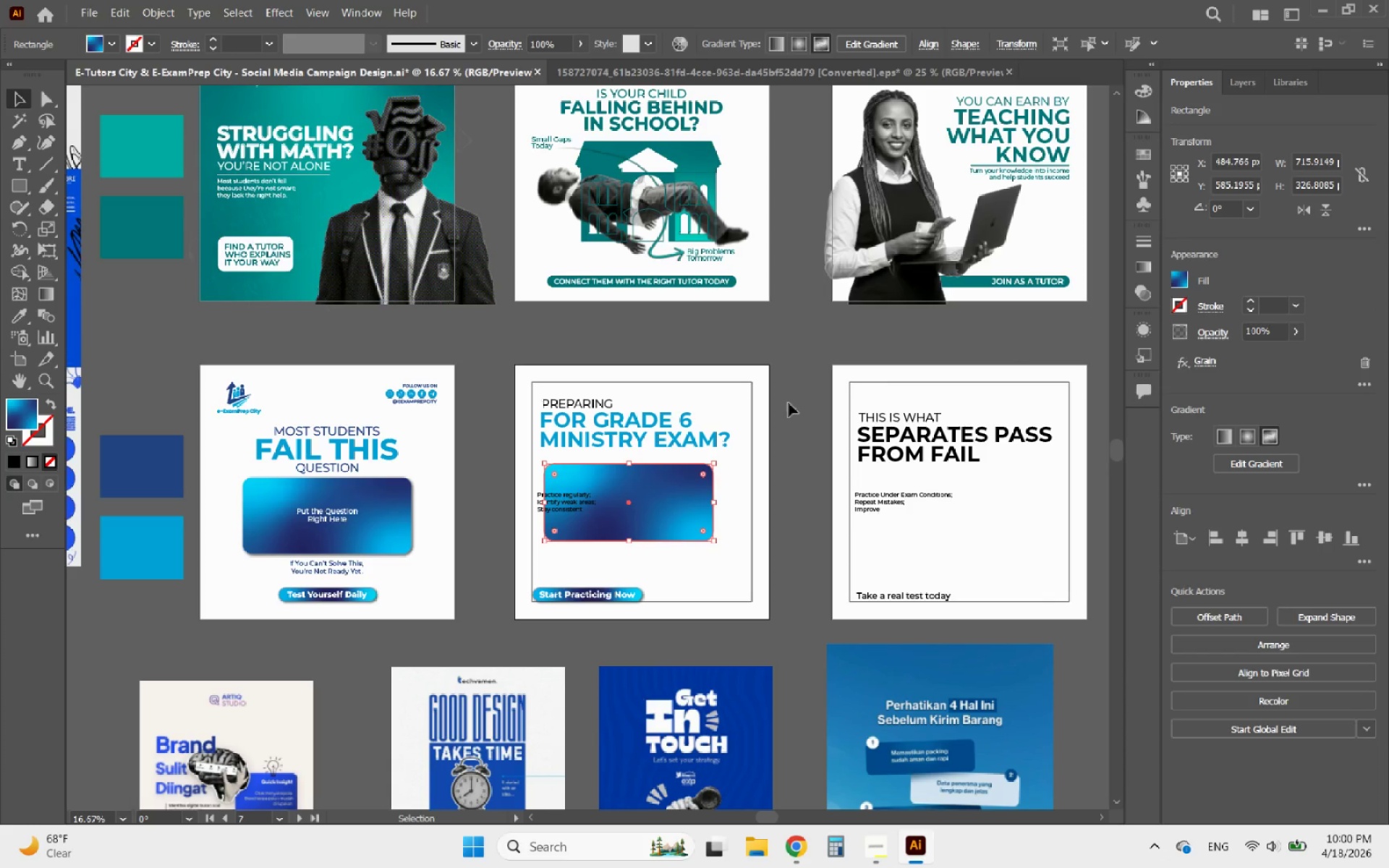 
hold_key(key=AltLeft, duration=0.36)
scroll: coordinate [653, 457], scroll_direction: up, amount: 2.0
 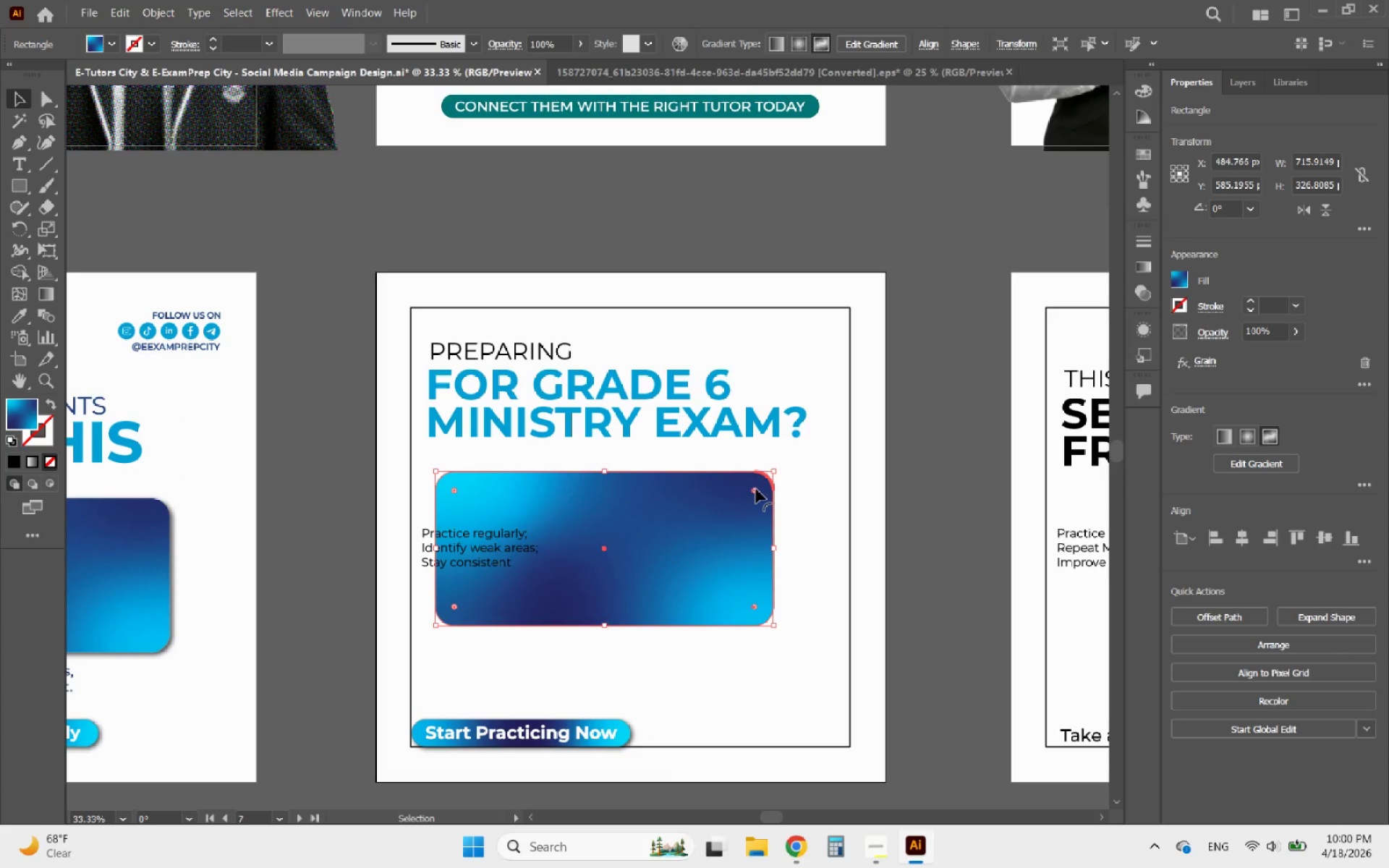 
left_click_drag(start_coordinate=[757, 489], to_coordinate=[822, 463])
 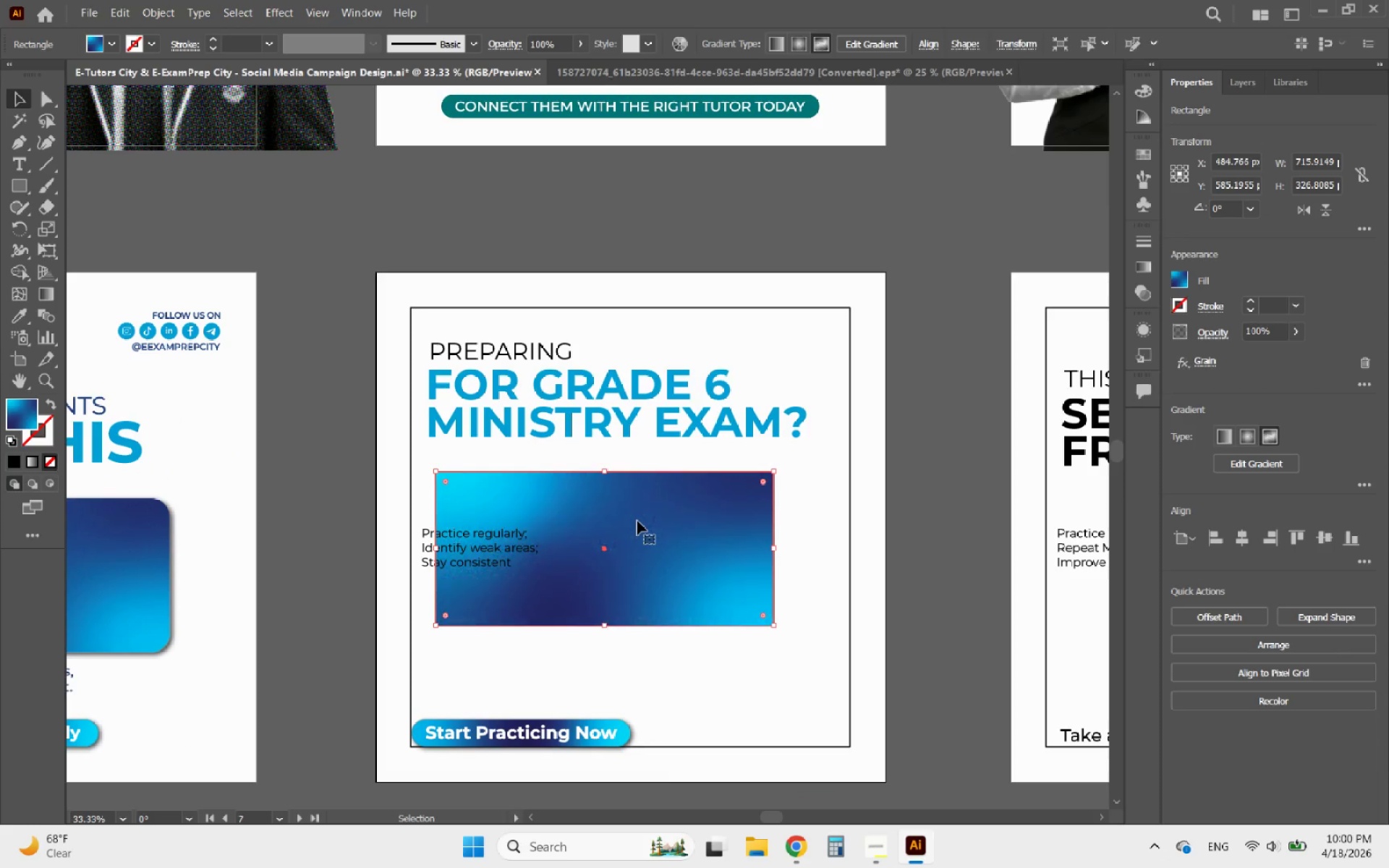 
left_click_drag(start_coordinate=[637, 521], to_coordinate=[580, 320])
 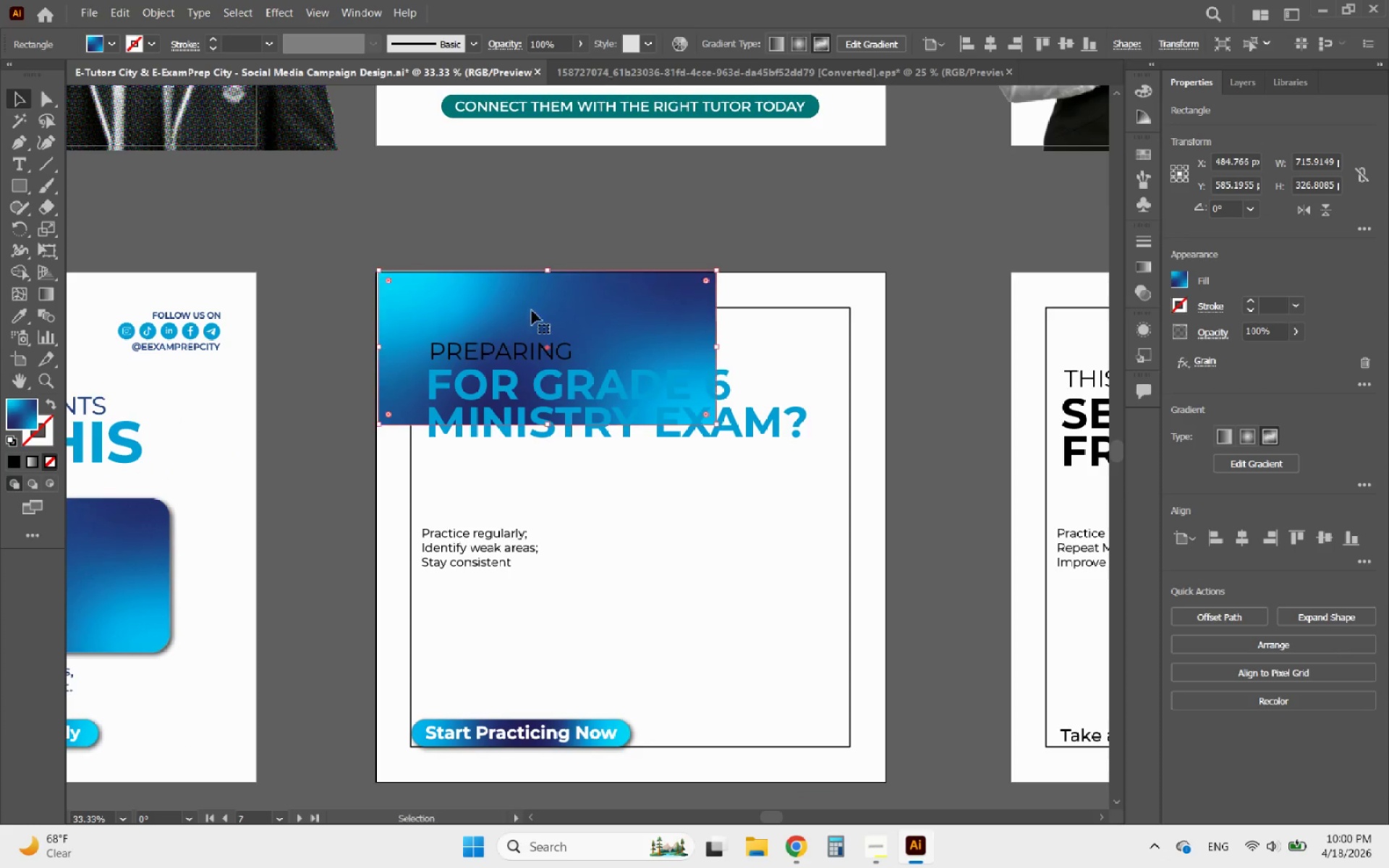 
hold_key(key=AltLeft, duration=0.82)
scroll: coordinate [395, 268], scroll_direction: up, amount: 4.0
 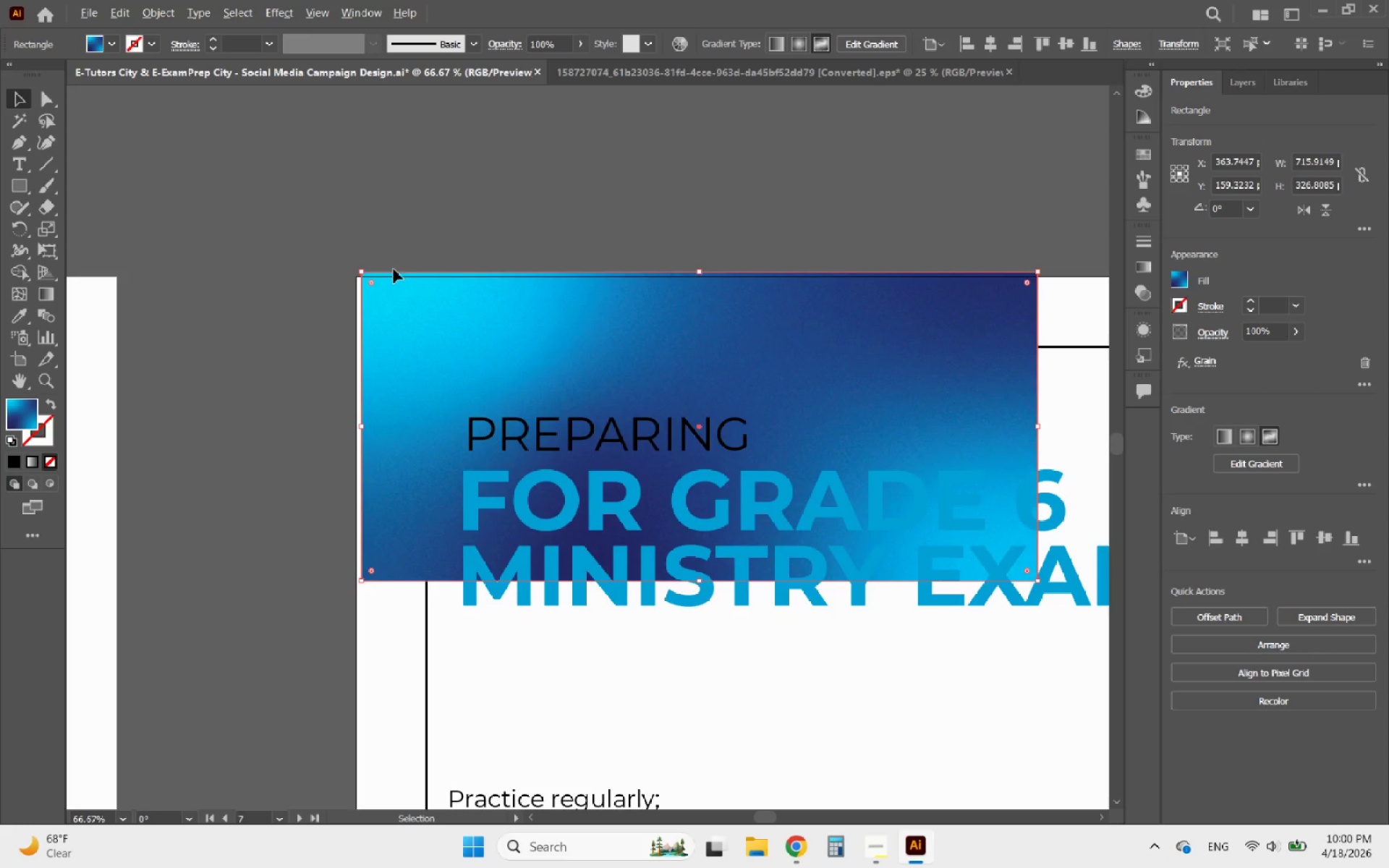 
hold_key(key=AltLeft, duration=0.47)
 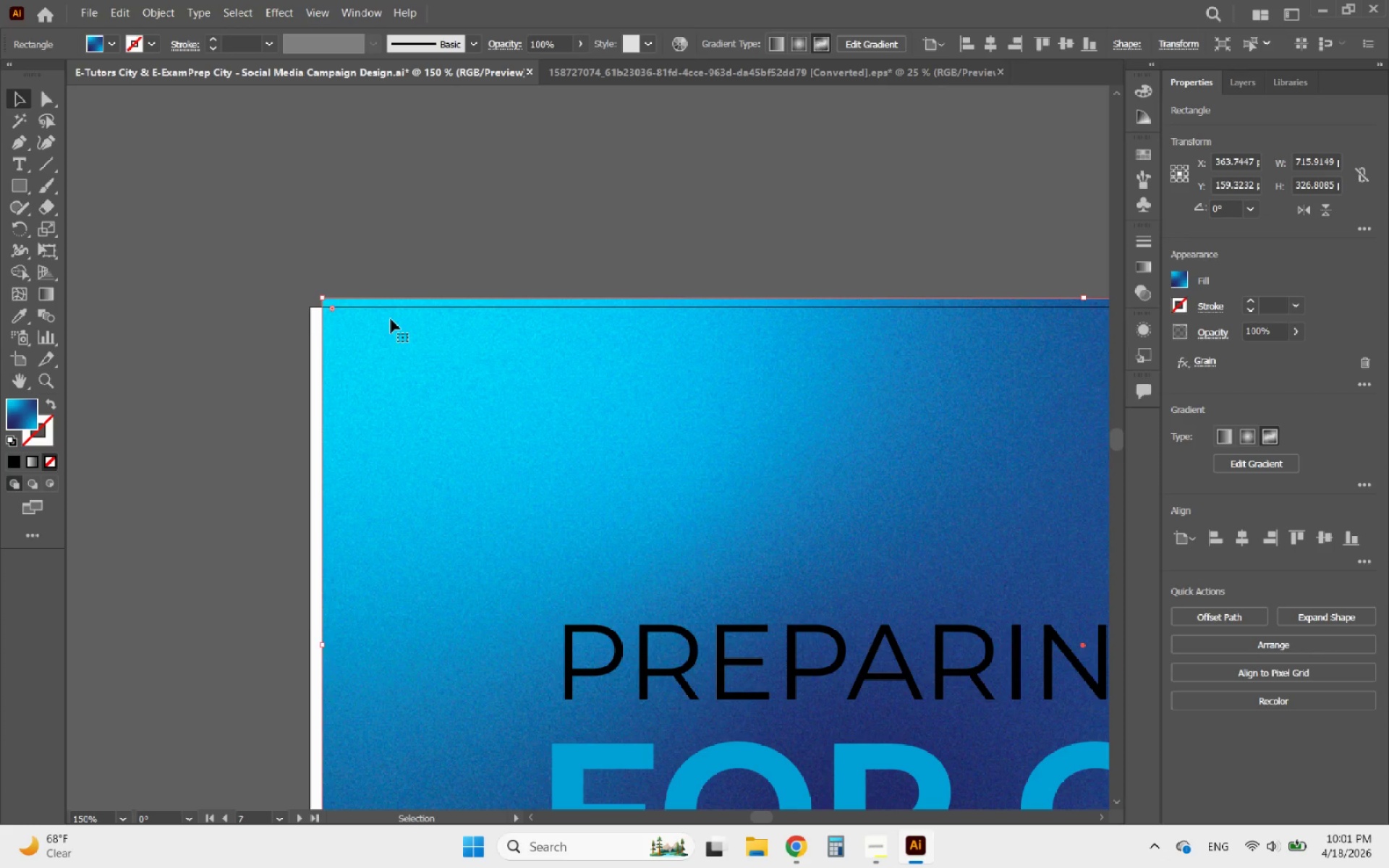 
left_click_drag(start_coordinate=[391, 319], to_coordinate=[380, 329])
 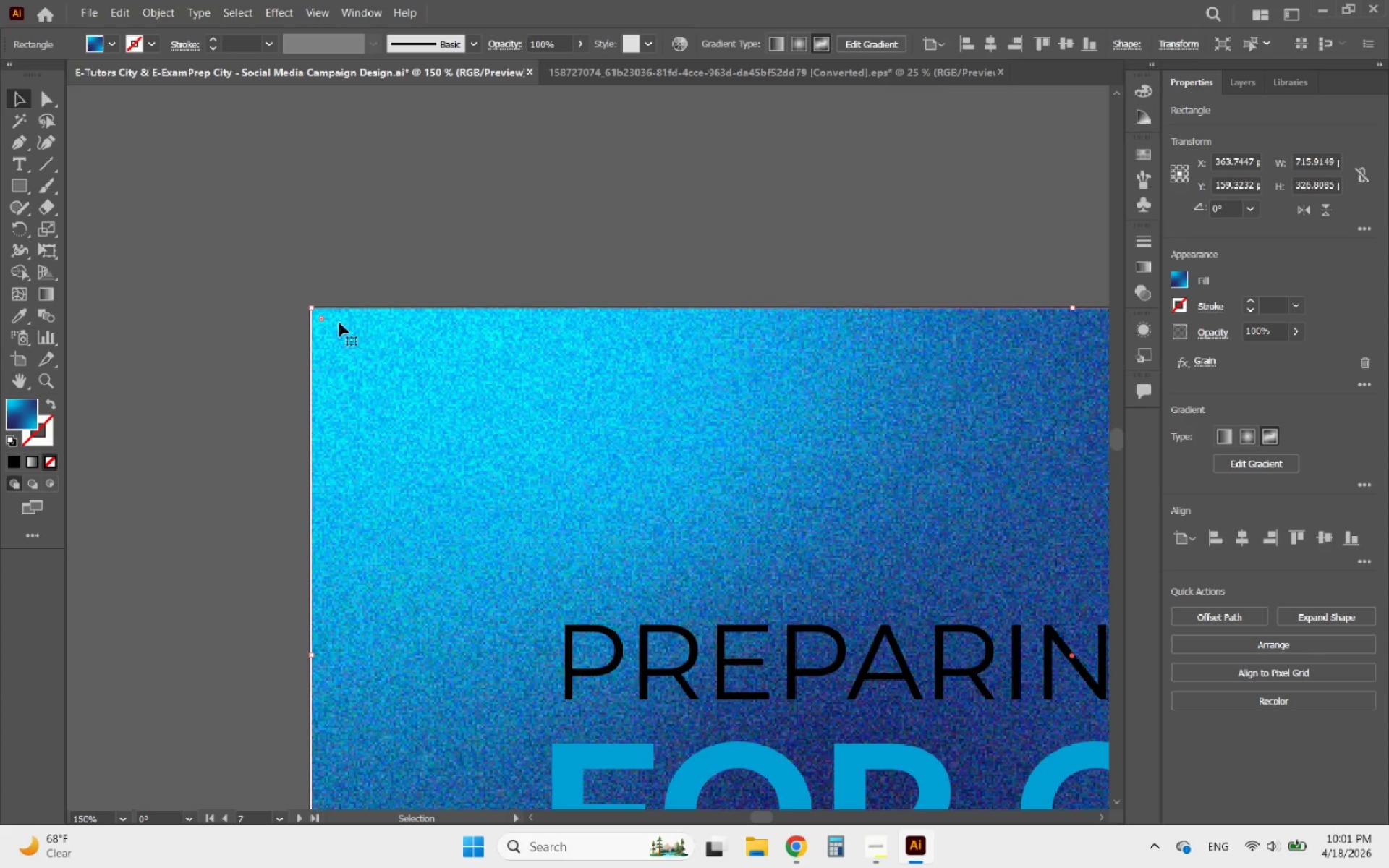 
scroll: coordinate [392, 283], scroll_direction: up, amount: 3.0
 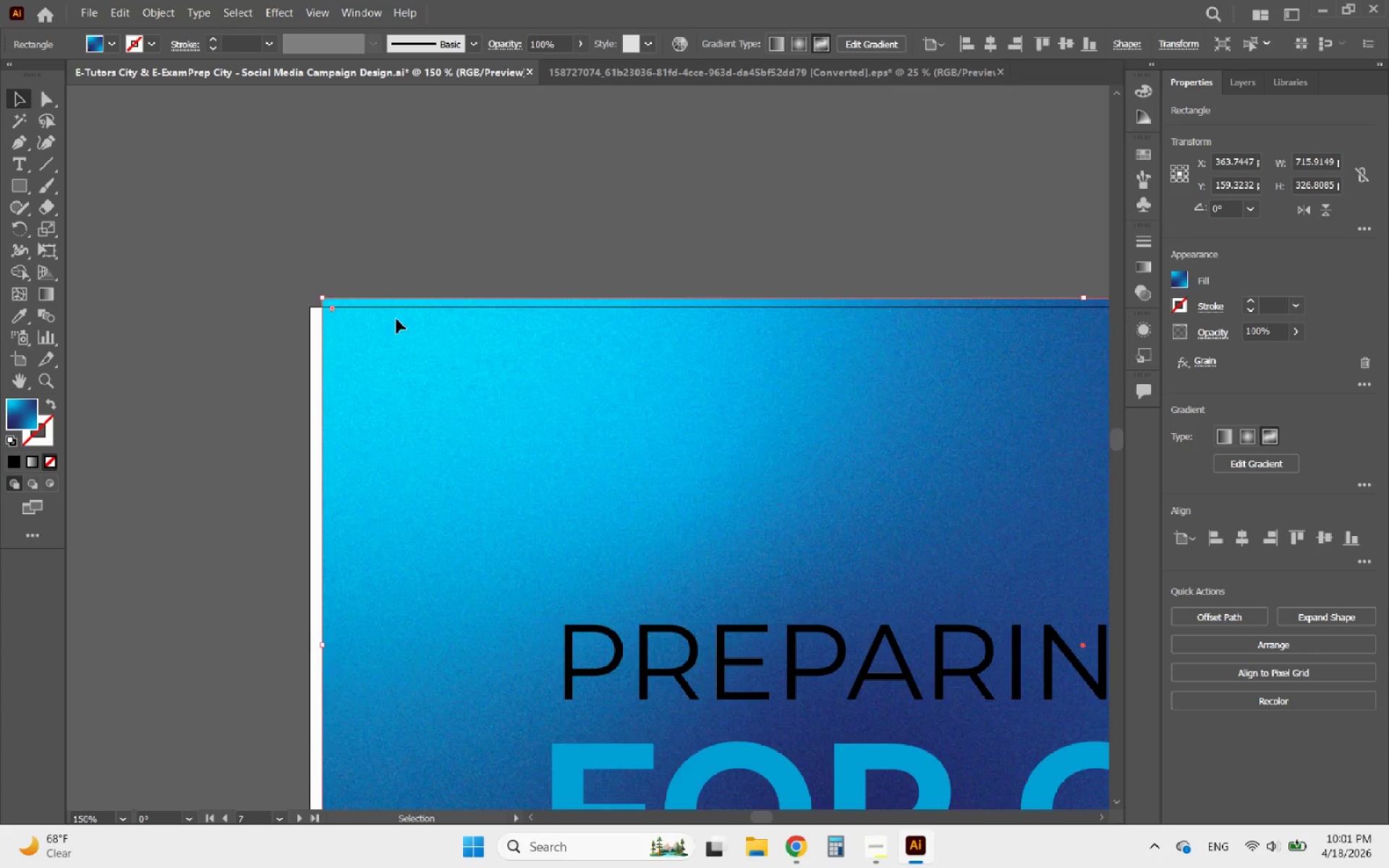 
hold_key(key=AltLeft, duration=0.79)
scroll: coordinate [318, 297], scroll_direction: up, amount: 5.0
 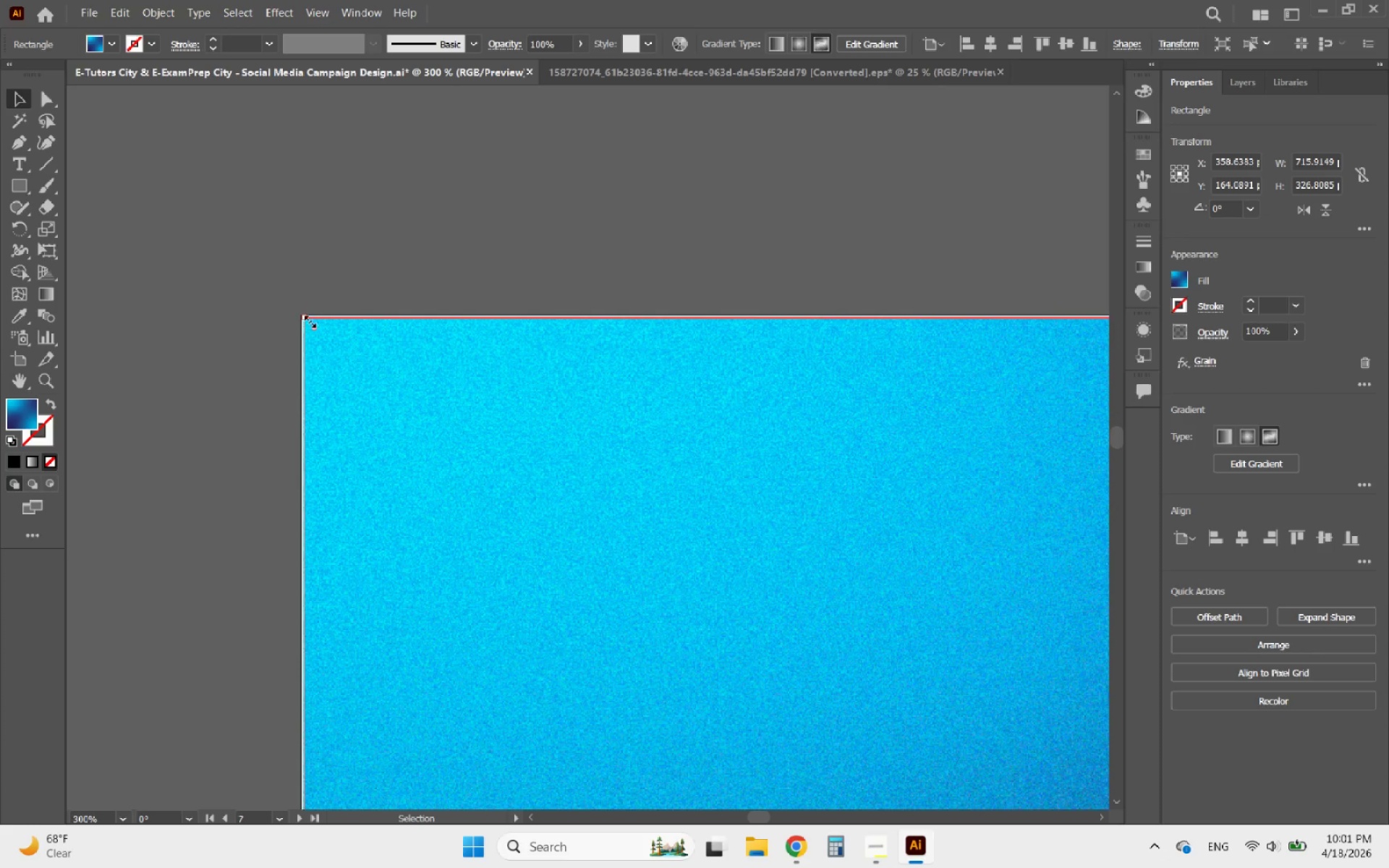 
left_click_drag(start_coordinate=[307, 320], to_coordinate=[294, 310])
 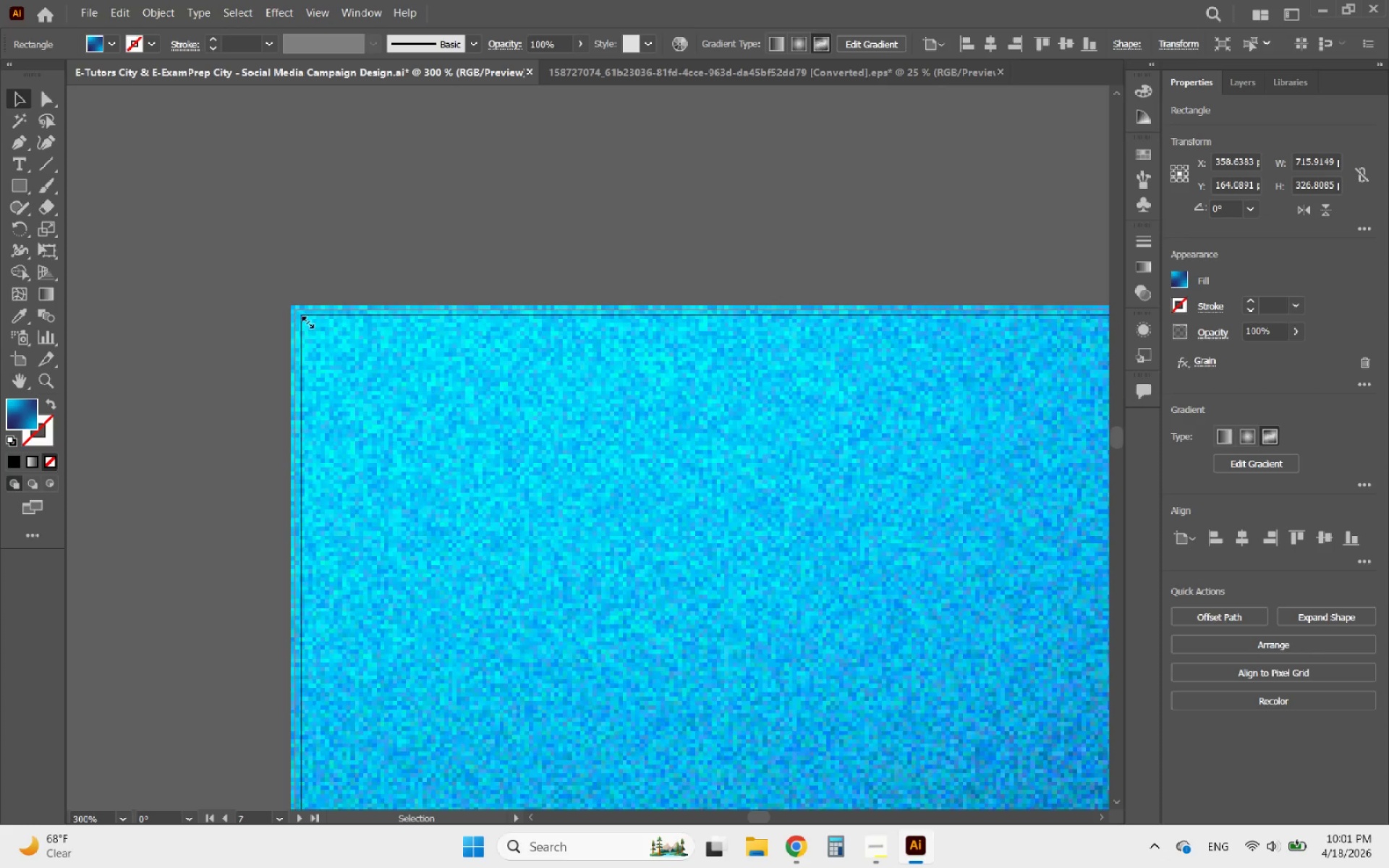 
hold_key(key=AltLeft, duration=2.56)
scroll: coordinate [494, 299], scroll_direction: down, amount: 11.0
 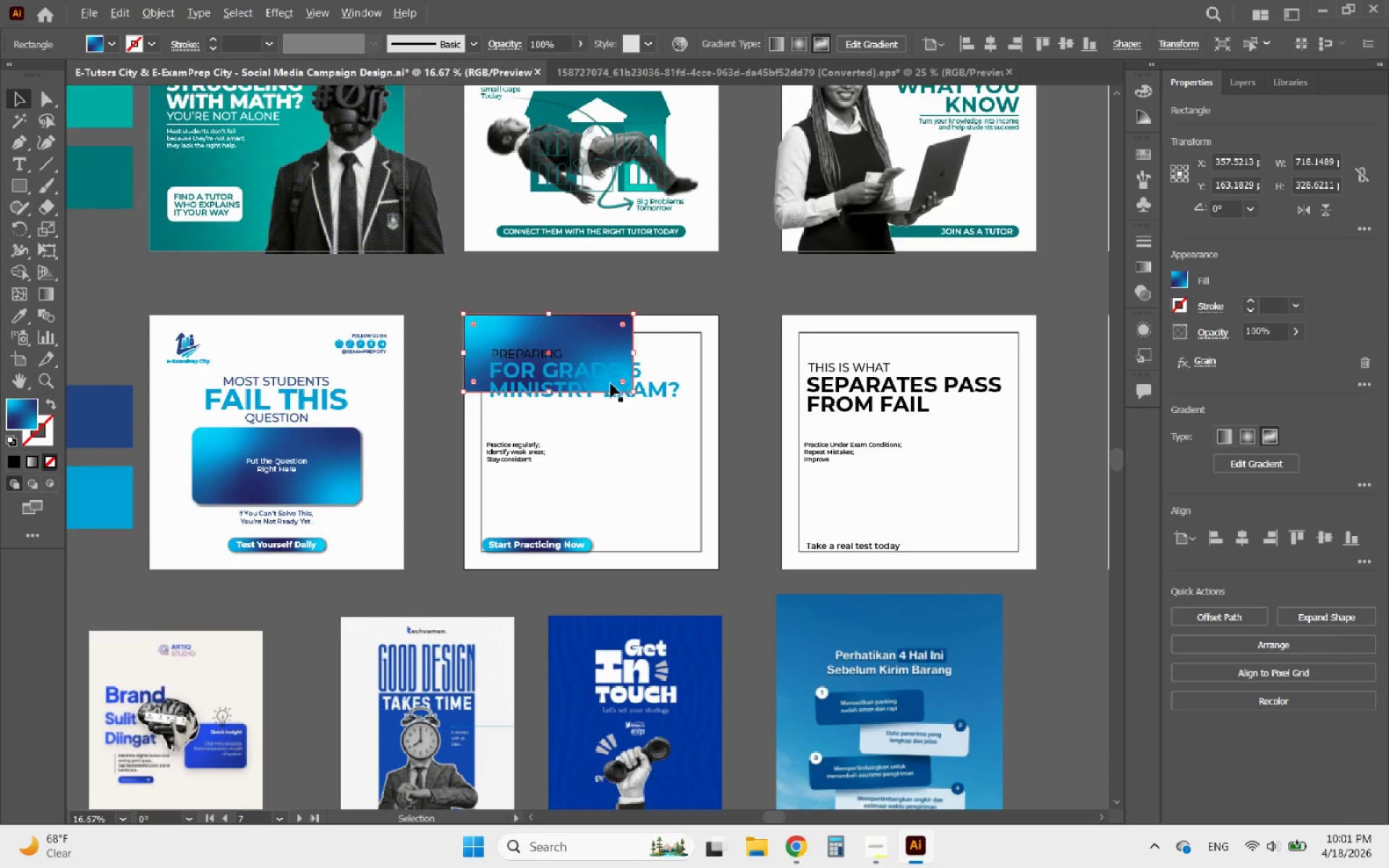 
scroll: coordinate [642, 412], scroll_direction: up, amount: 2.0
 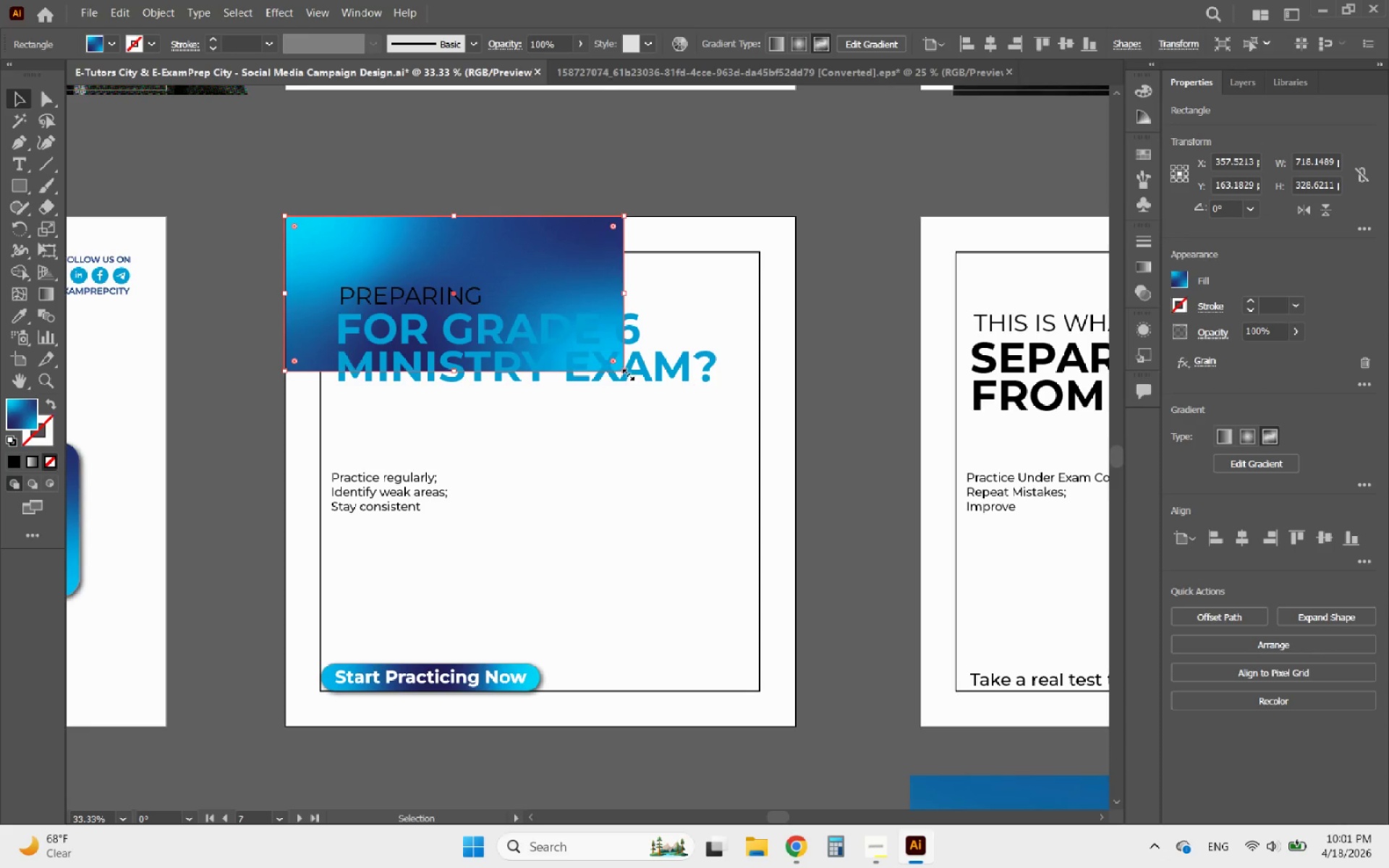 
left_click_drag(start_coordinate=[626, 373], to_coordinate=[796, 728])
 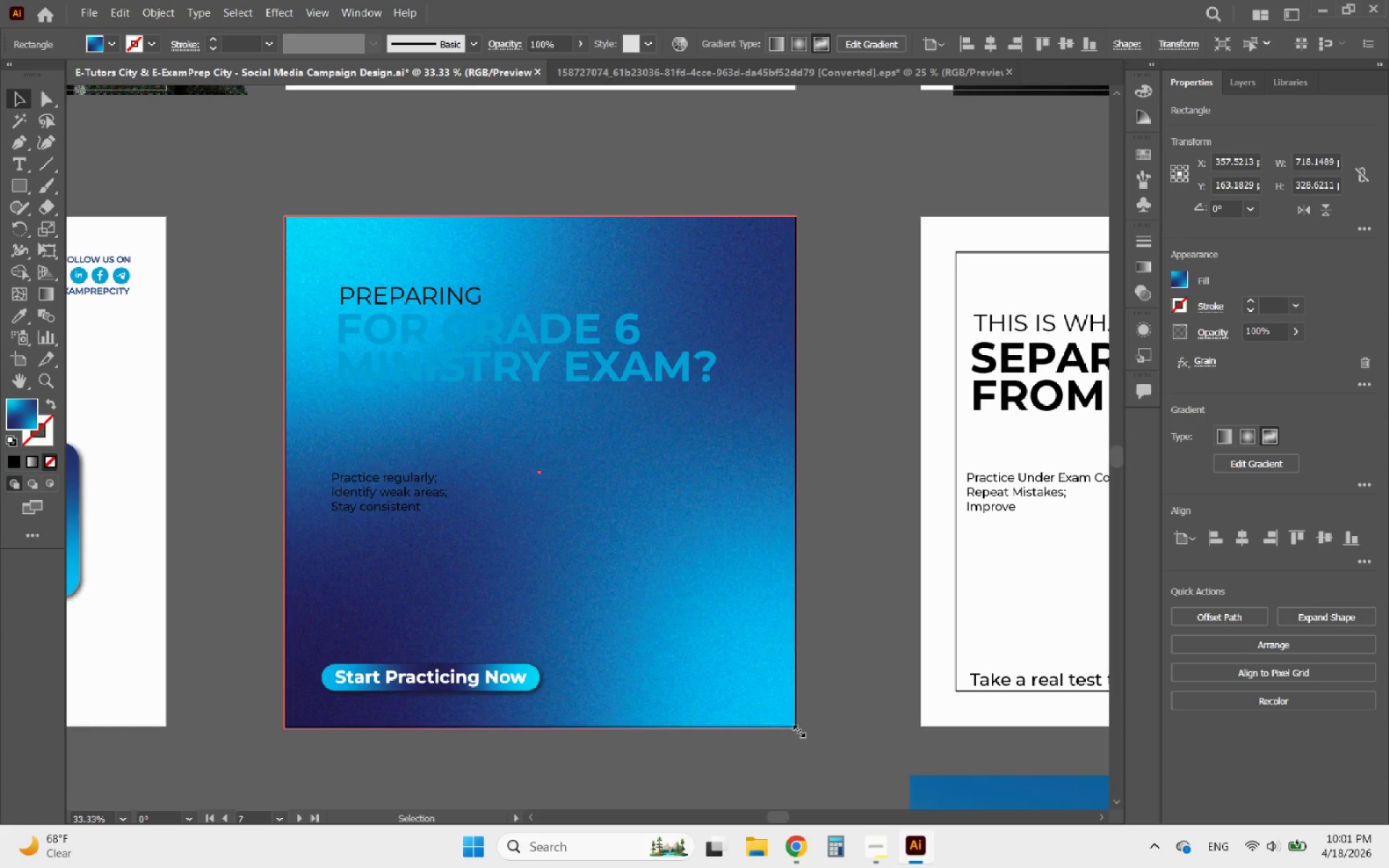 
hold_key(key=AltLeft, duration=1.08)
scroll: coordinate [799, 735], scroll_direction: up, amount: 5.0
 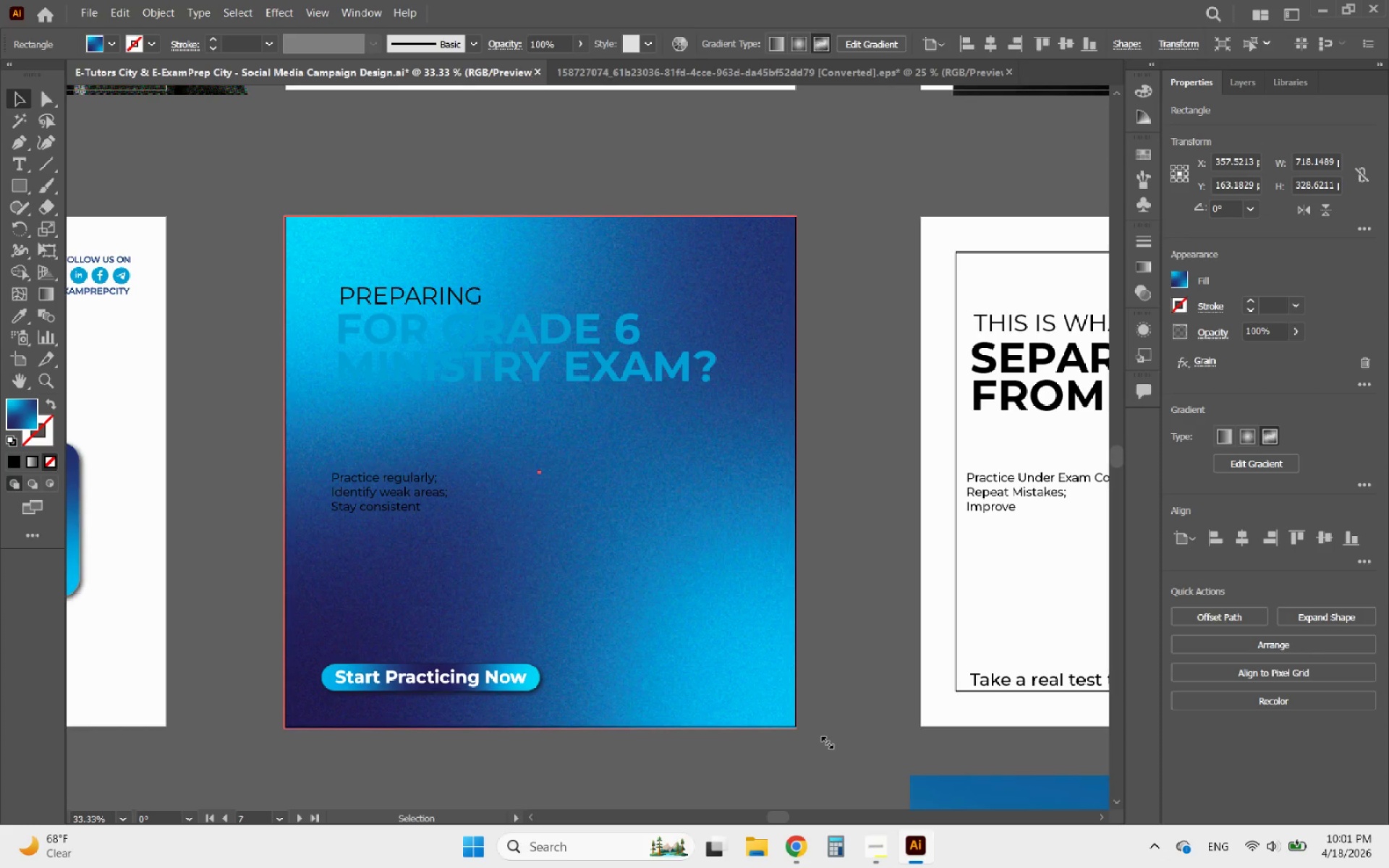 
hold_key(key=AltLeft, duration=2.59)
scroll: coordinate [848, 749], scroll_direction: up, amount: 2.0
 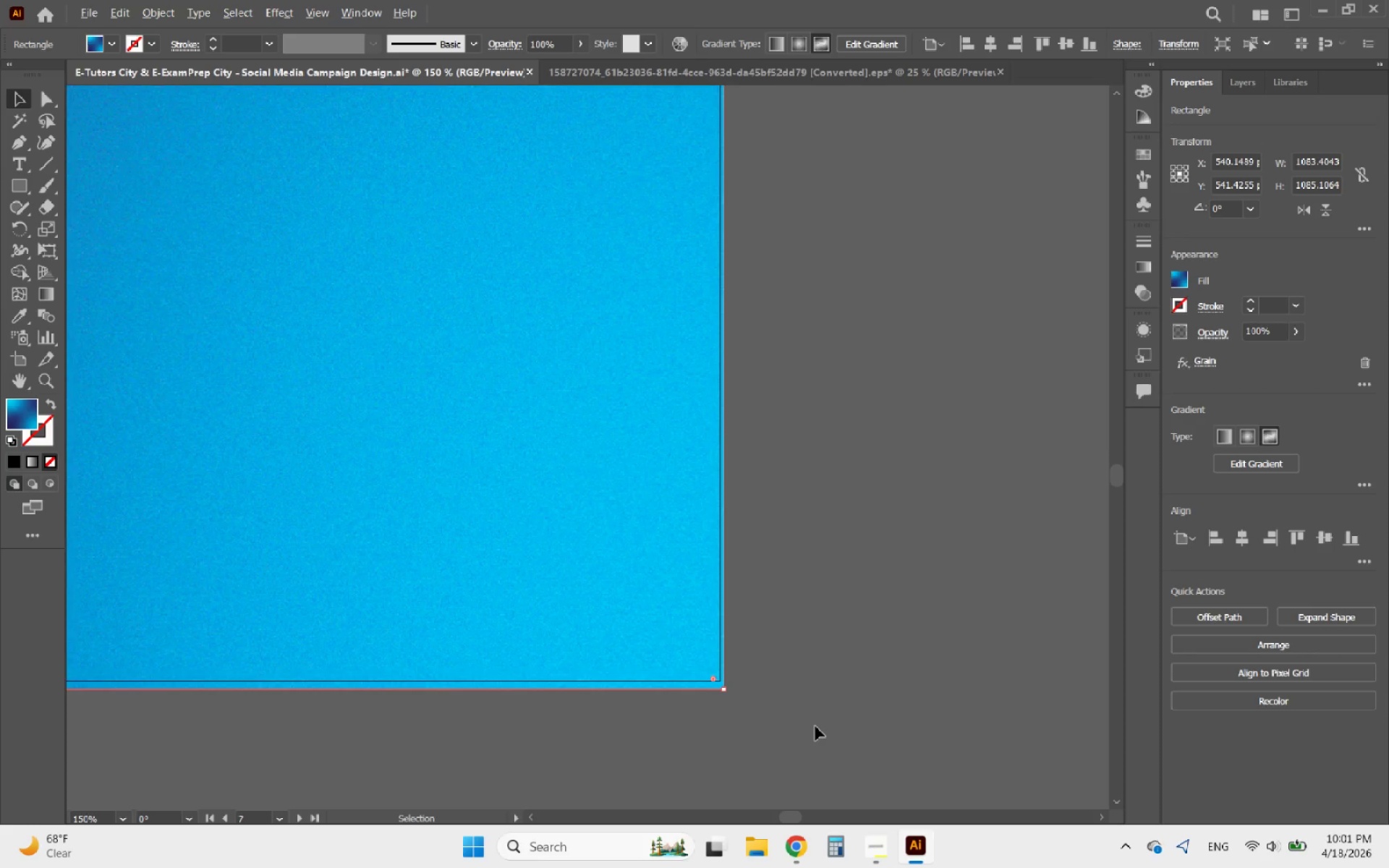 
scroll: coordinate [861, 673], scroll_direction: down, amount: 5.0
 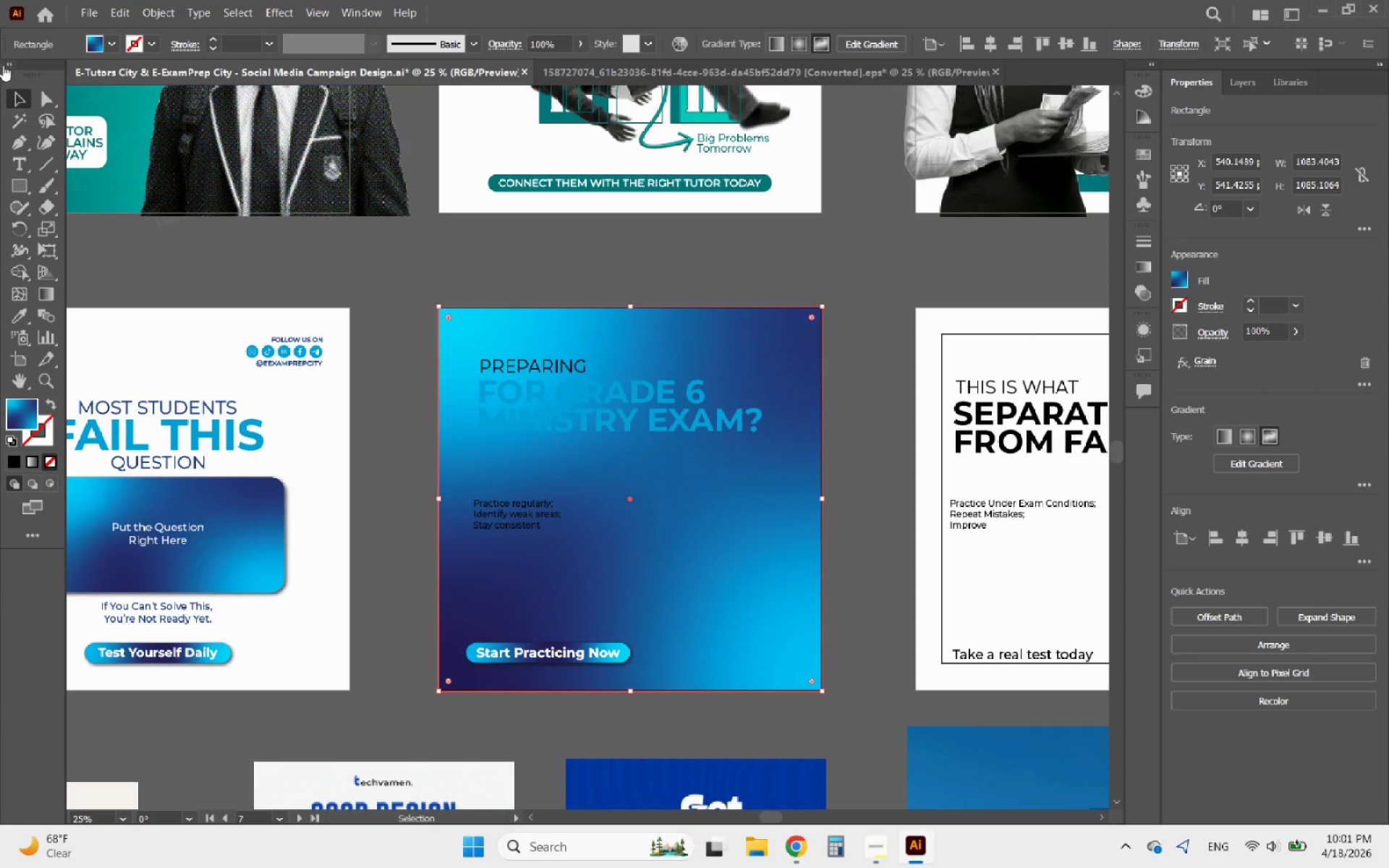 
left_click([24, 95])
 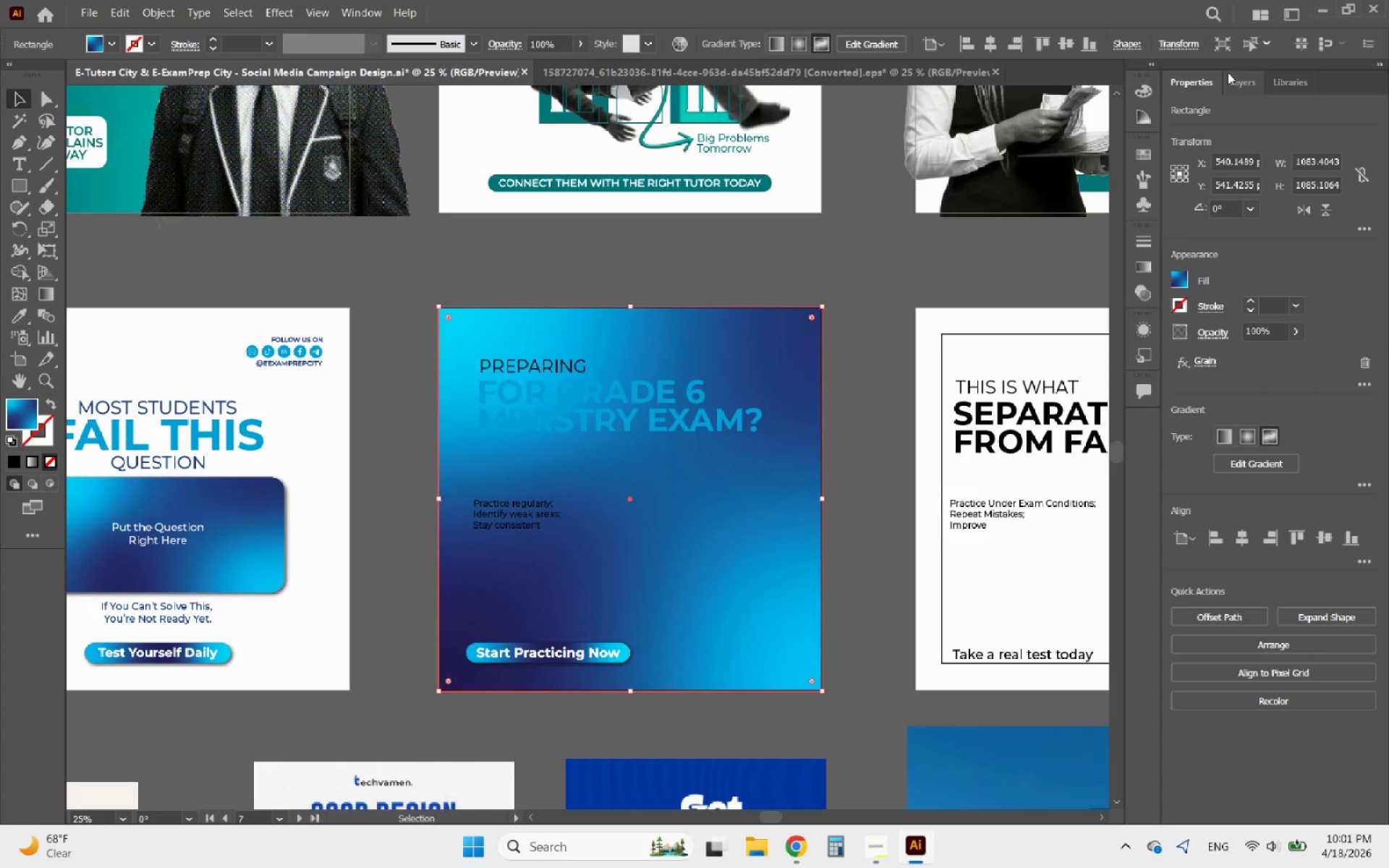 
left_click([1239, 78])
 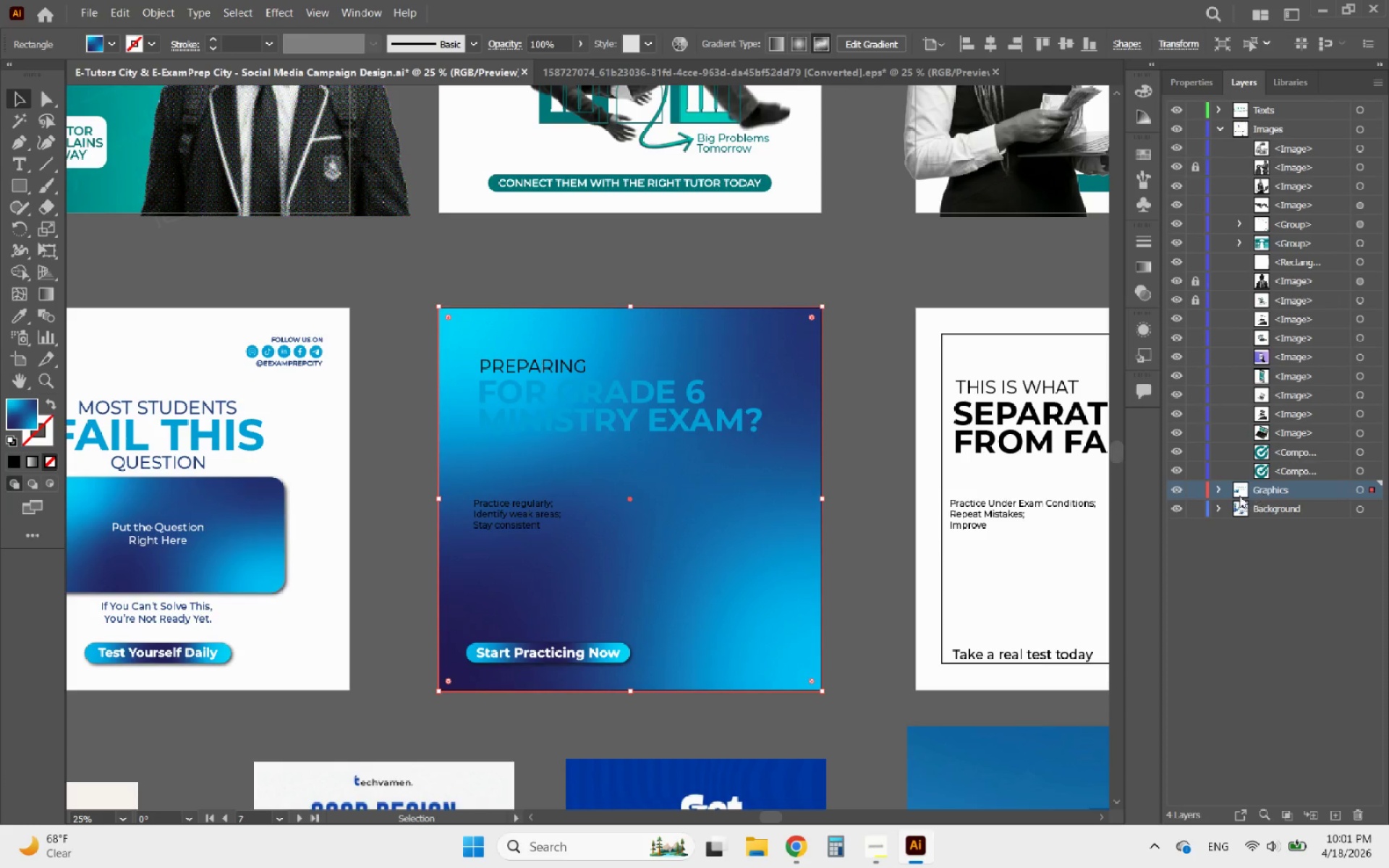 
left_click([1218, 488])
 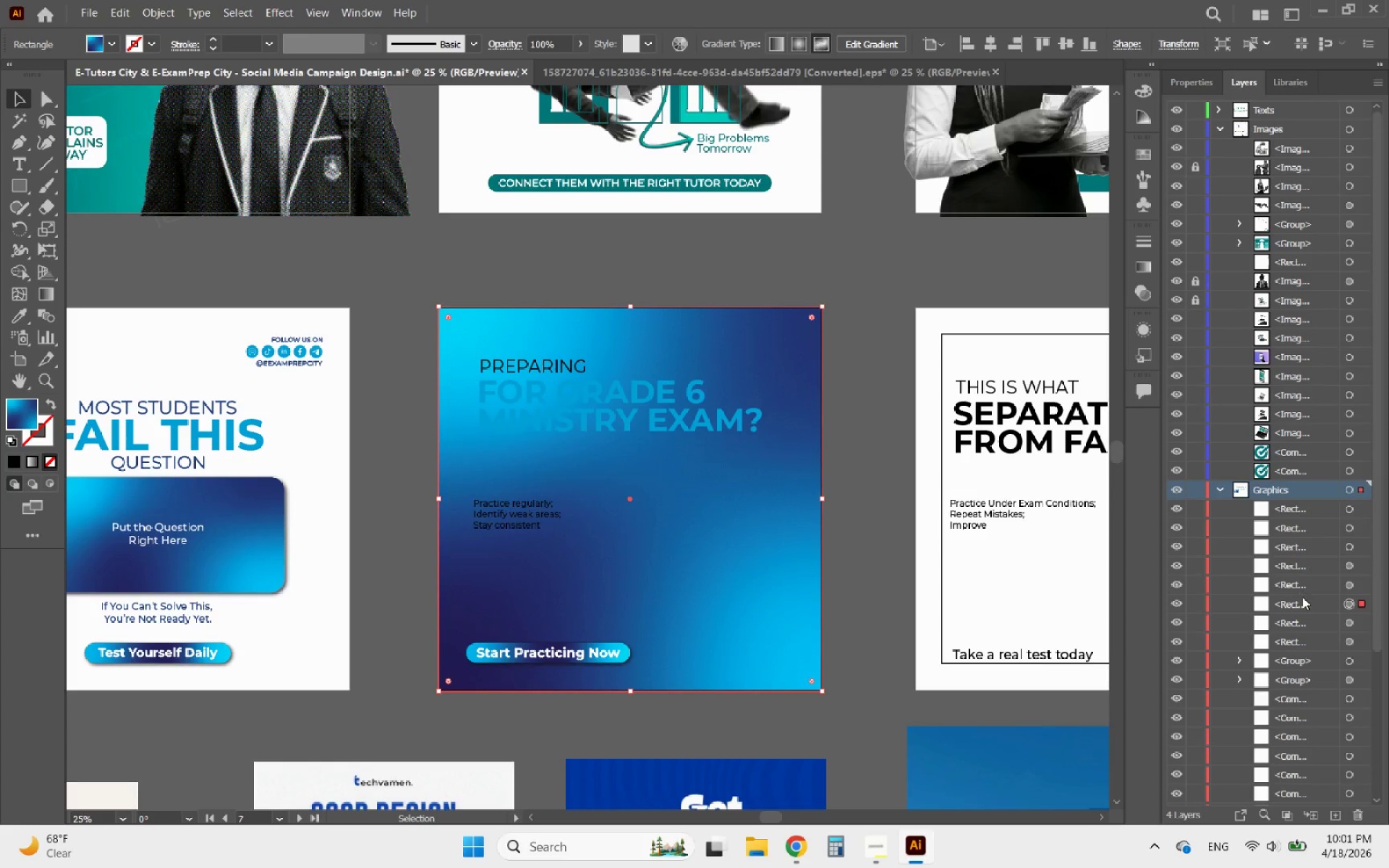 
scroll: coordinate [1312, 488], scroll_direction: down, amount: 15.0
 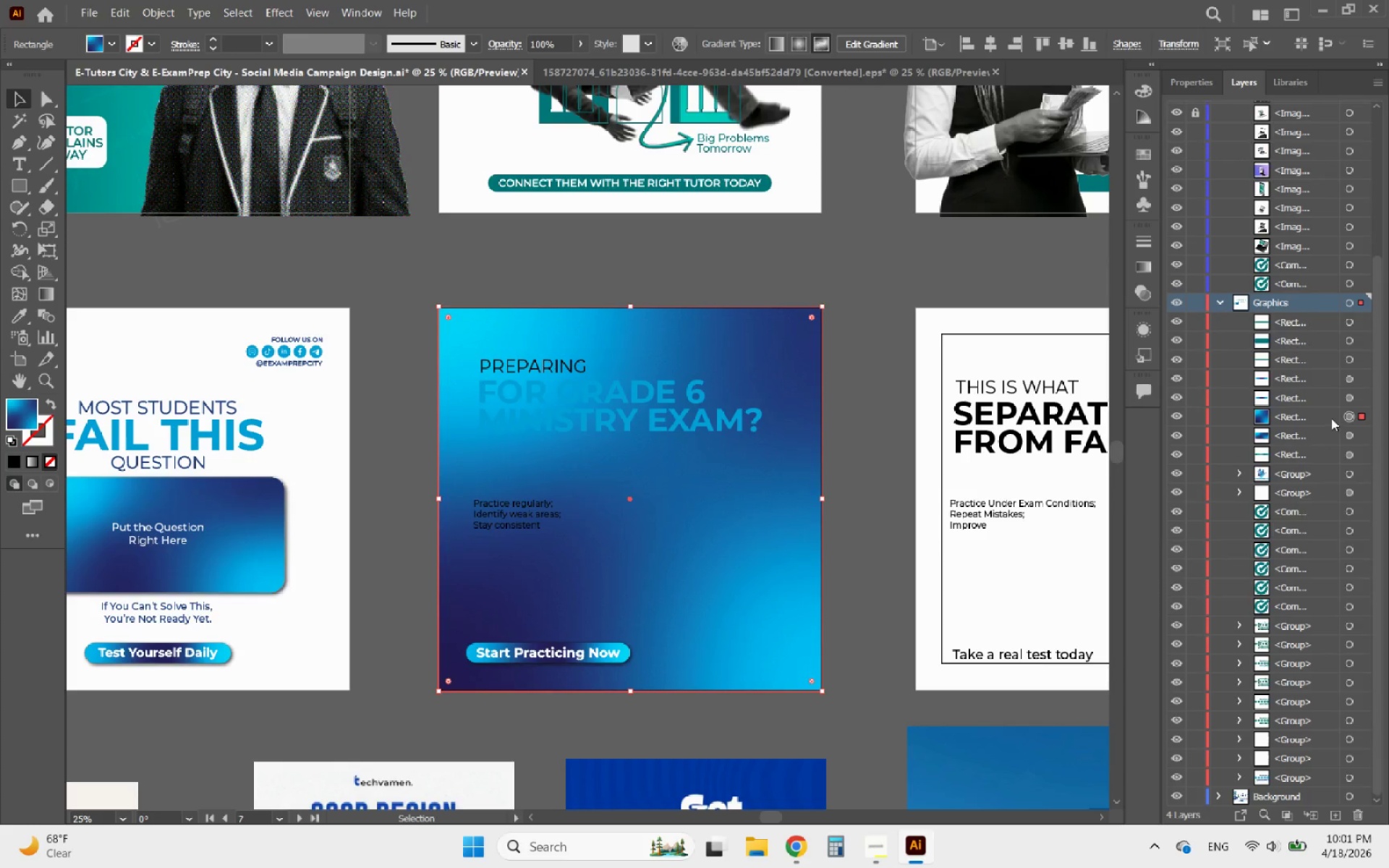 
left_click_drag(start_coordinate=[1330, 417], to_coordinate=[1260, 798])
 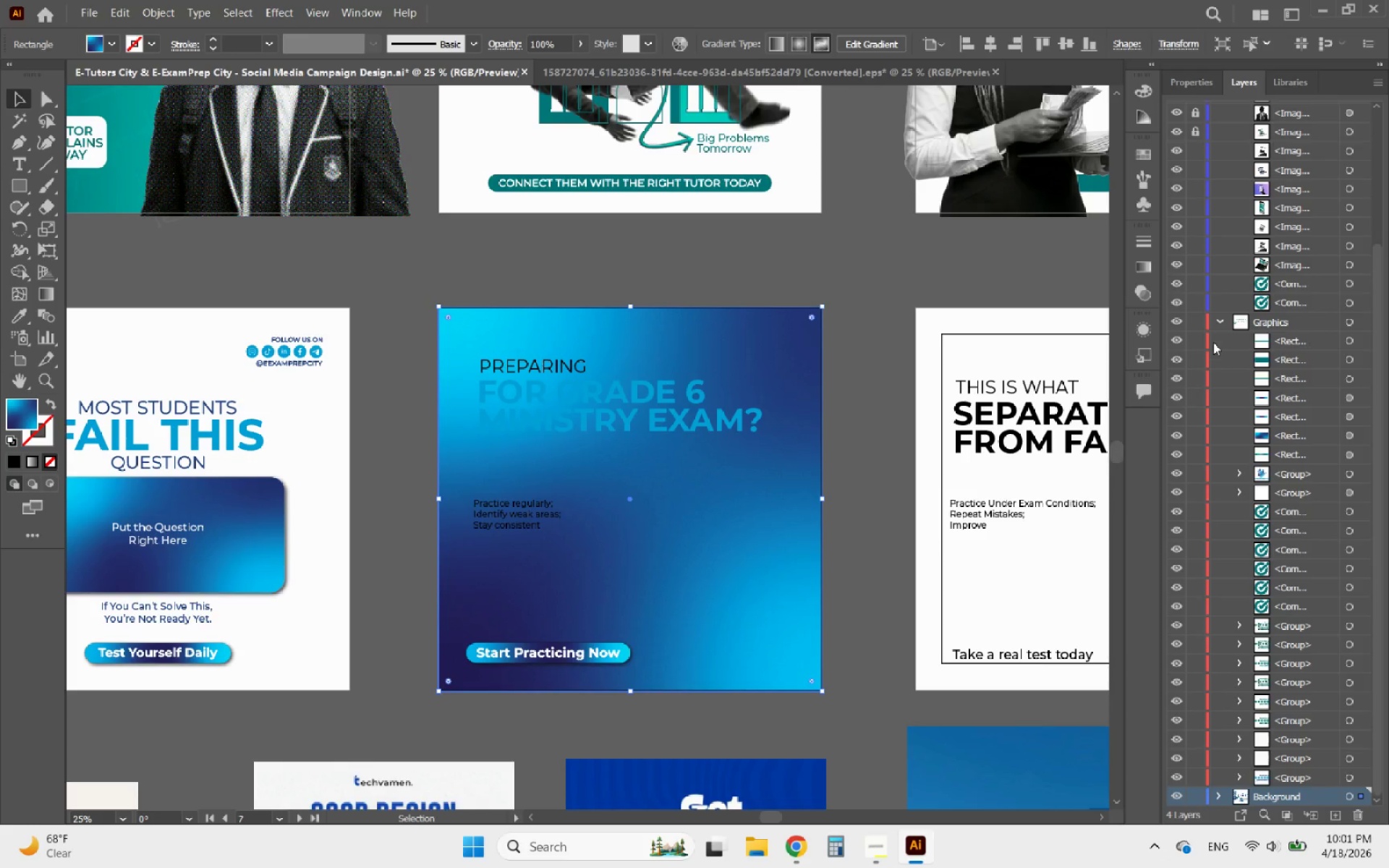 
left_click([1220, 324])
 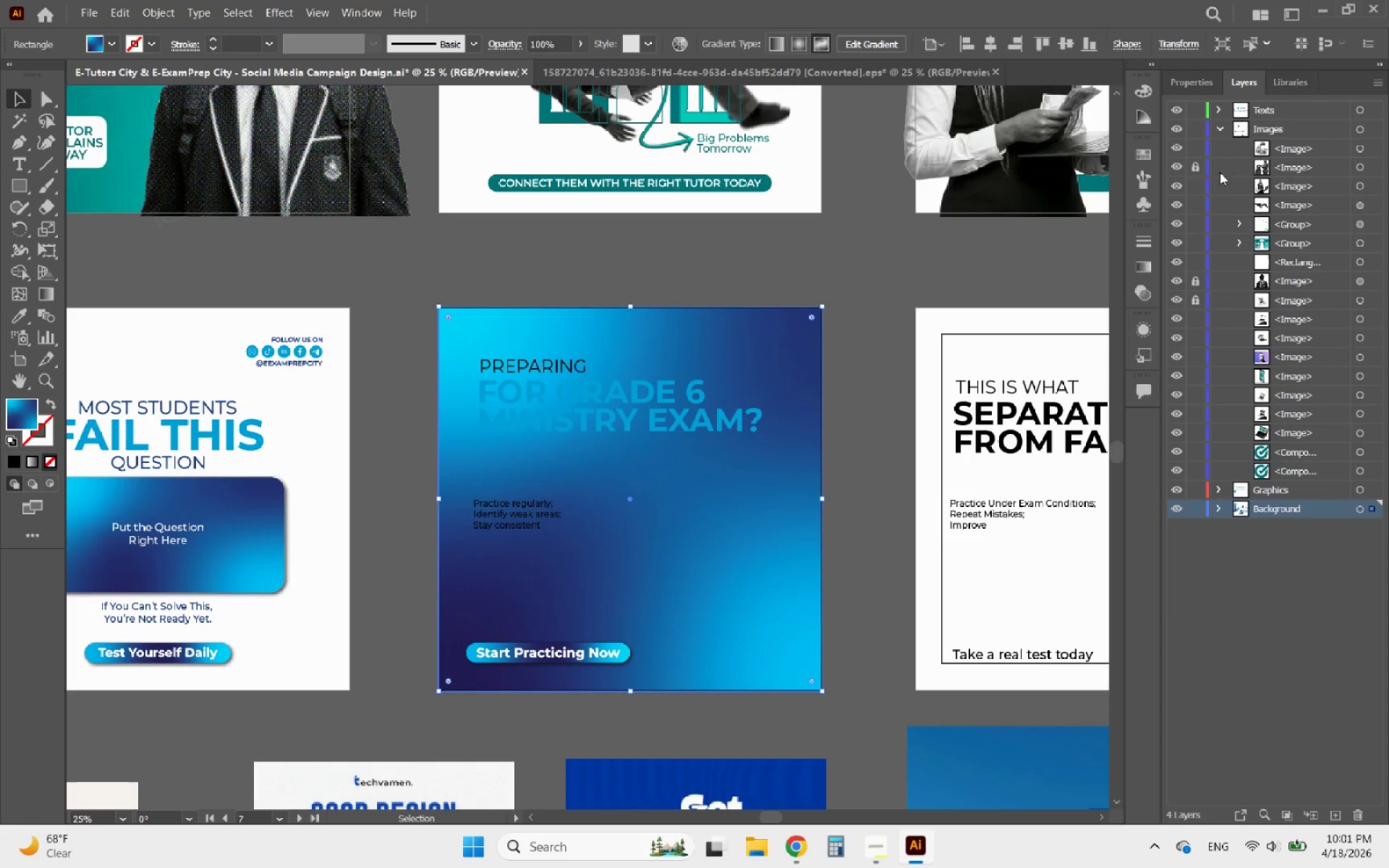 
left_click([1220, 130])
 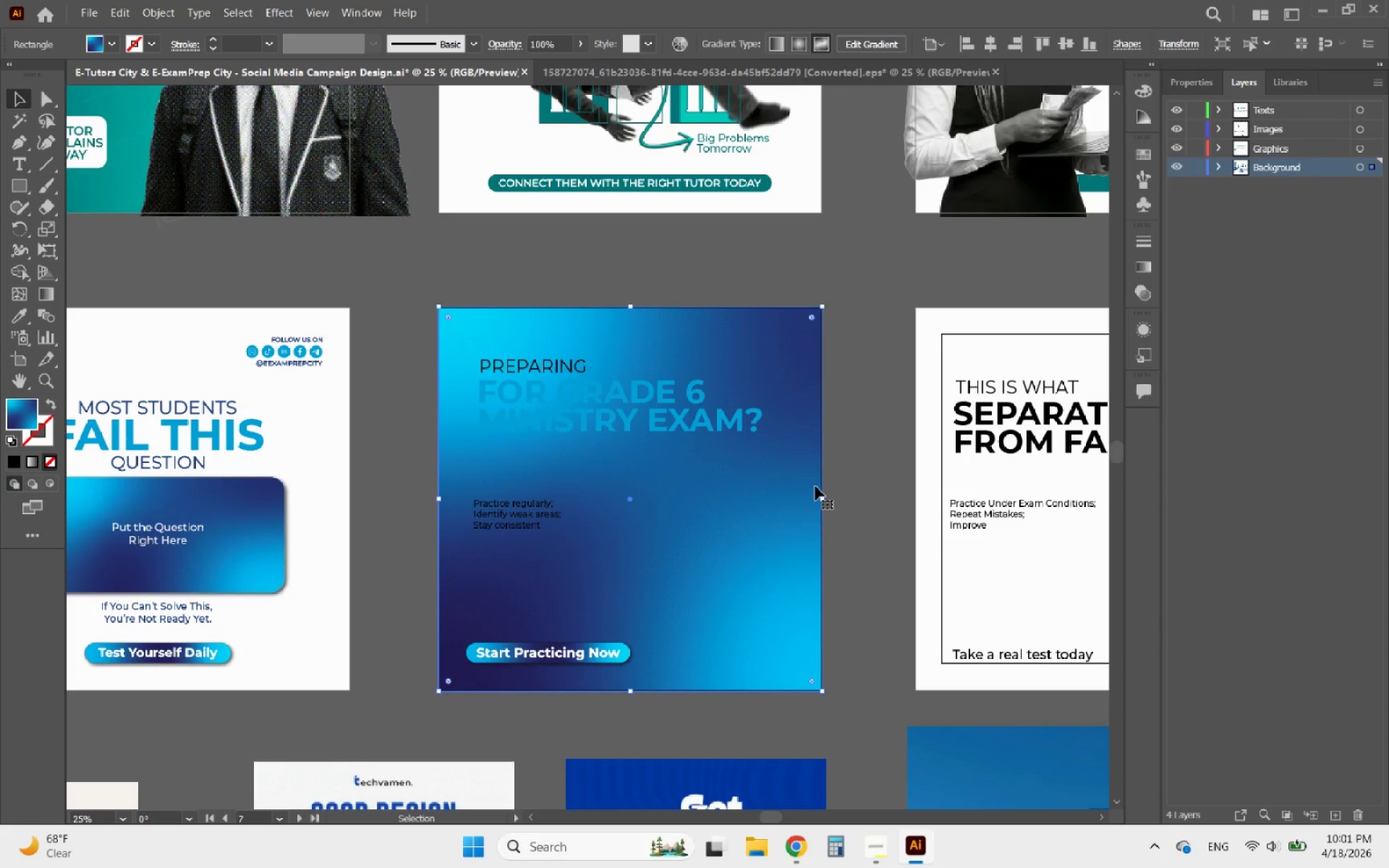 
left_click([846, 518])
 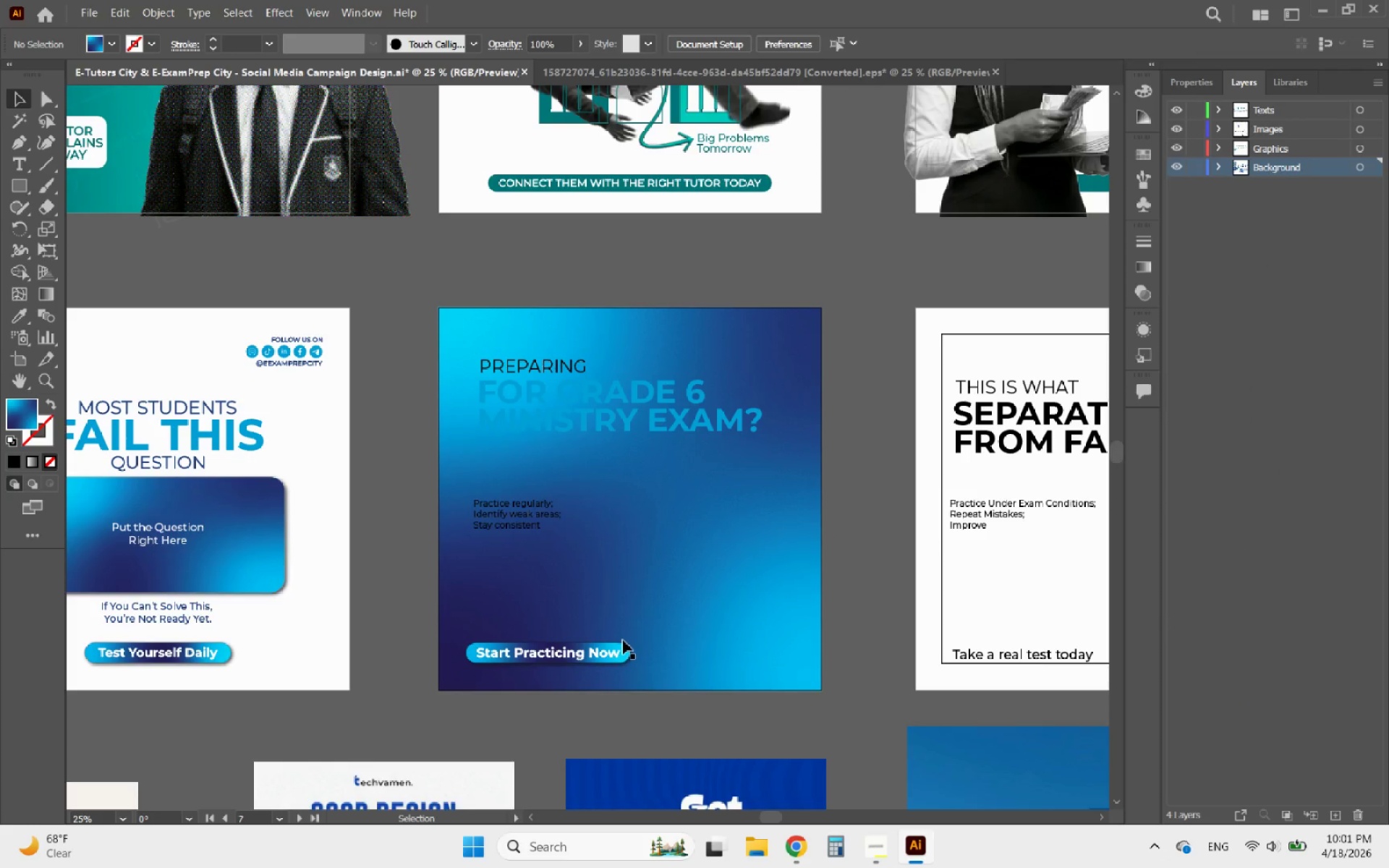 
left_click([621, 643])
 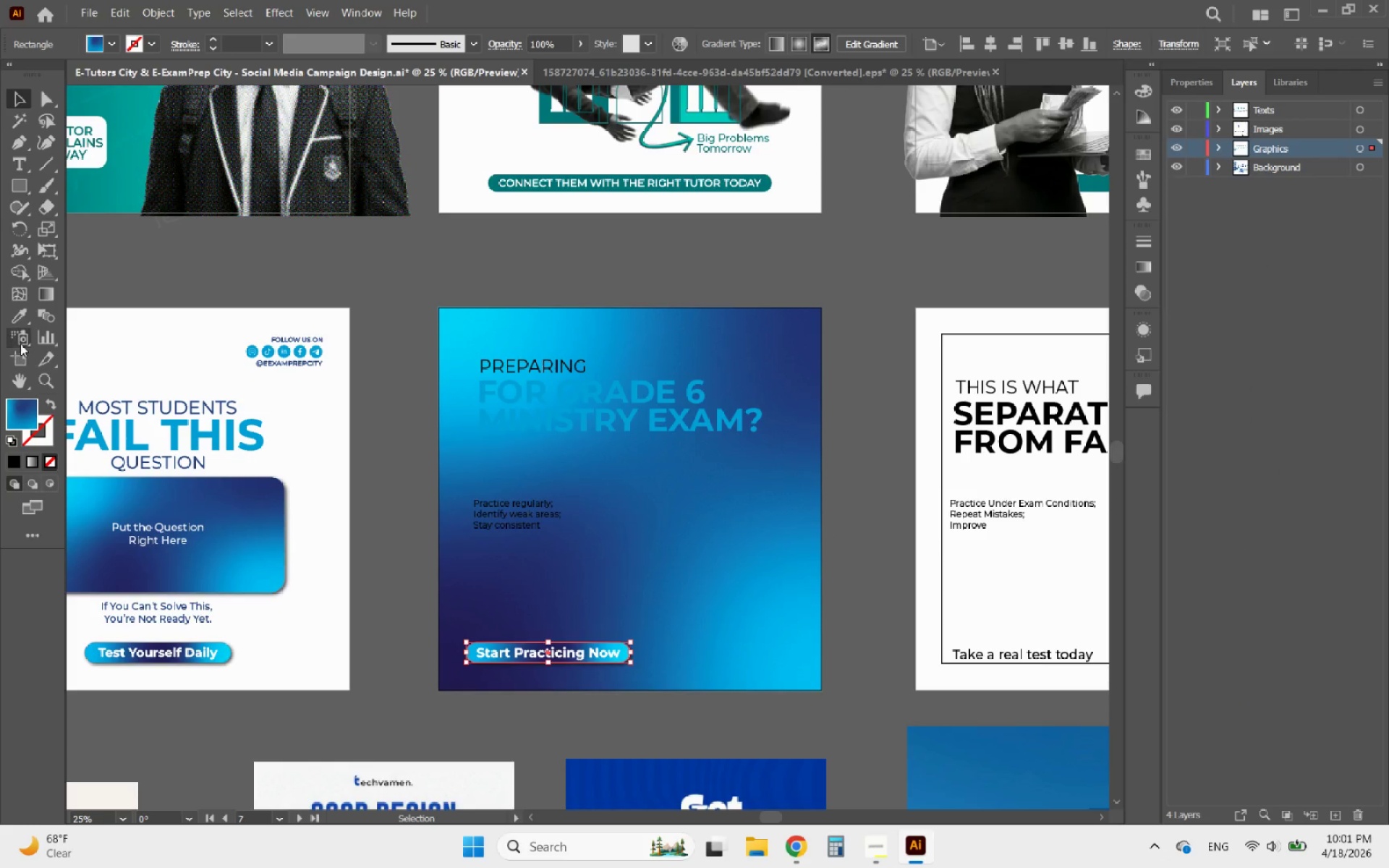 
left_click([22, 316])
 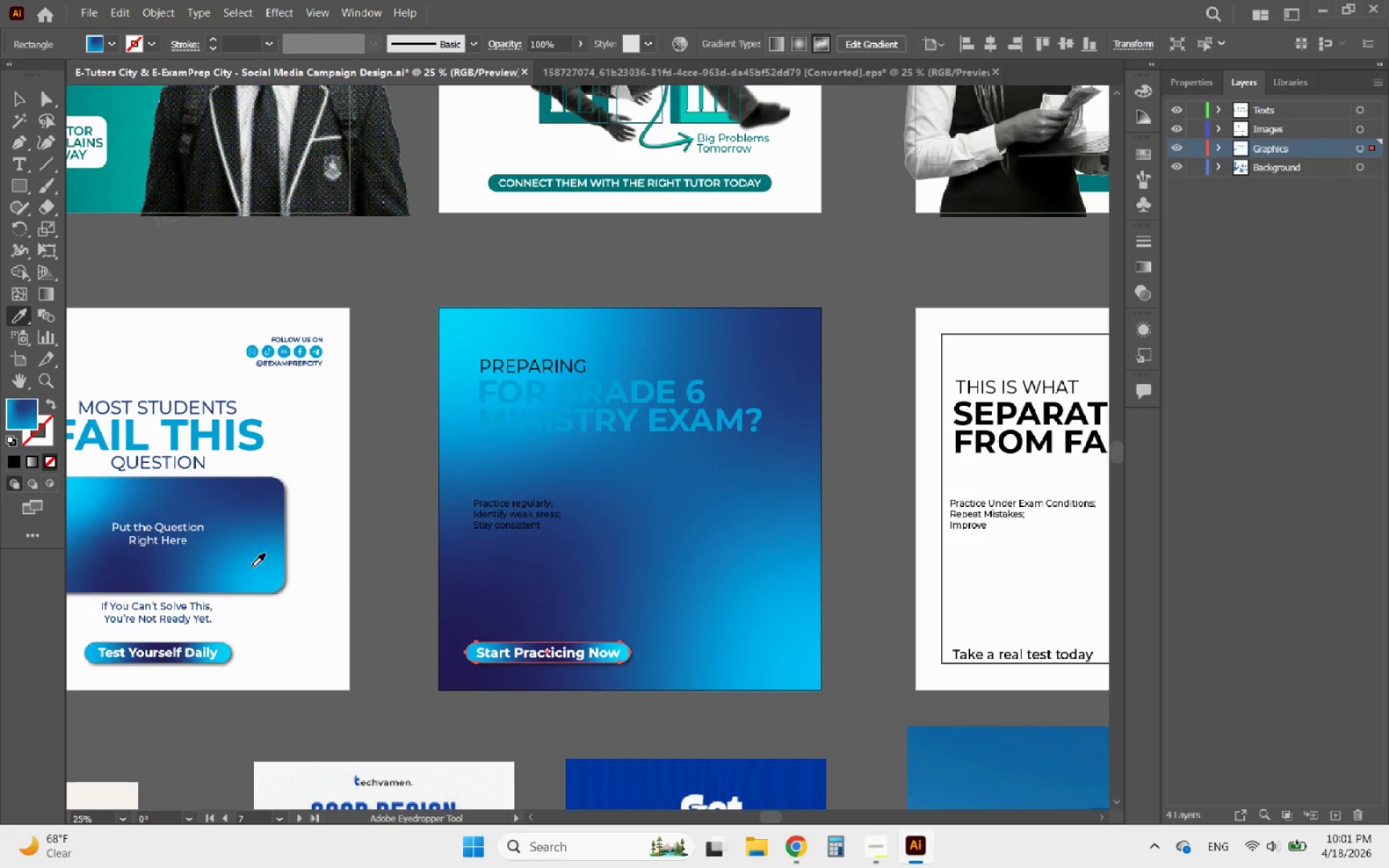 
hold_key(key=AltLeft, duration=2.91)
scroll: coordinate [580, 611], scroll_direction: down, amount: 3.0
 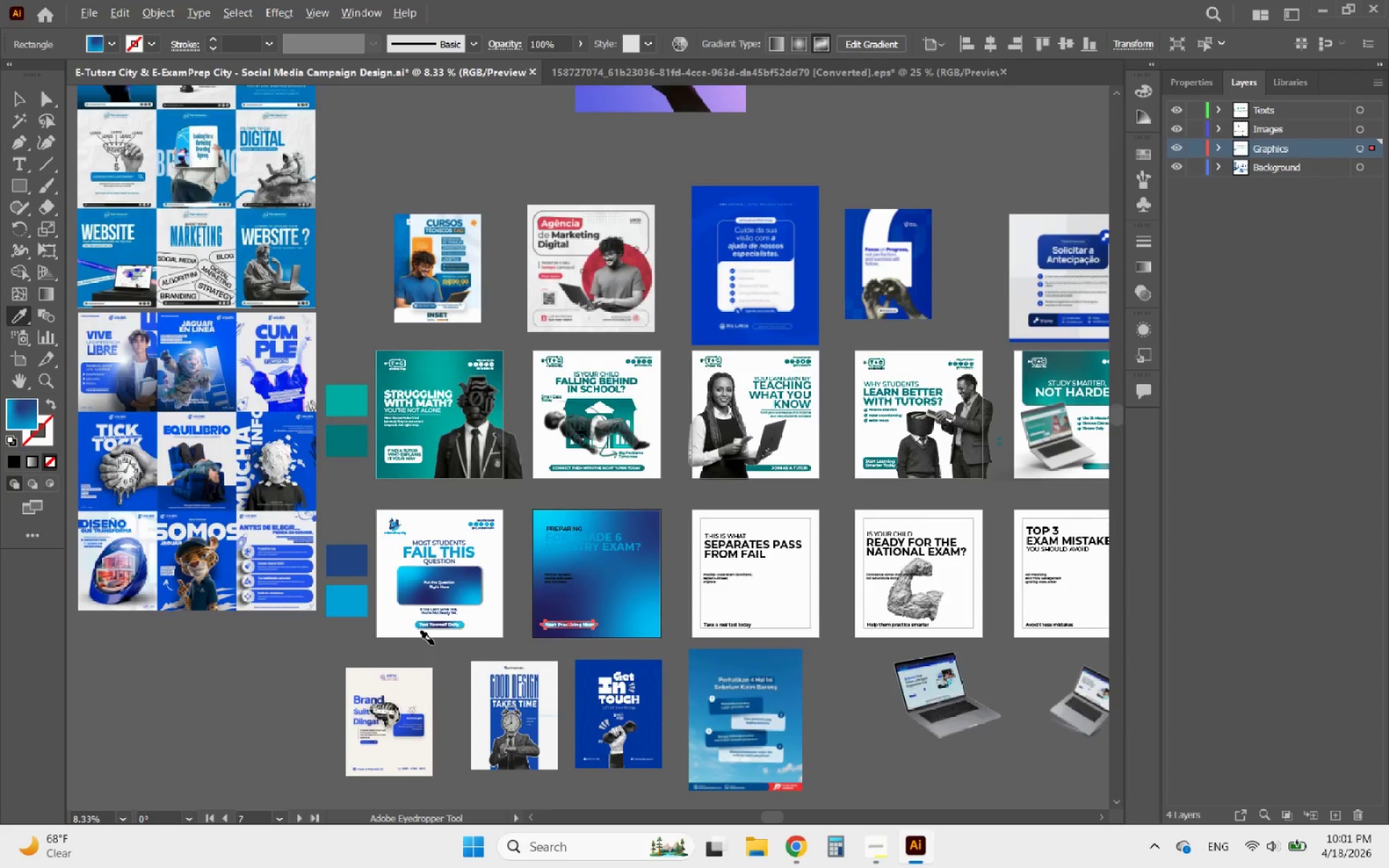 
scroll: coordinate [254, 289], scroll_direction: up, amount: 7.0
 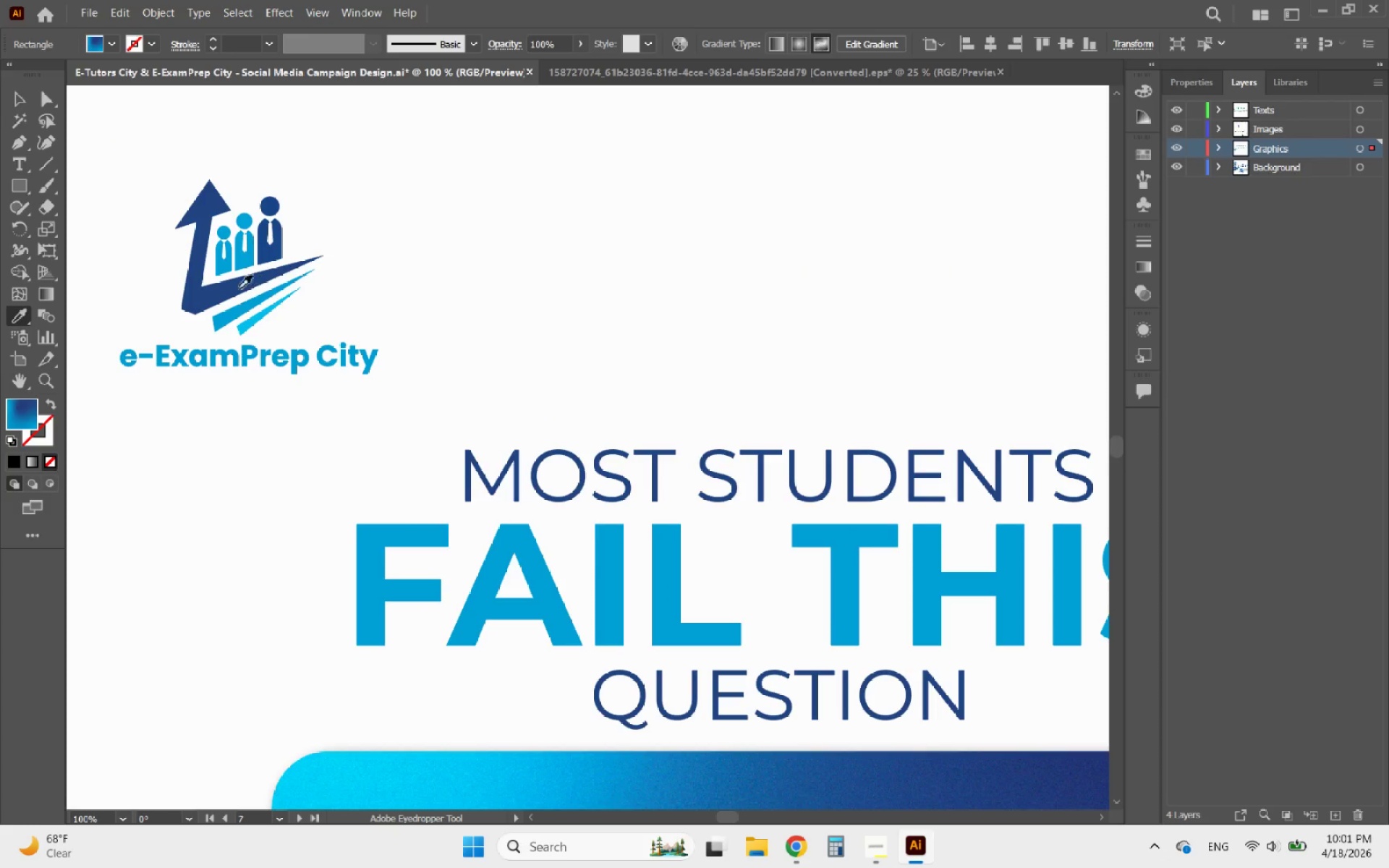 
left_click([233, 287])
 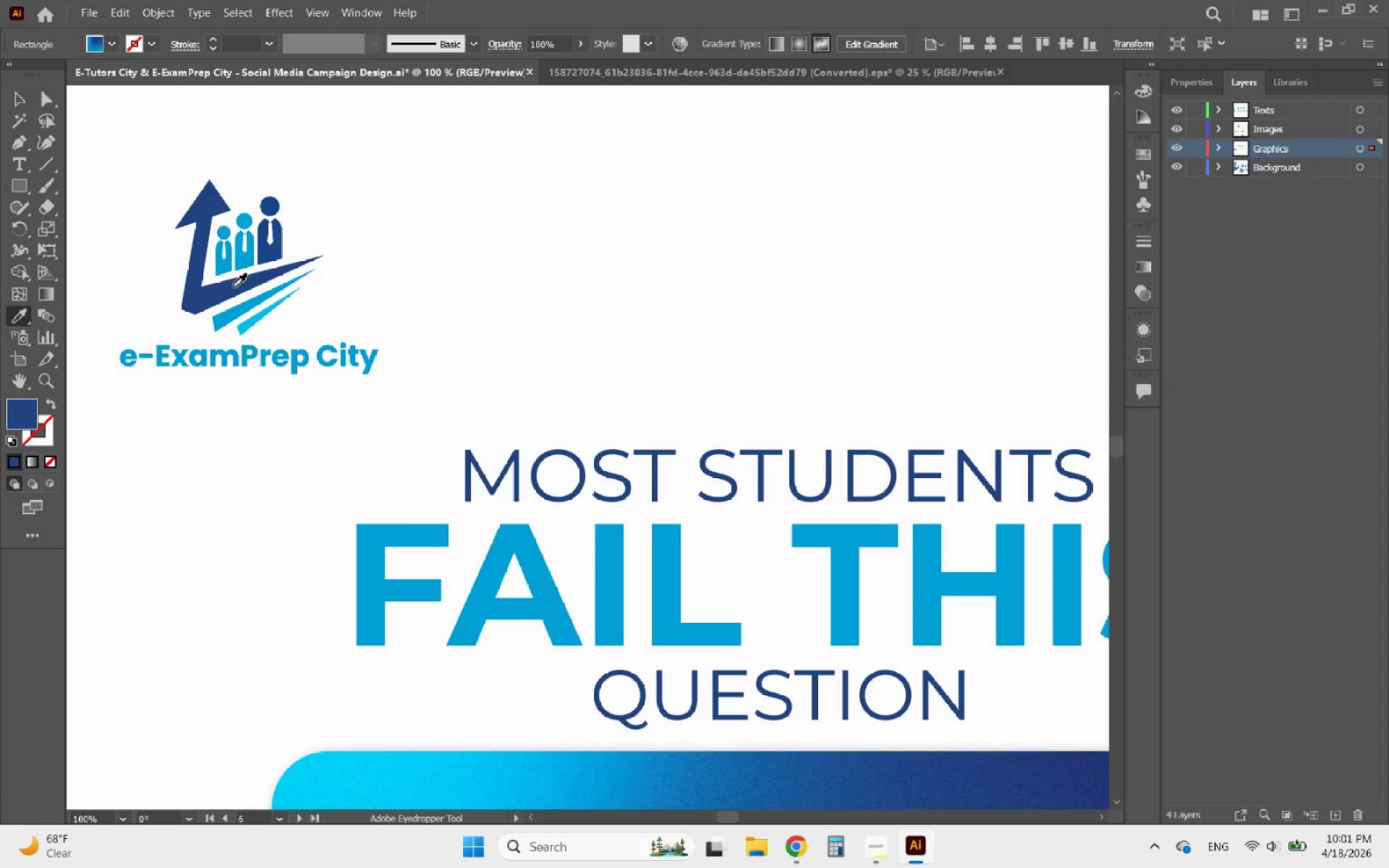 
hold_key(key=AltLeft, duration=0.91)
scroll: coordinate [273, 335], scroll_direction: down, amount: 4.0
 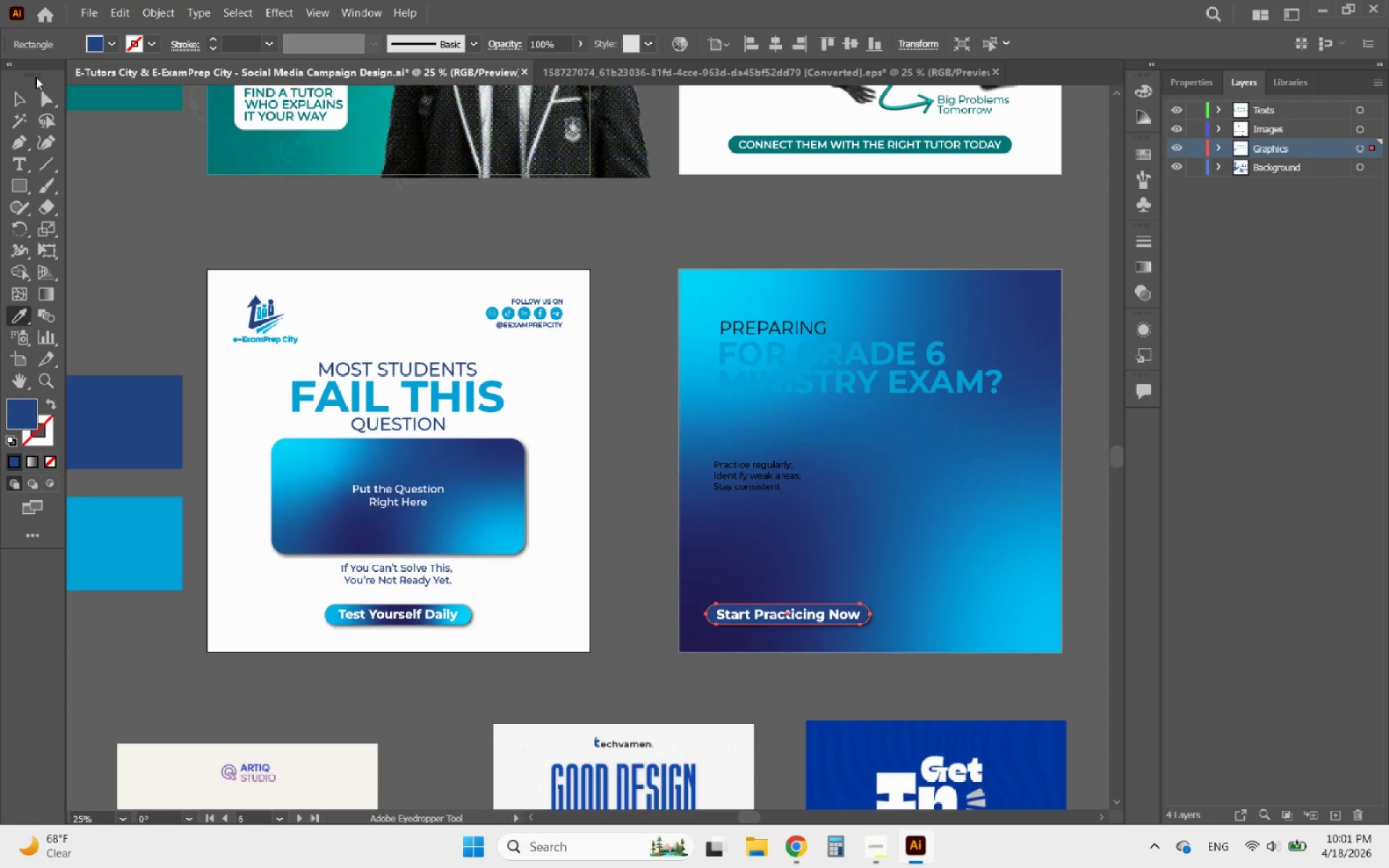 
left_click([26, 101])
 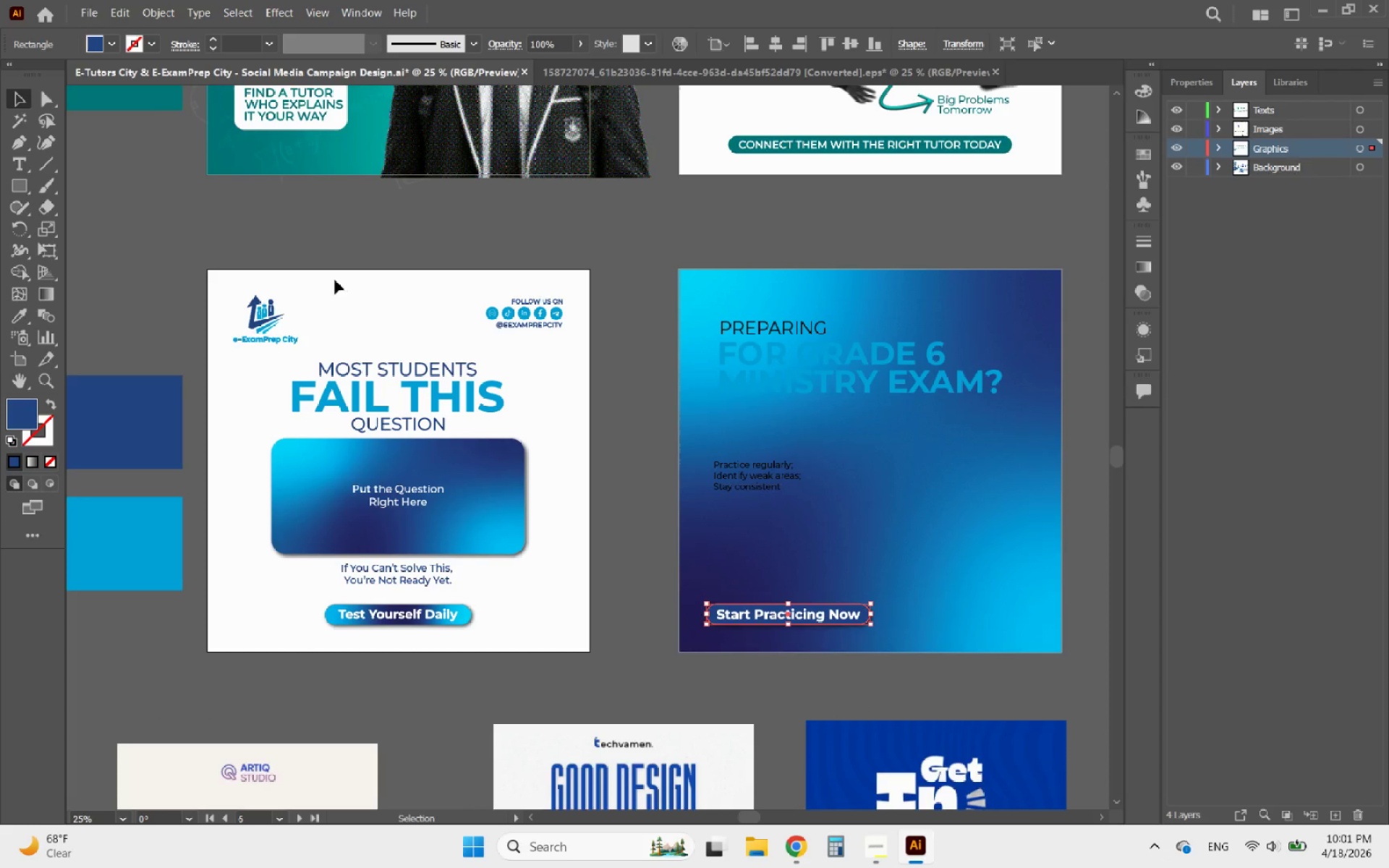 
hold_key(key=AltLeft, duration=0.69)
scroll: coordinate [872, 634], scroll_direction: up, amount: 3.0
 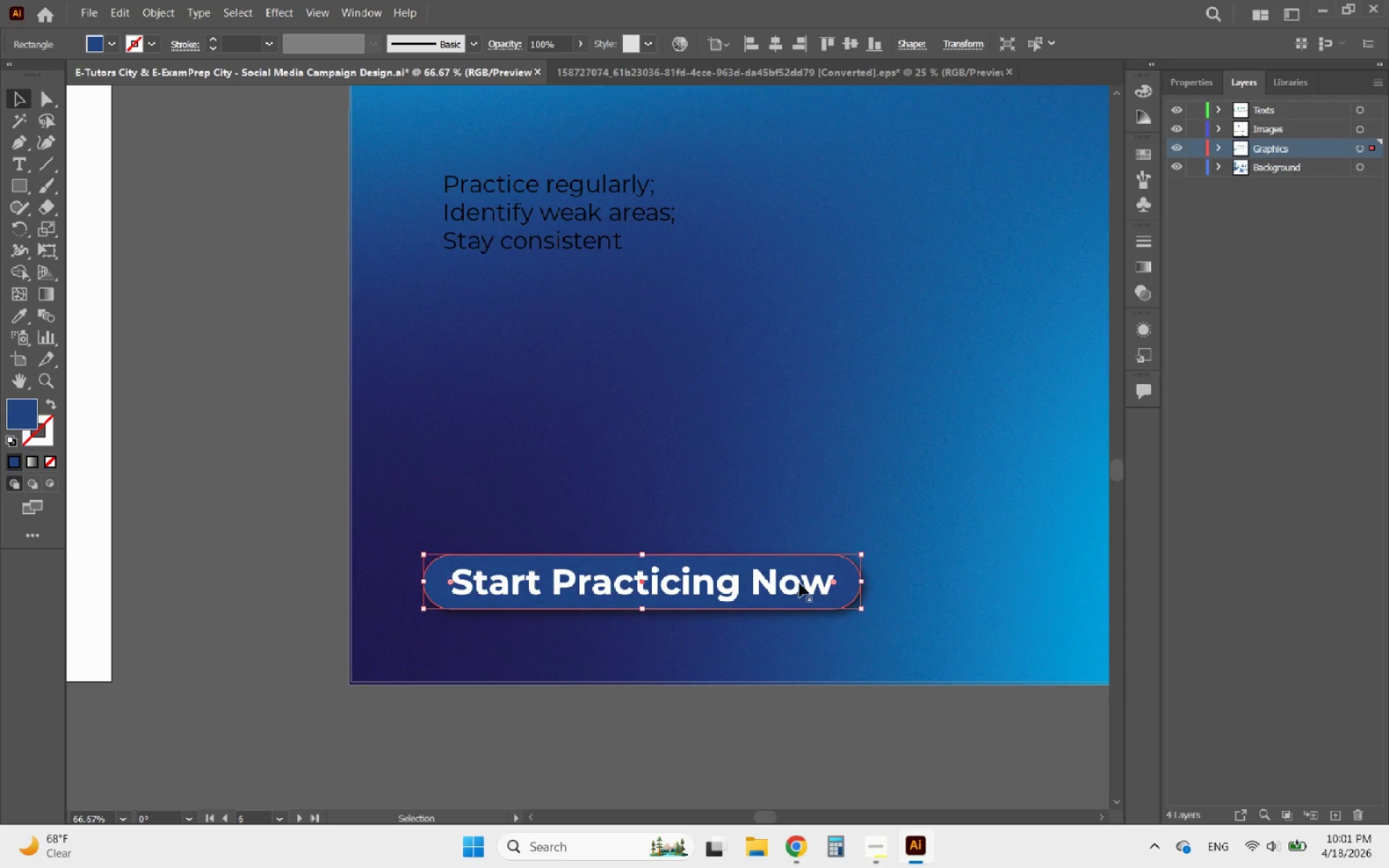 
left_click([799, 583])
 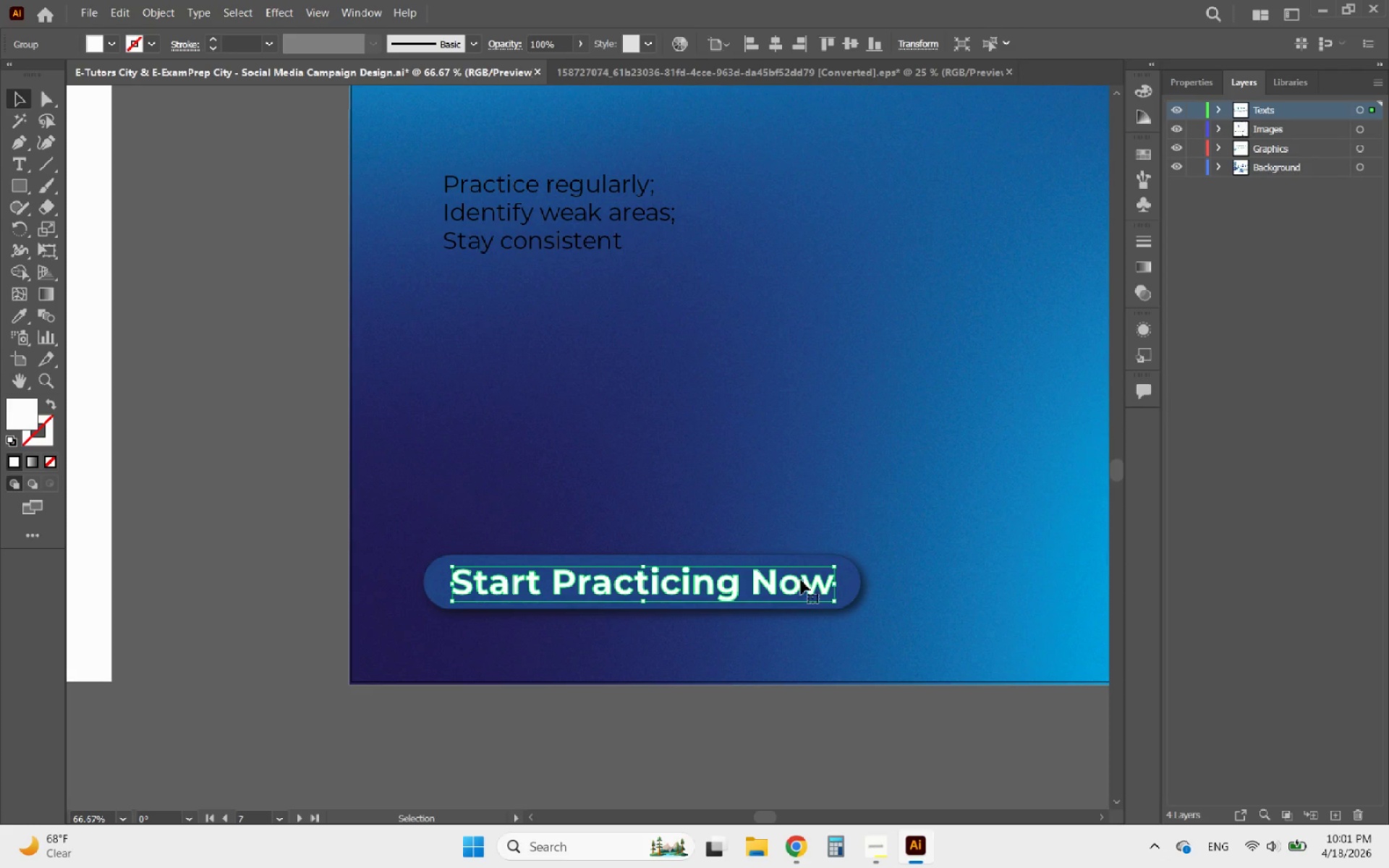 
hold_key(key=AltLeft, duration=0.96)
scroll: coordinate [644, 519], scroll_direction: down, amount: 2.0
 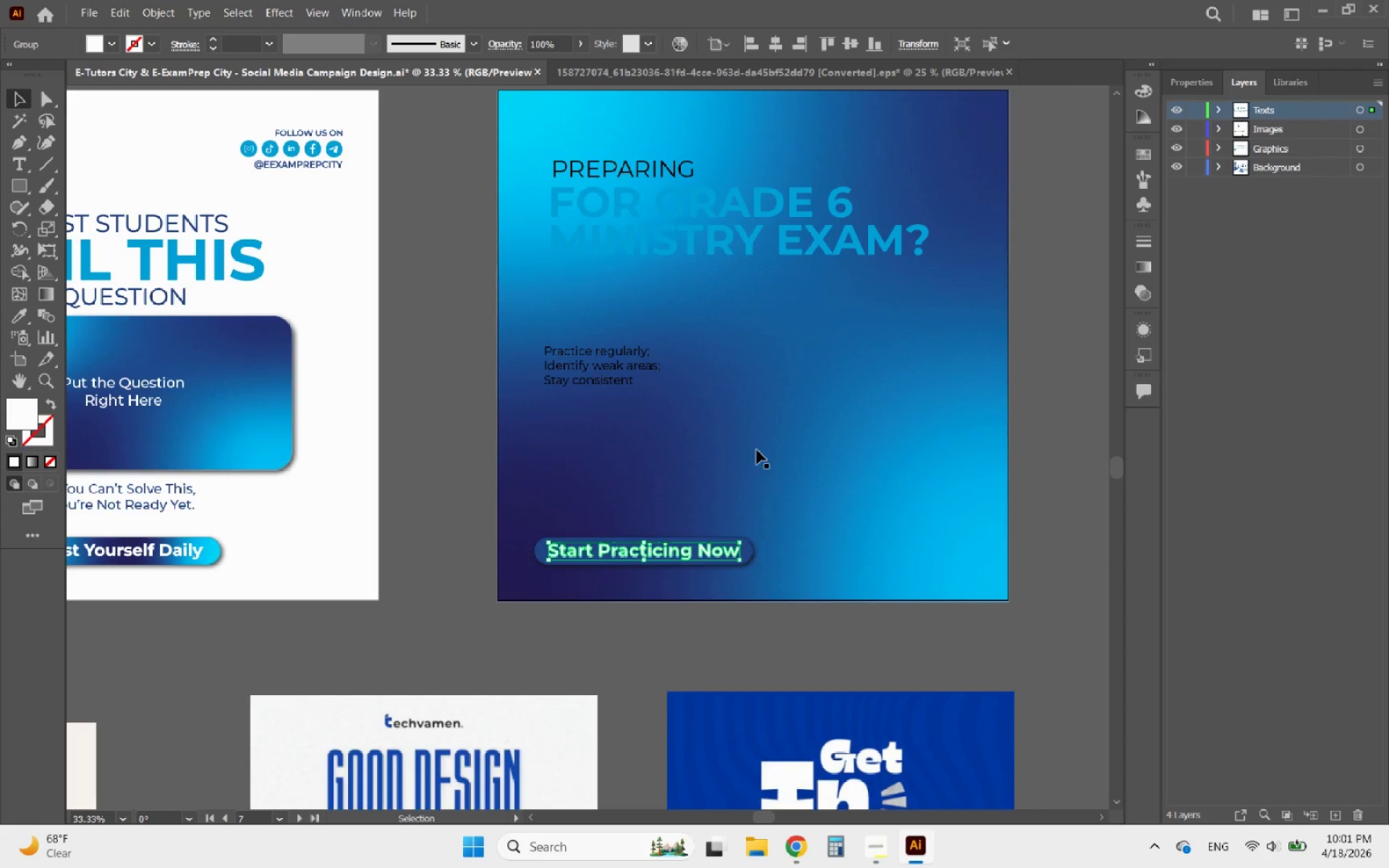 
left_click([757, 435])
 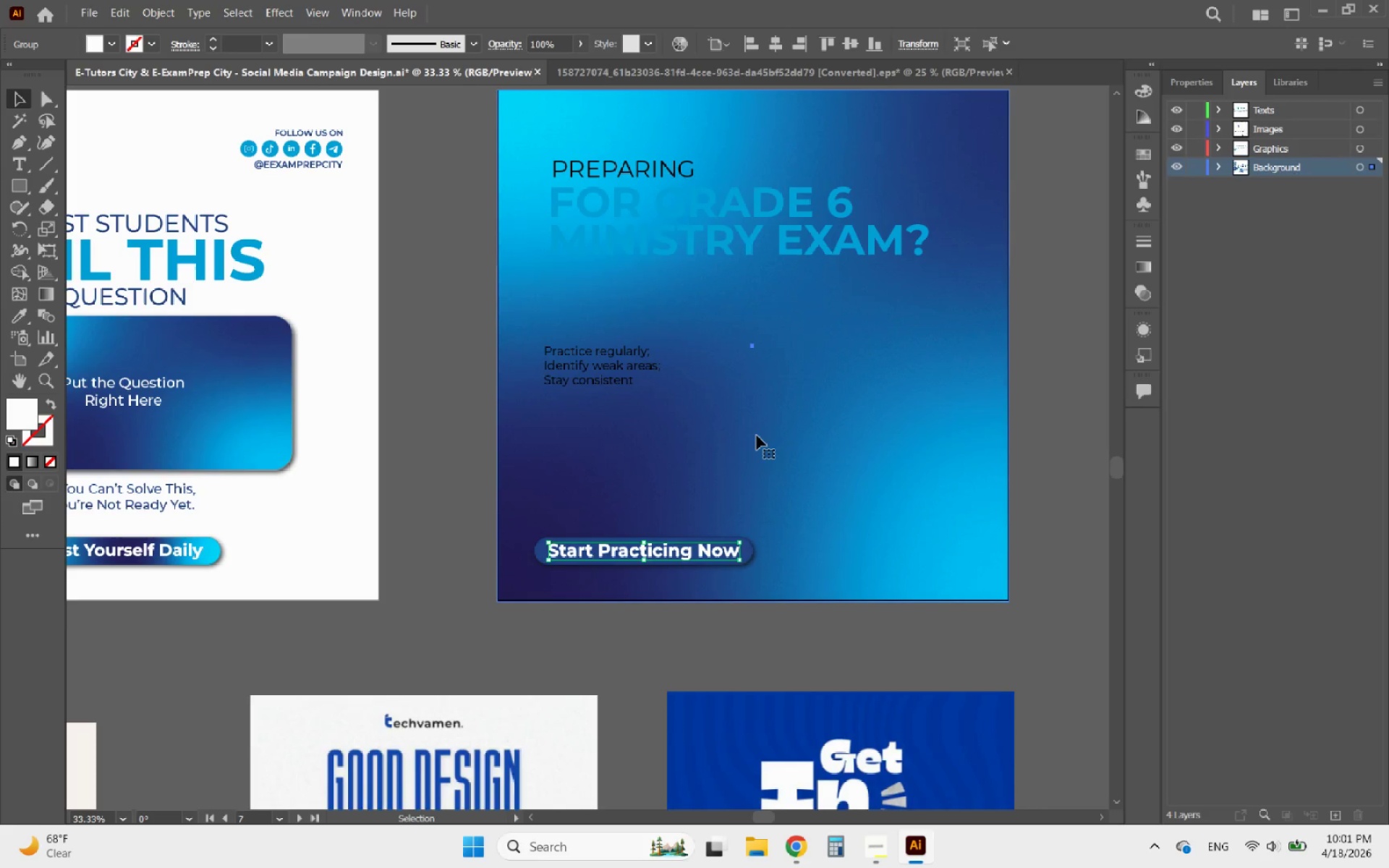 
hold_key(key=AltLeft, duration=1.65)
scroll: coordinate [701, 490], scroll_direction: down, amount: 3.0
 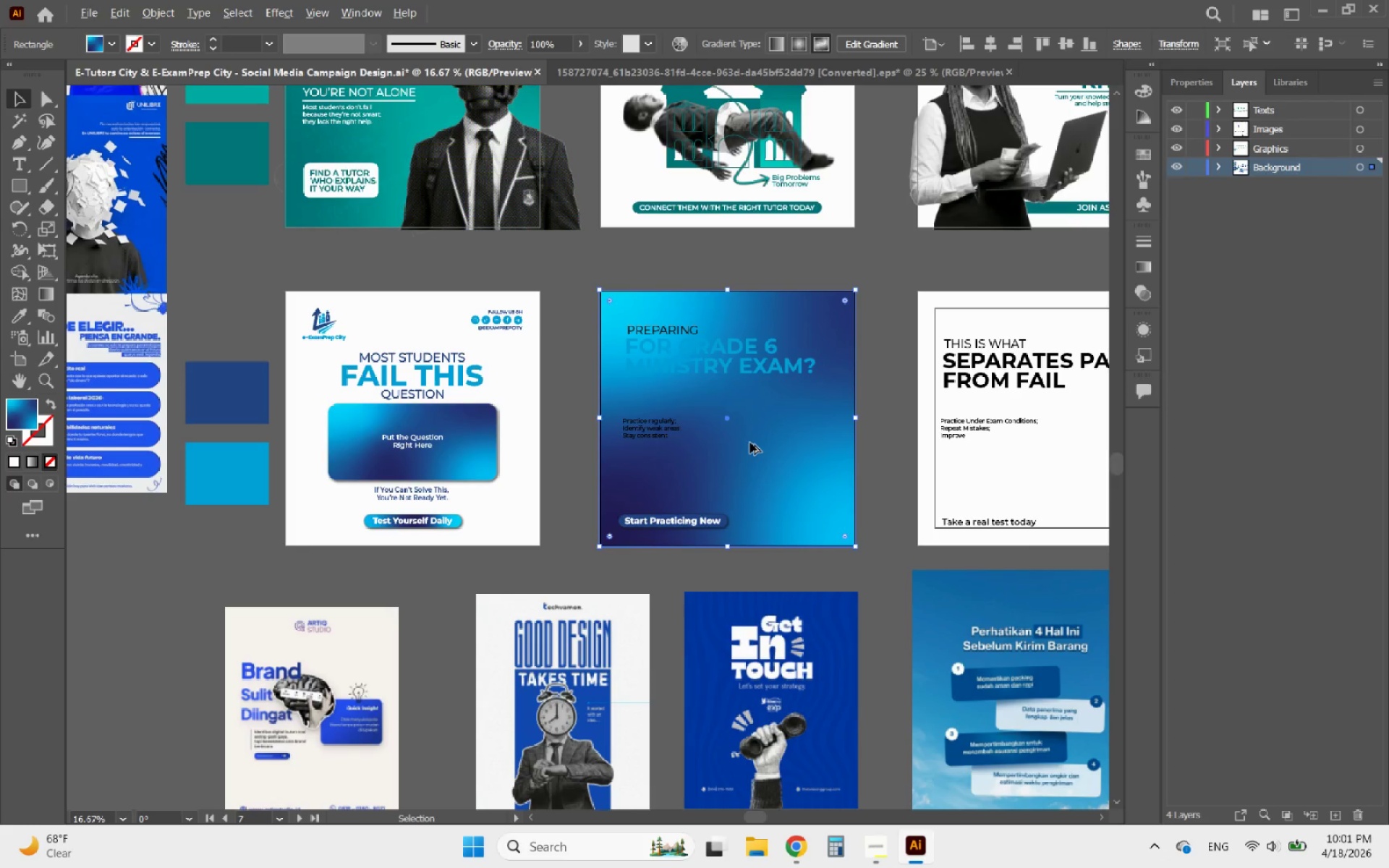 
left_click_drag(start_coordinate=[775, 457], to_coordinate=[1016, 343])
 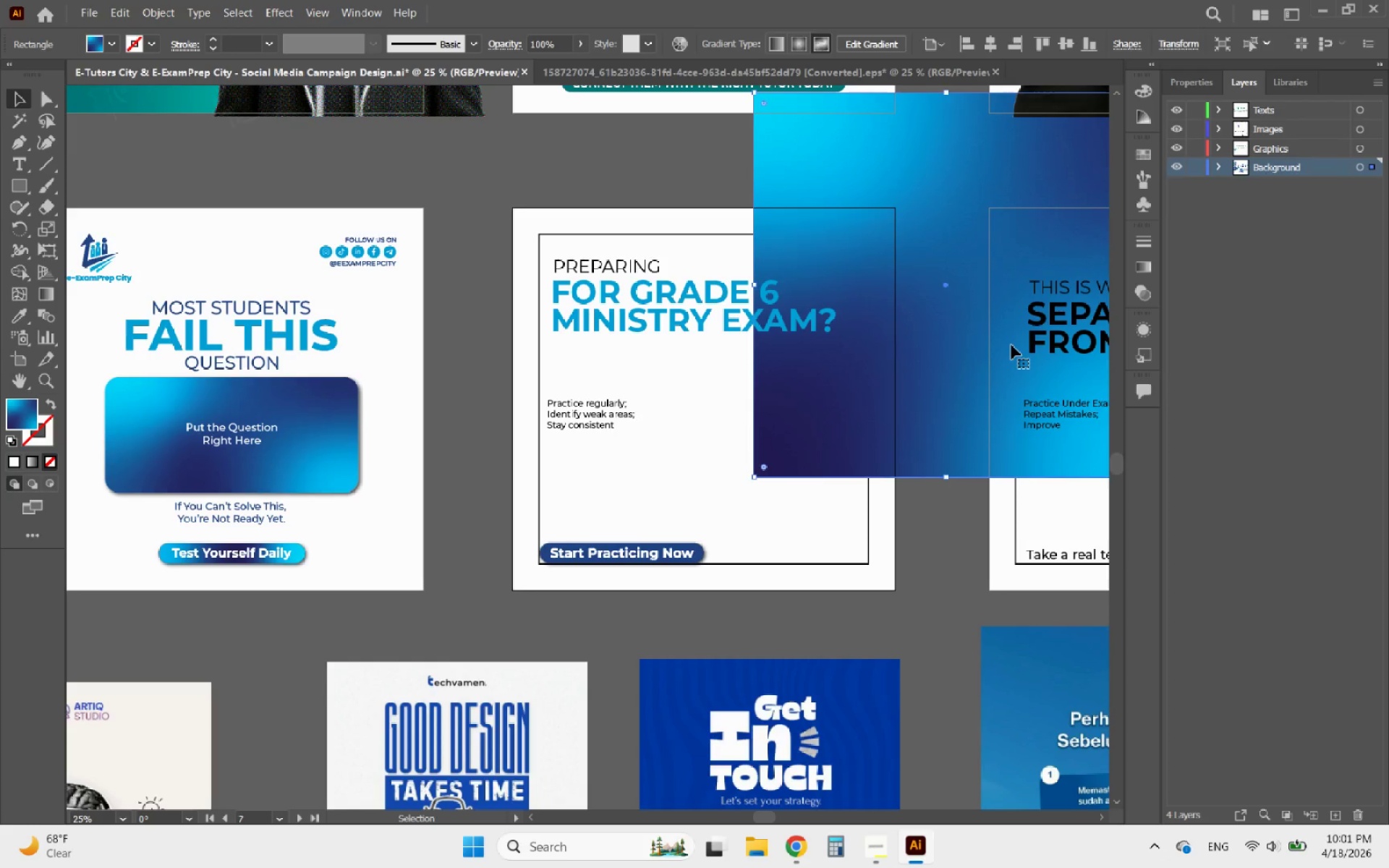 
scroll: coordinate [774, 456], scroll_direction: up, amount: 1.0
 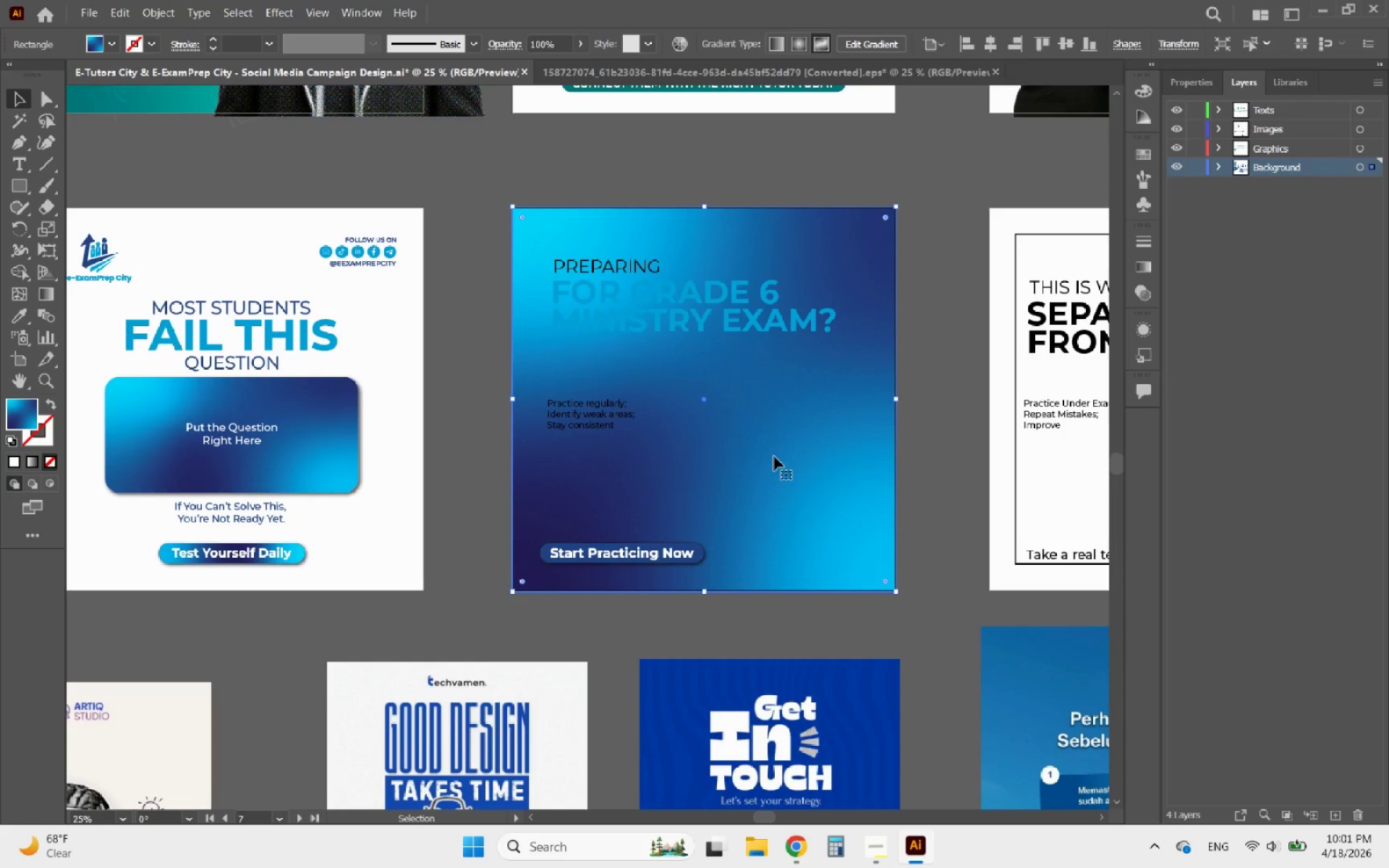 
key(Control+ControlLeft)
 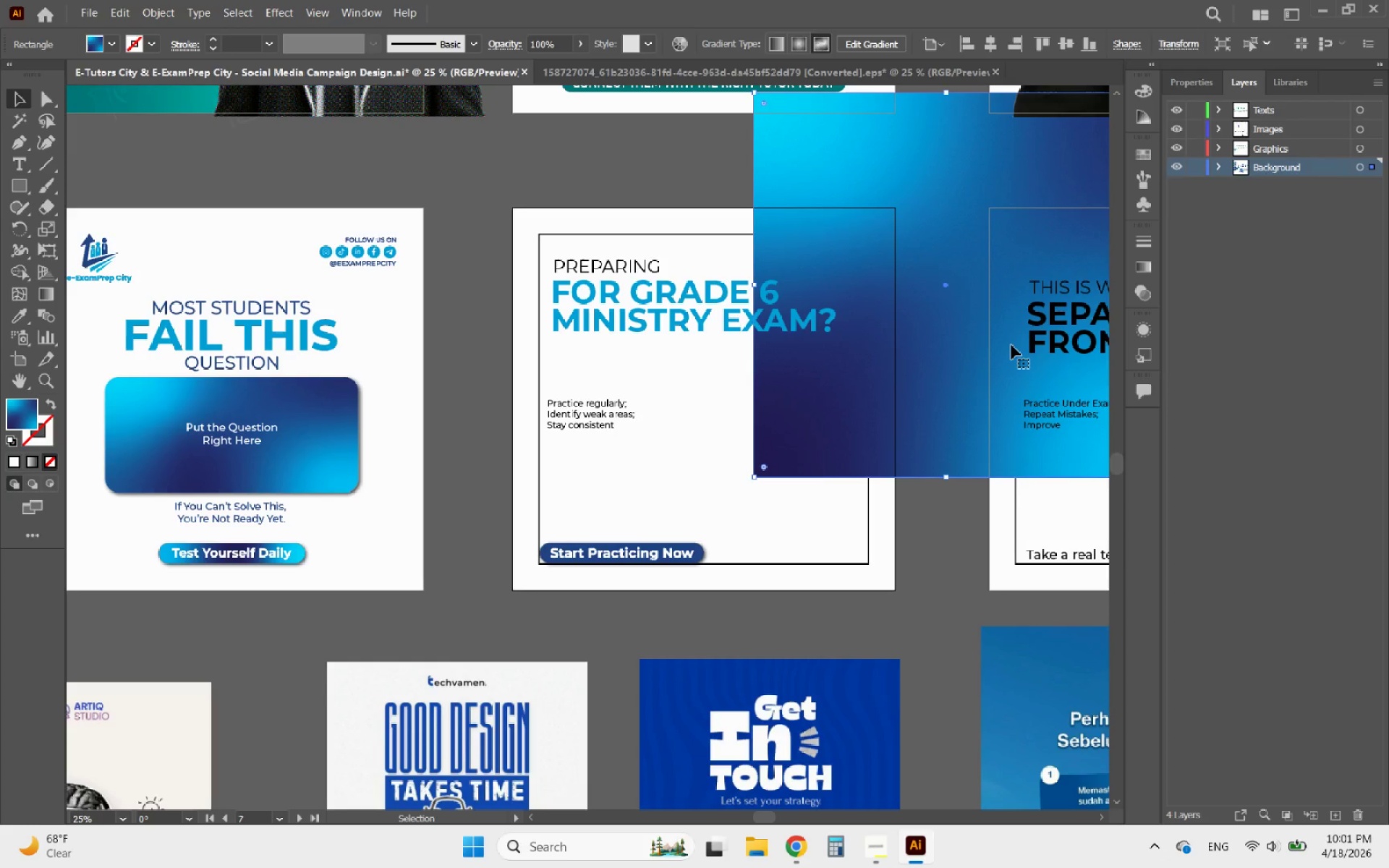 
key(Control+ControlLeft)
 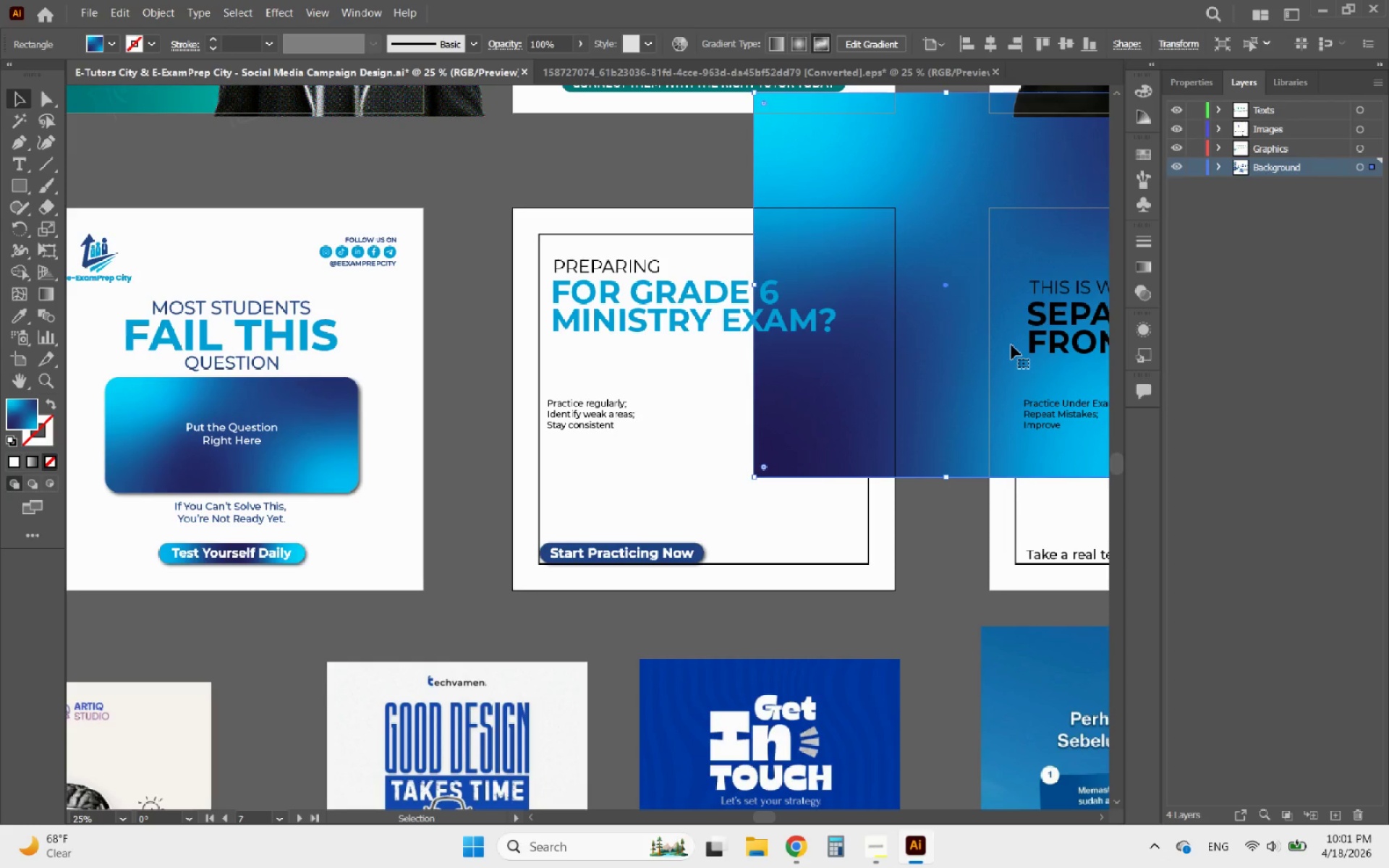 
key(Control+Z)
 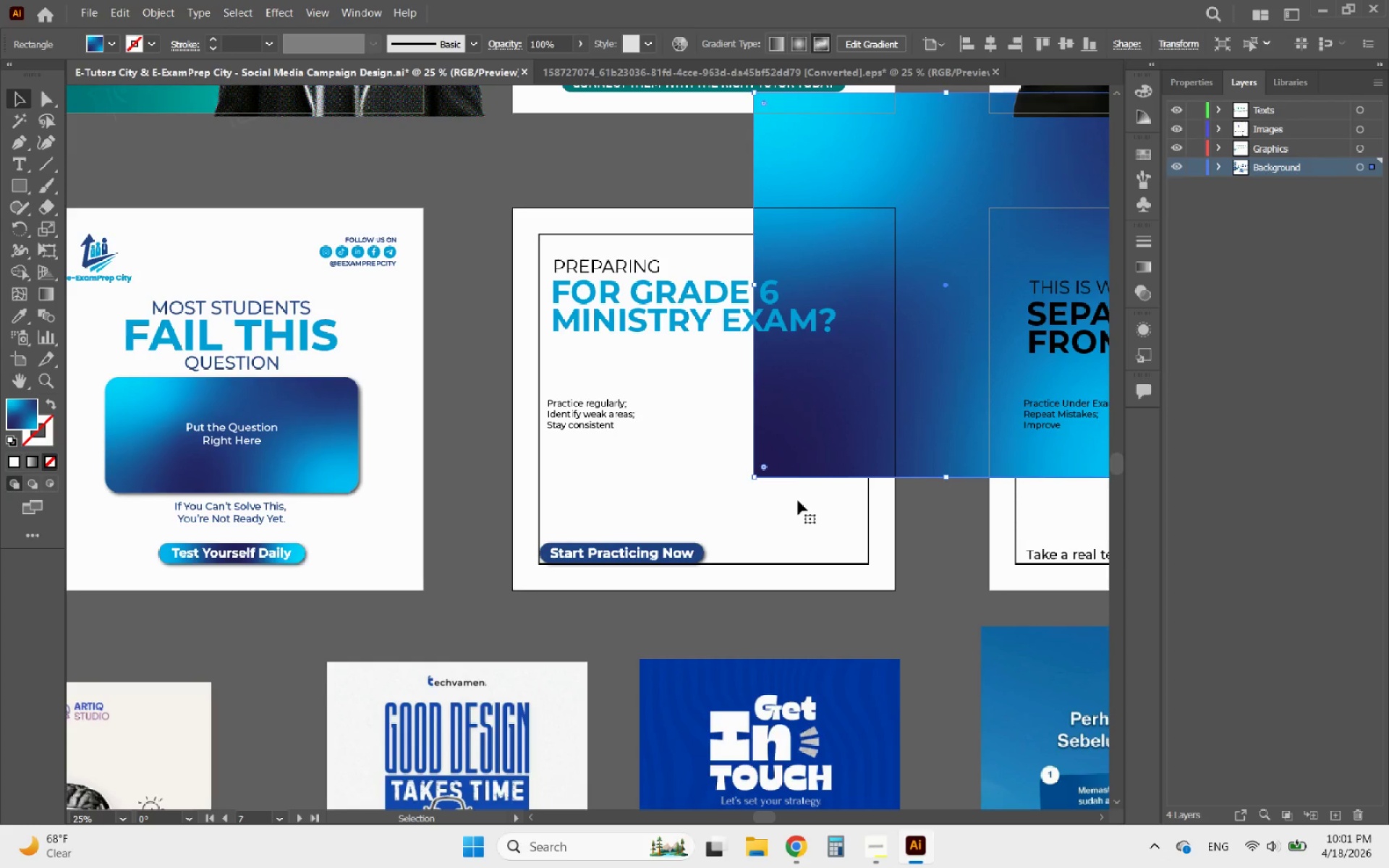 
key(Control+Z)
 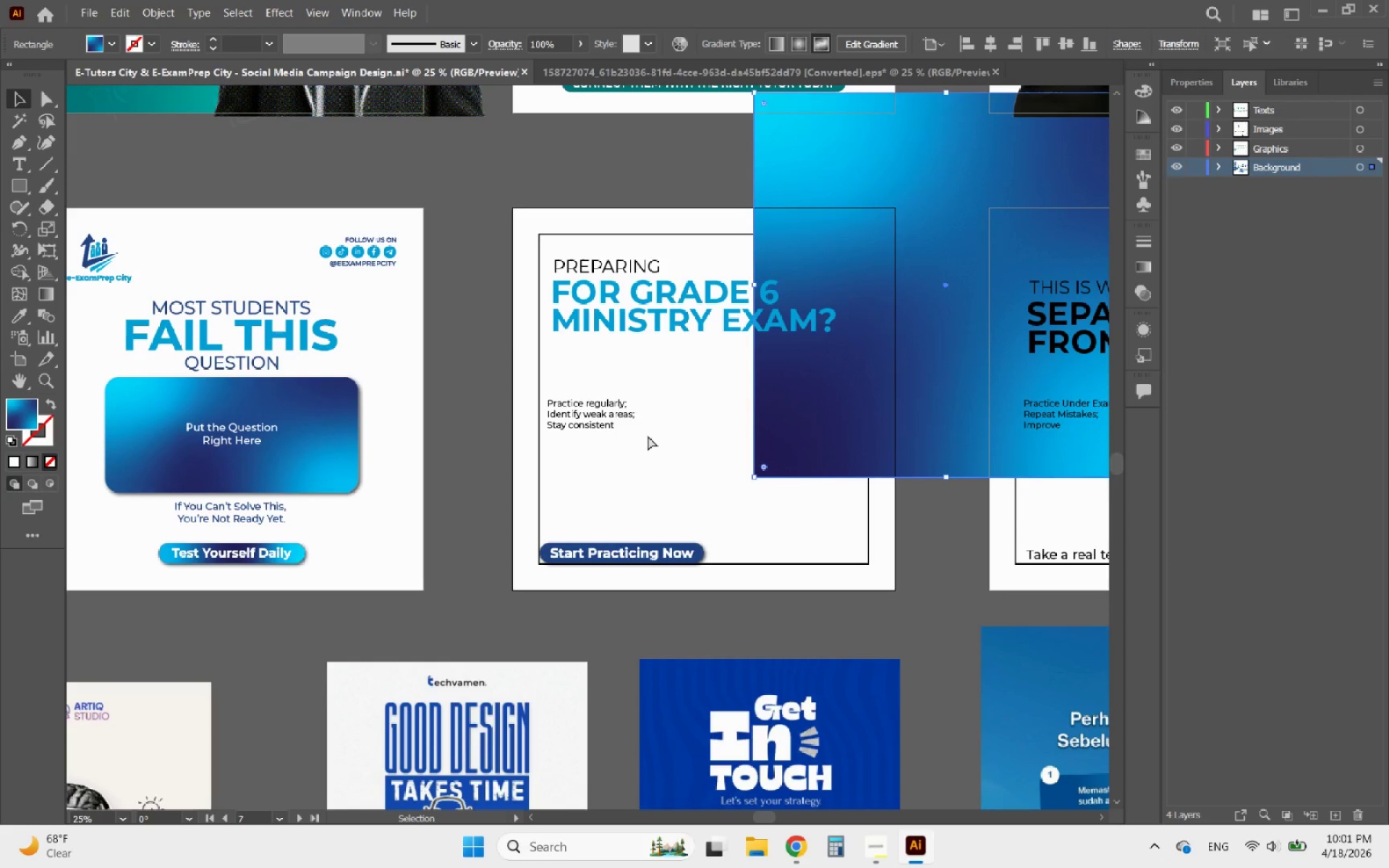 
left_click([507, 331])
 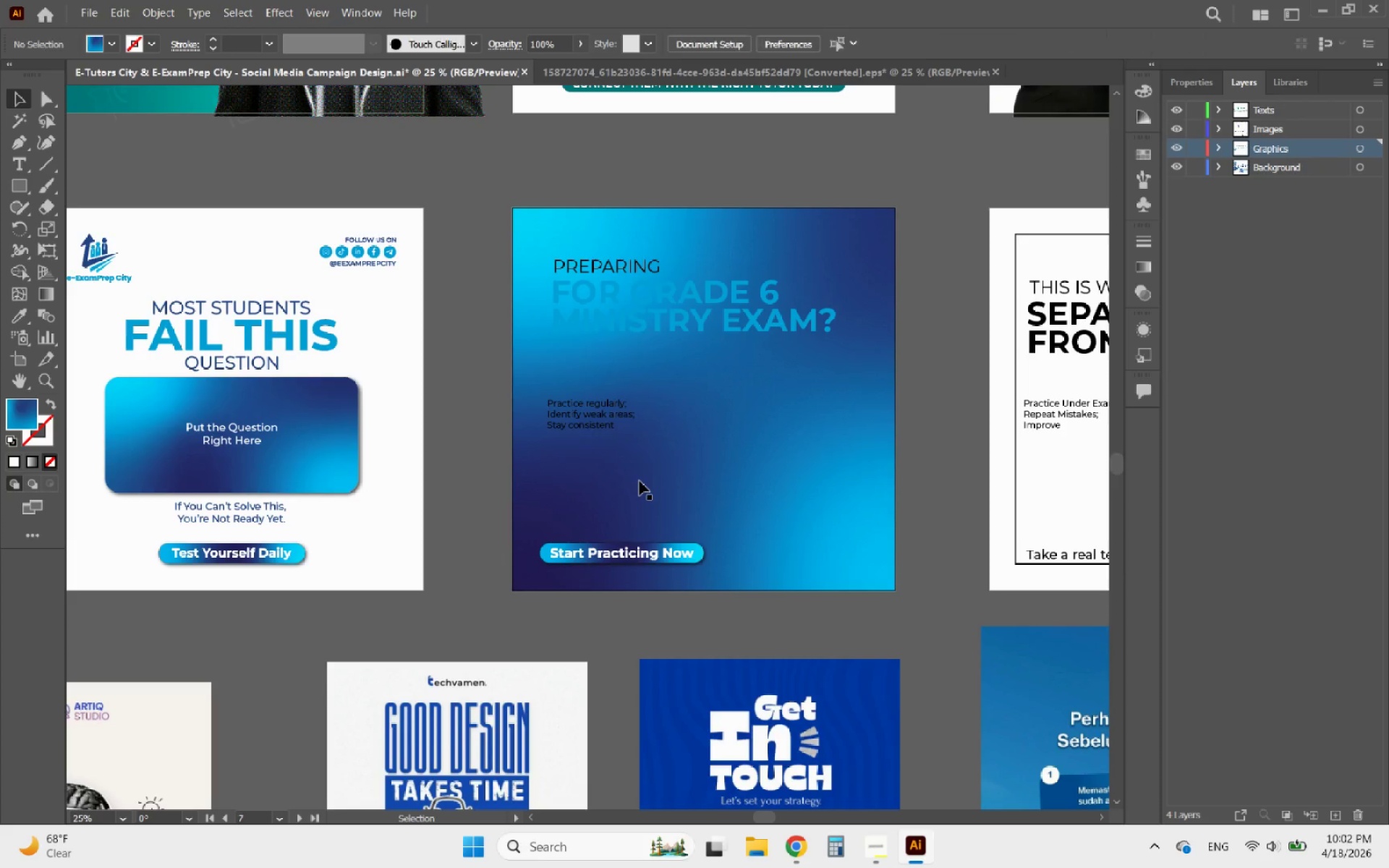 
key(Control+Shift+ShiftLeft)
 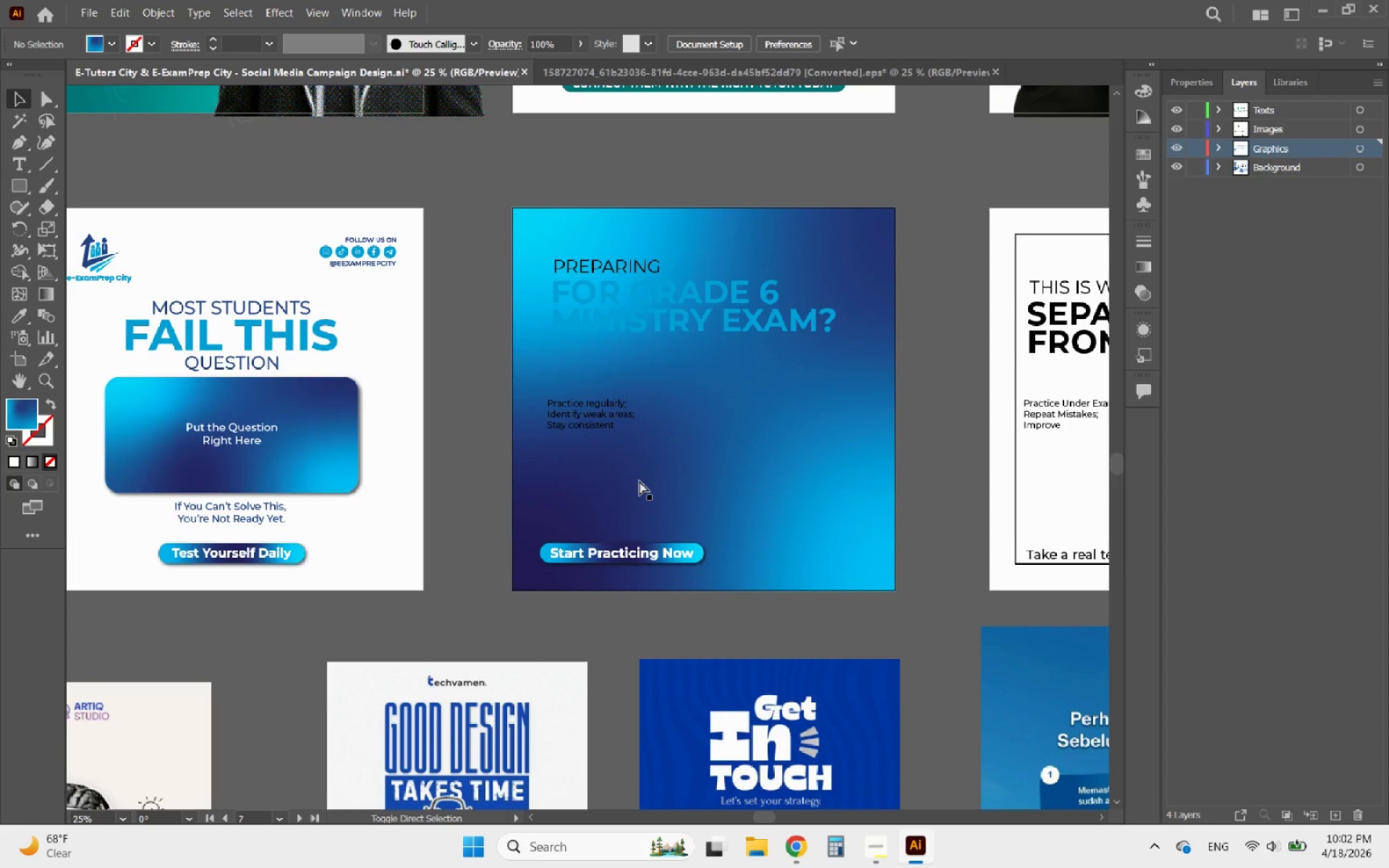 
key(Control+Shift+Z)
 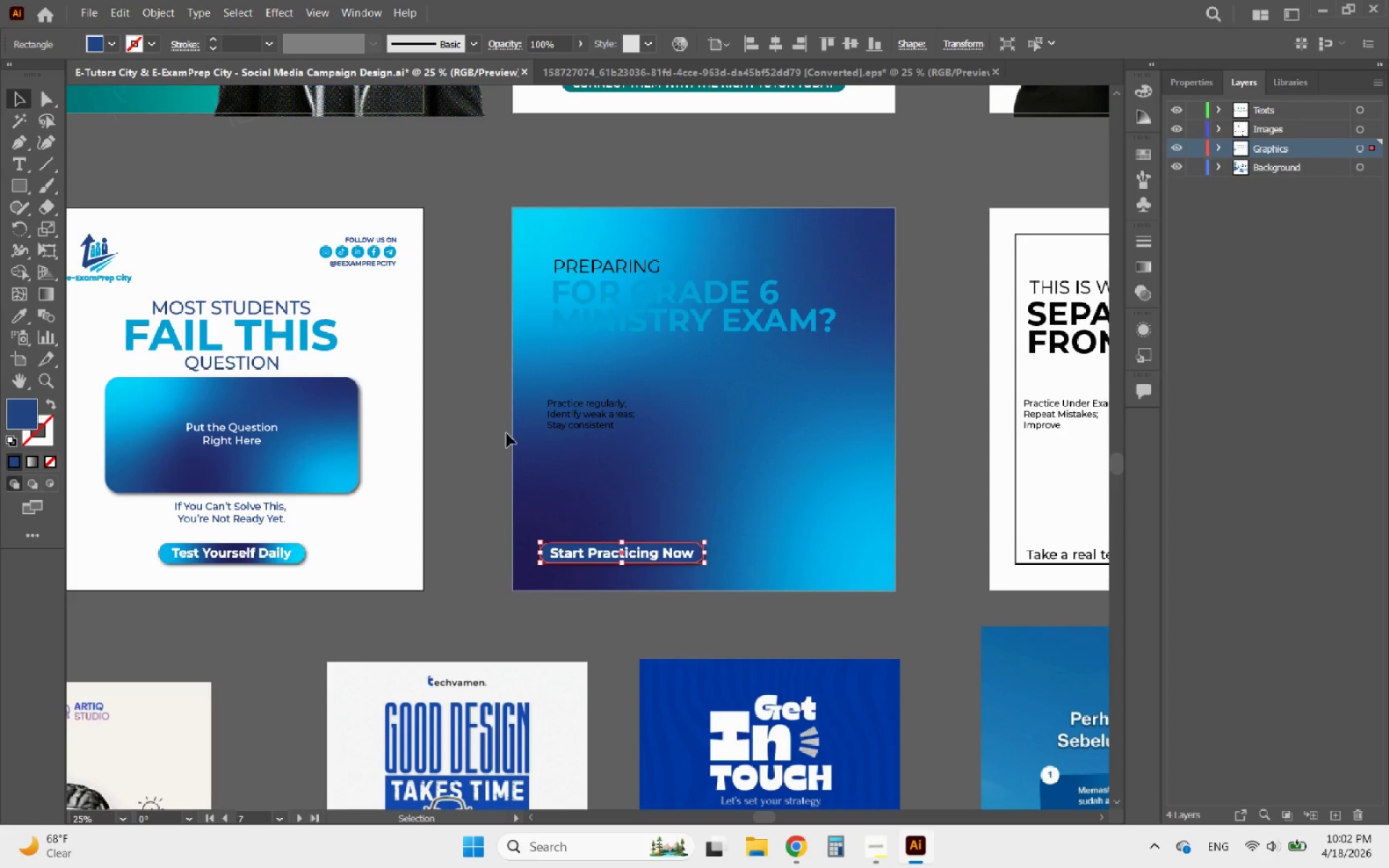 
left_click([490, 421])
 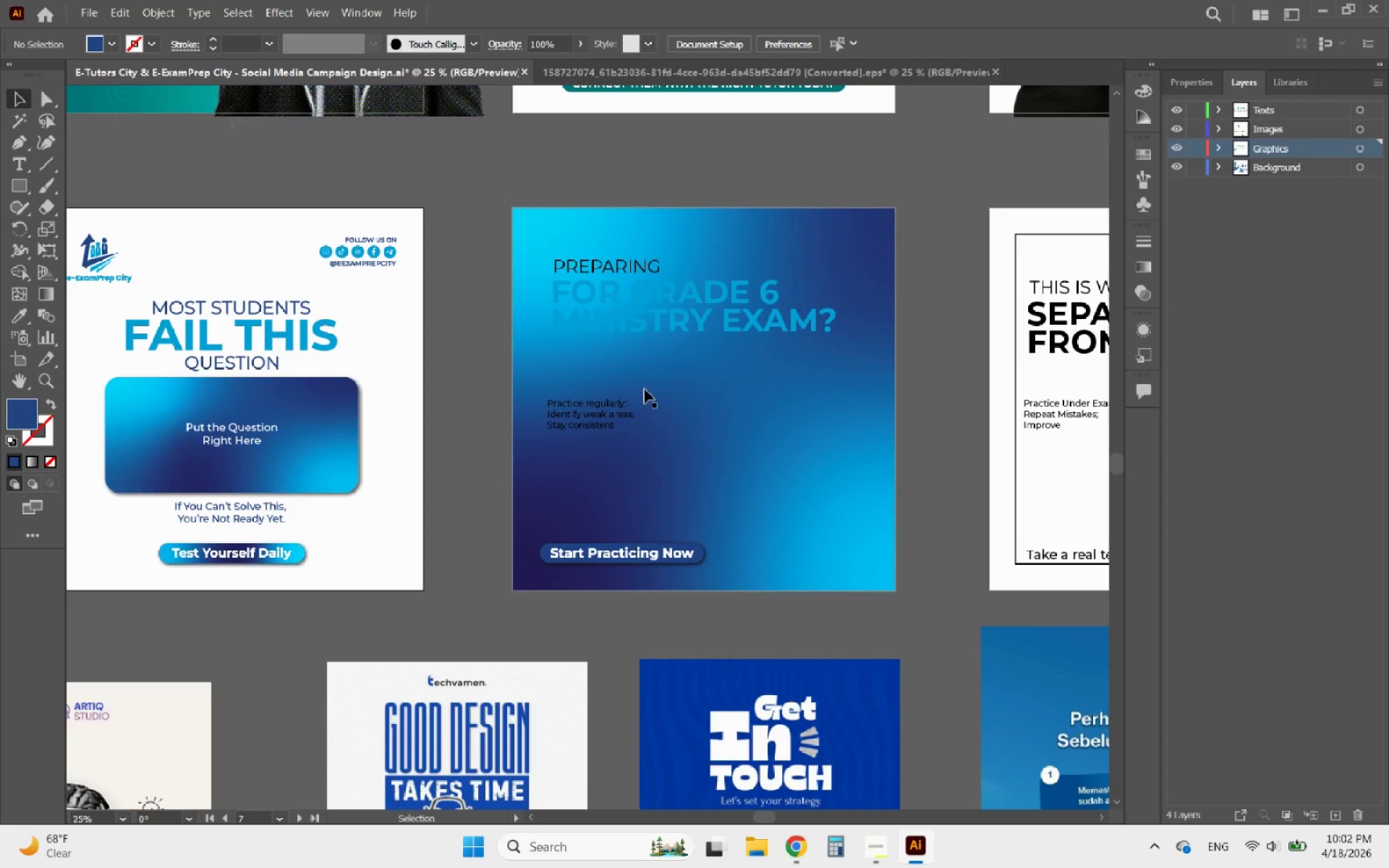 
key(Control+Shift+Z)
 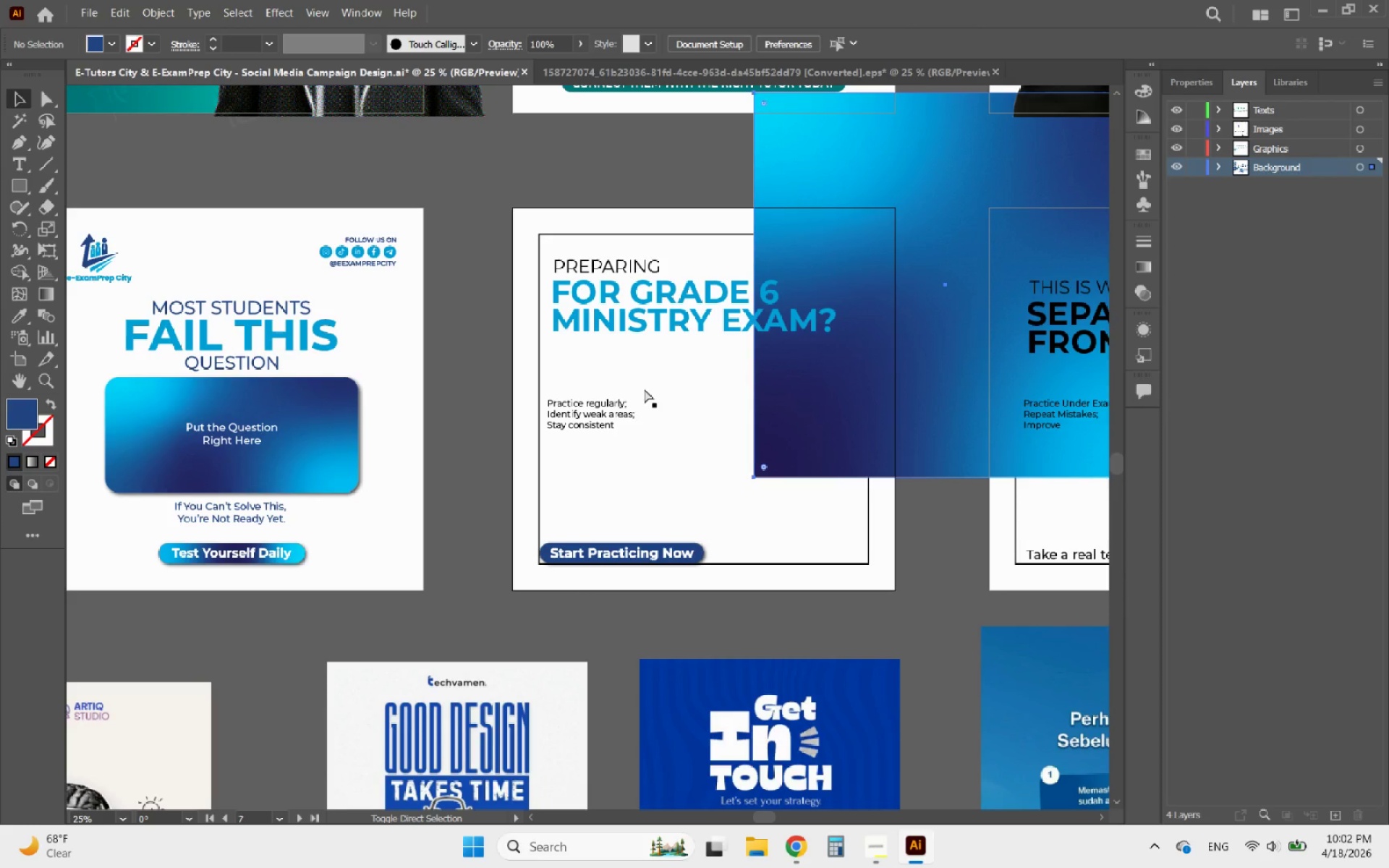 
key(Control+Z)
 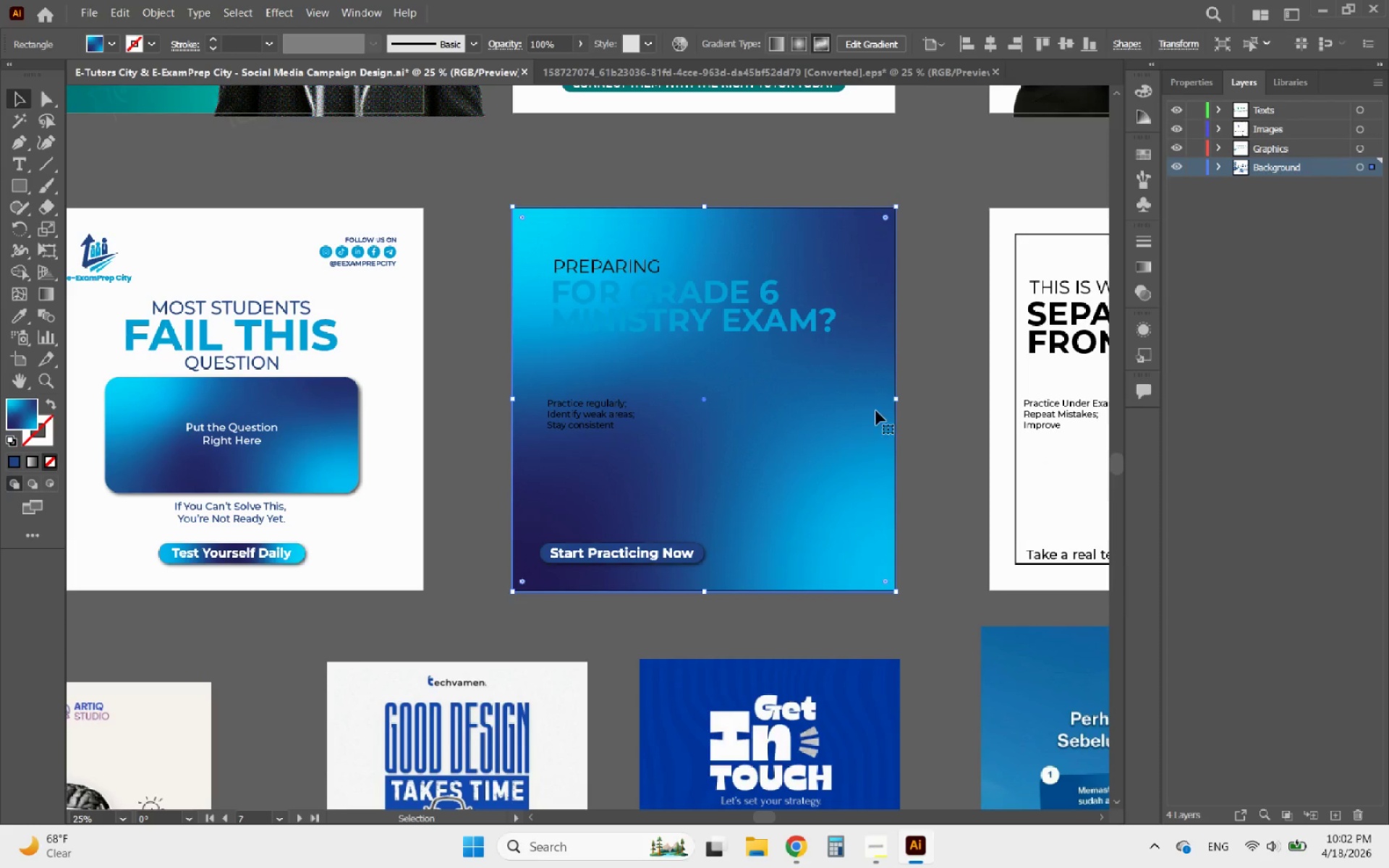 
left_click([923, 373])
 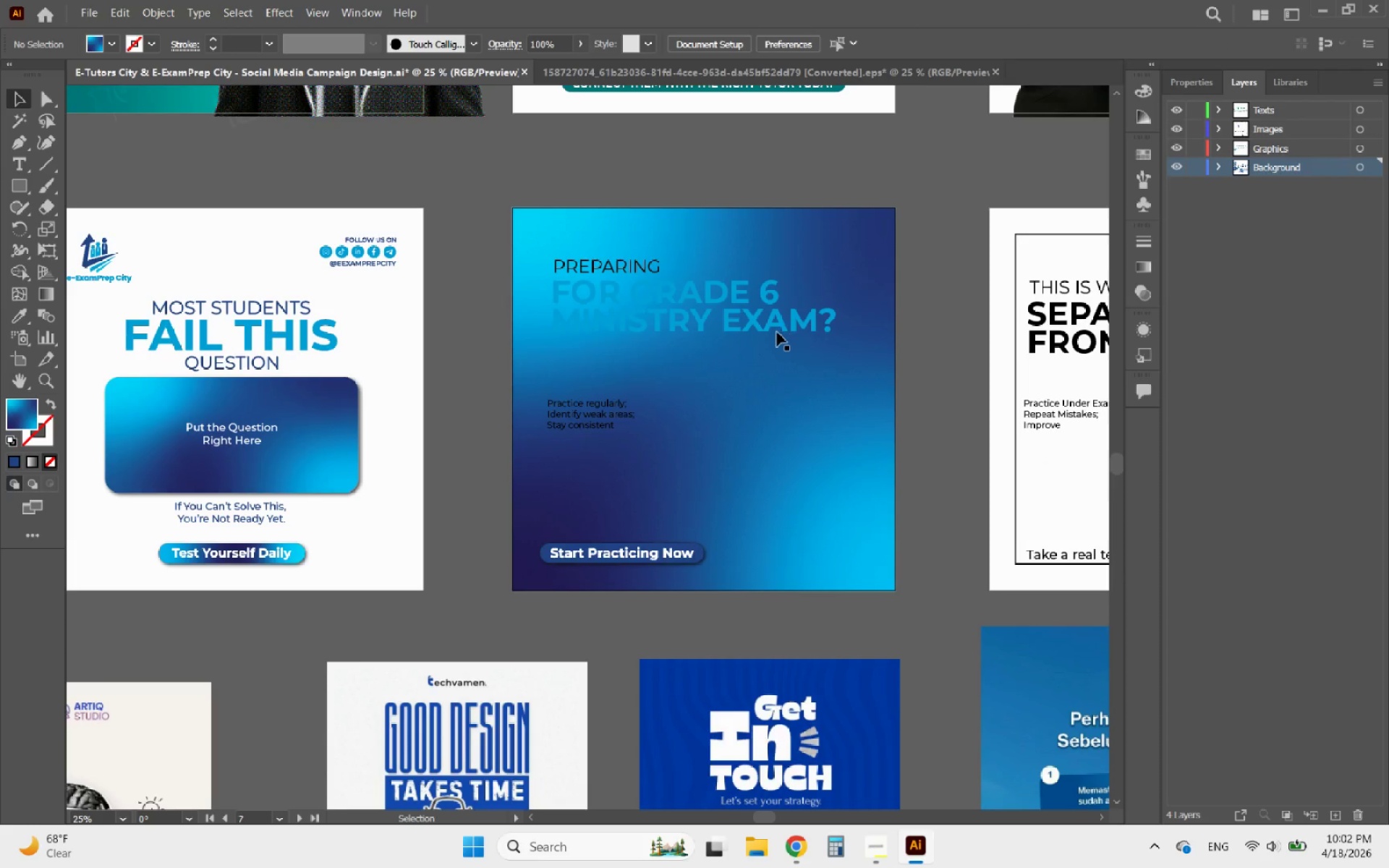 
left_click([777, 332])
 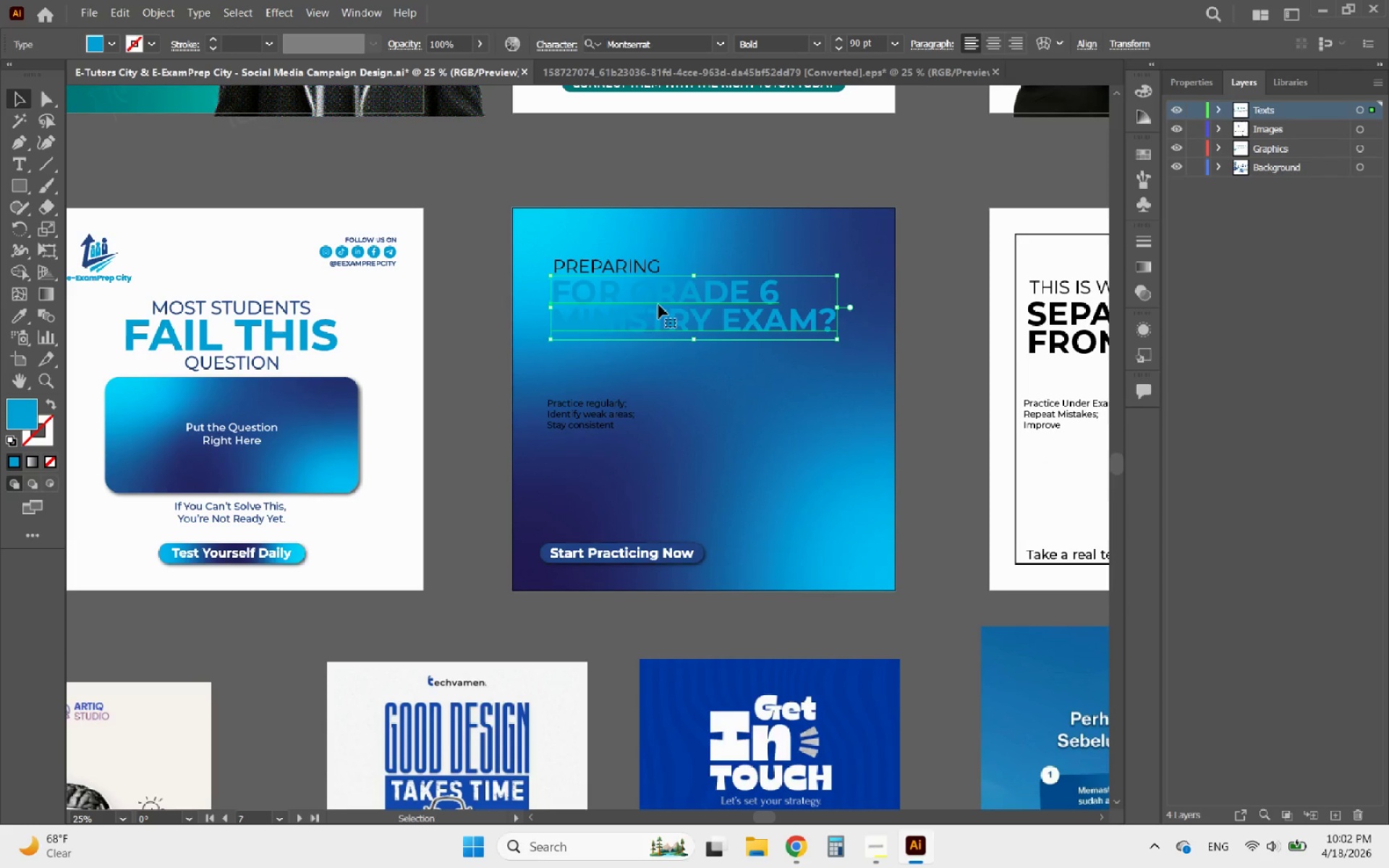 
hold_key(key=ShiftLeft, duration=0.87)
left_click([590, 267])
 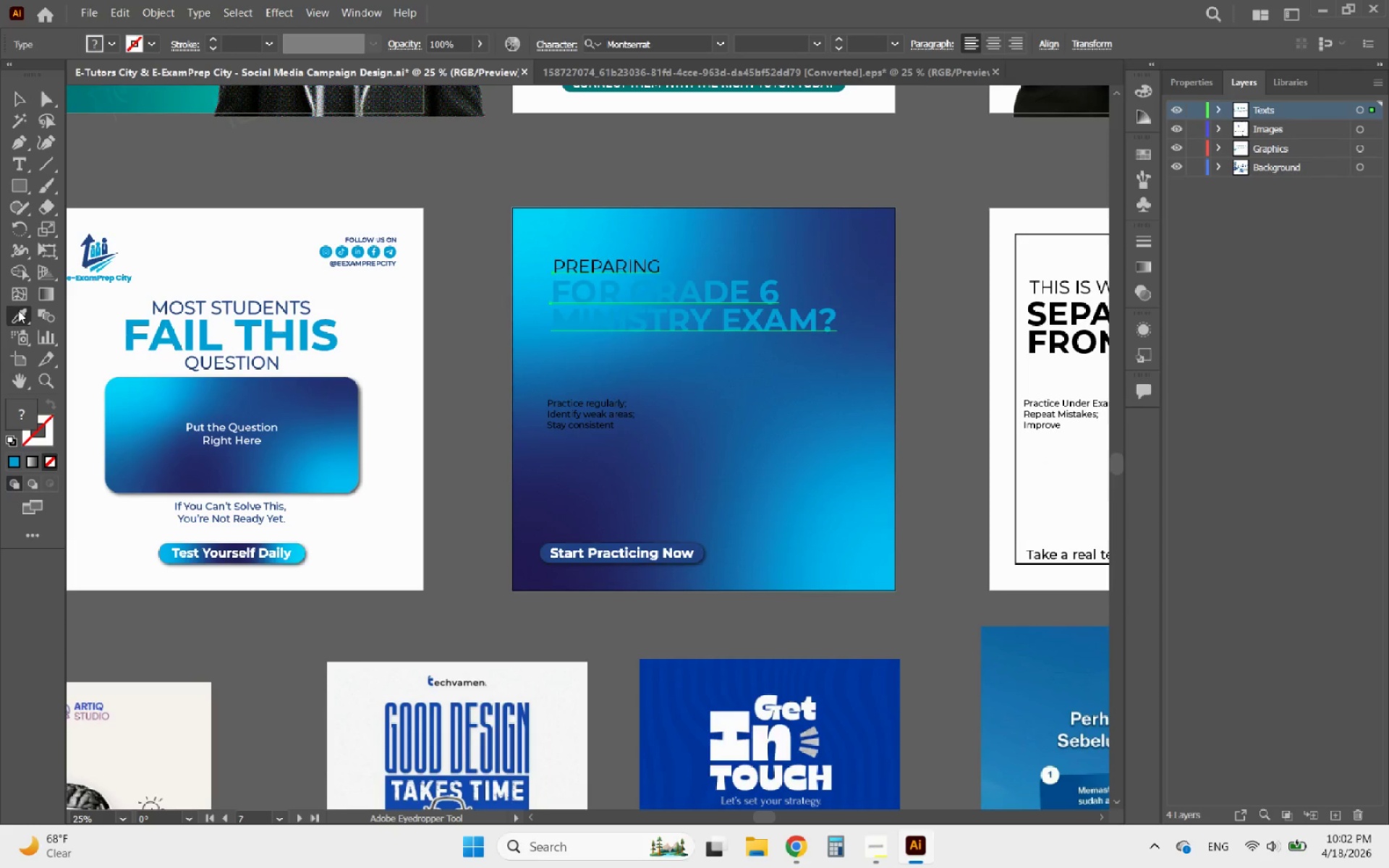 
left_click([399, 407])
 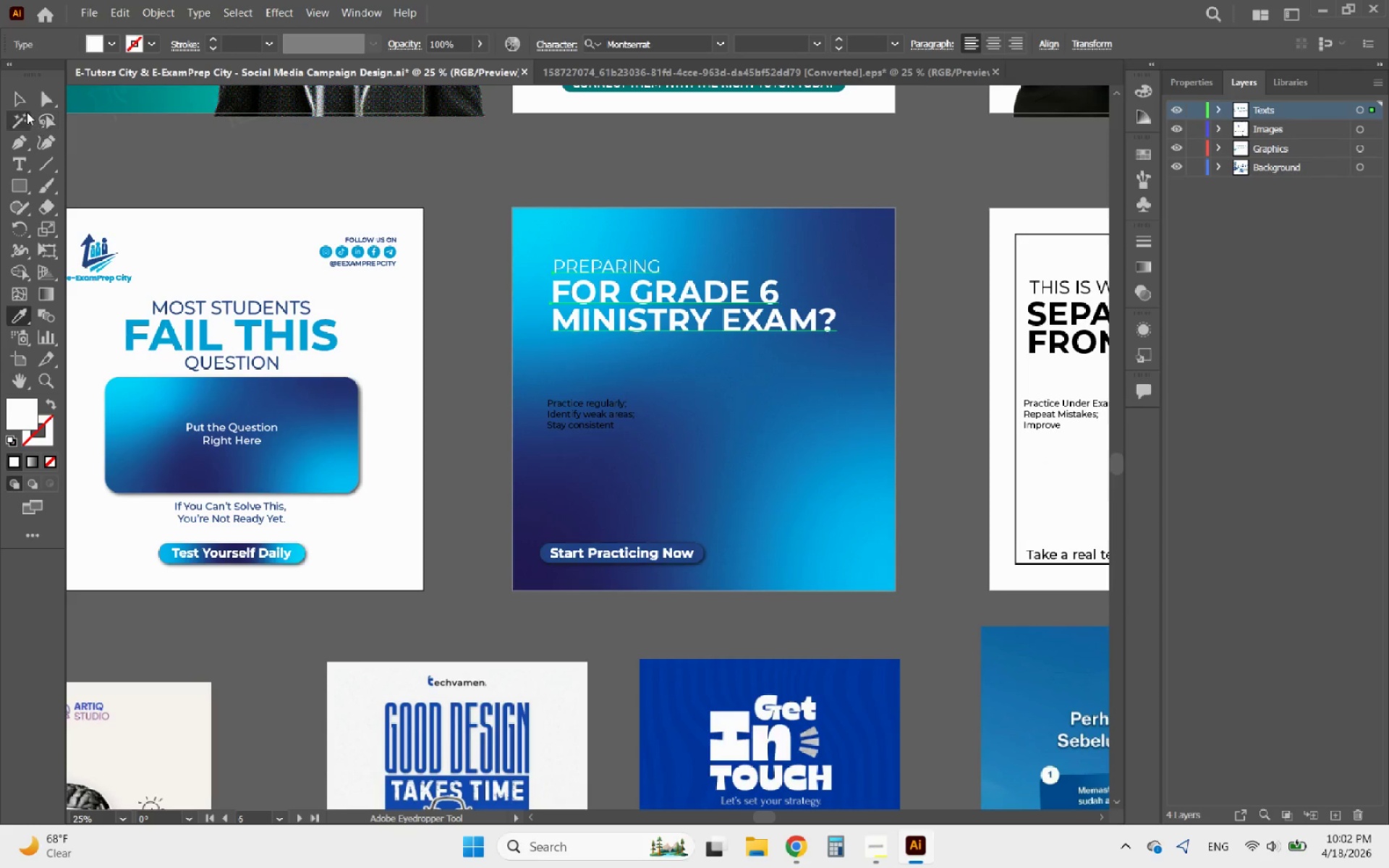 
left_click([22, 101])
 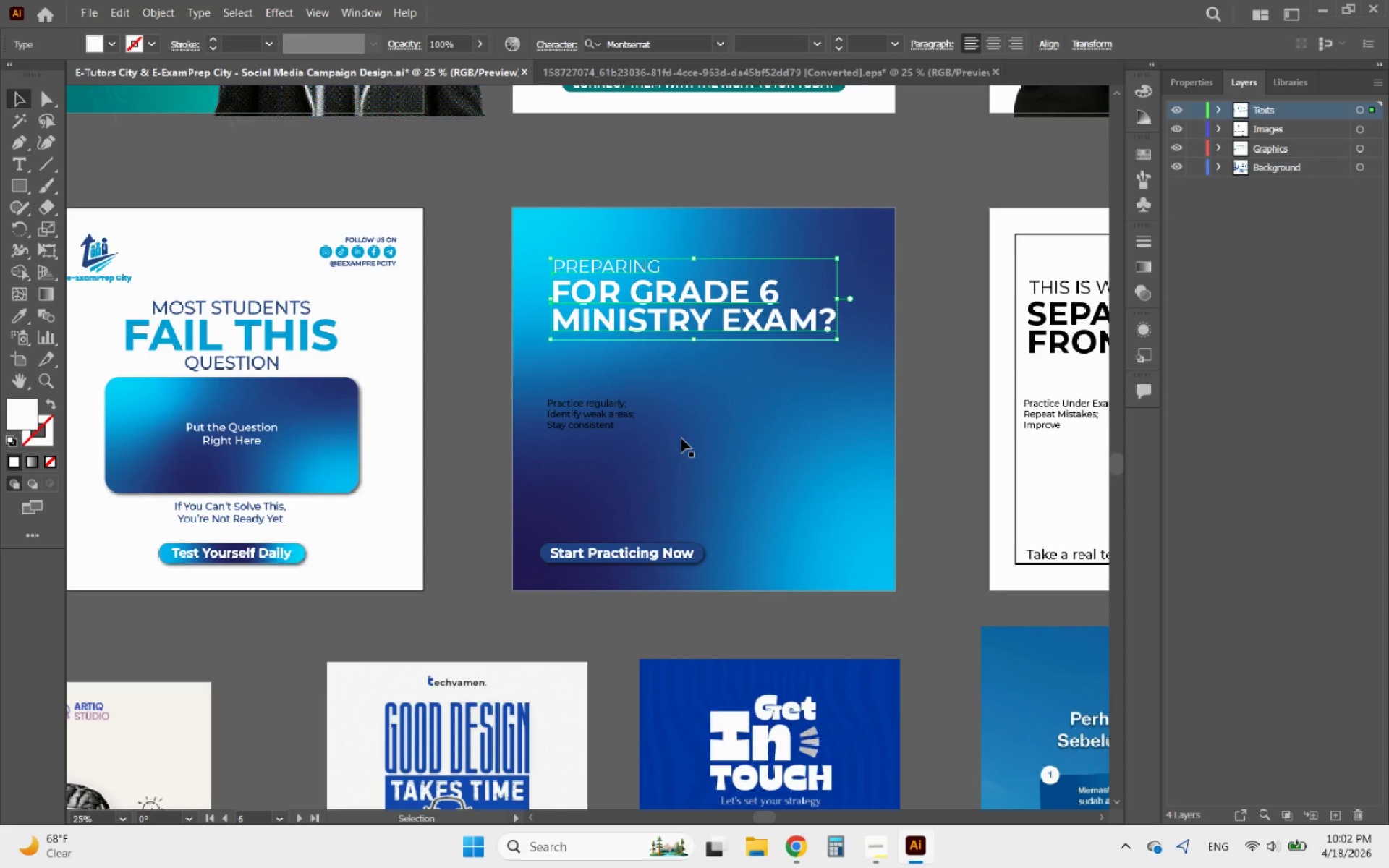 
left_click([681, 438])
 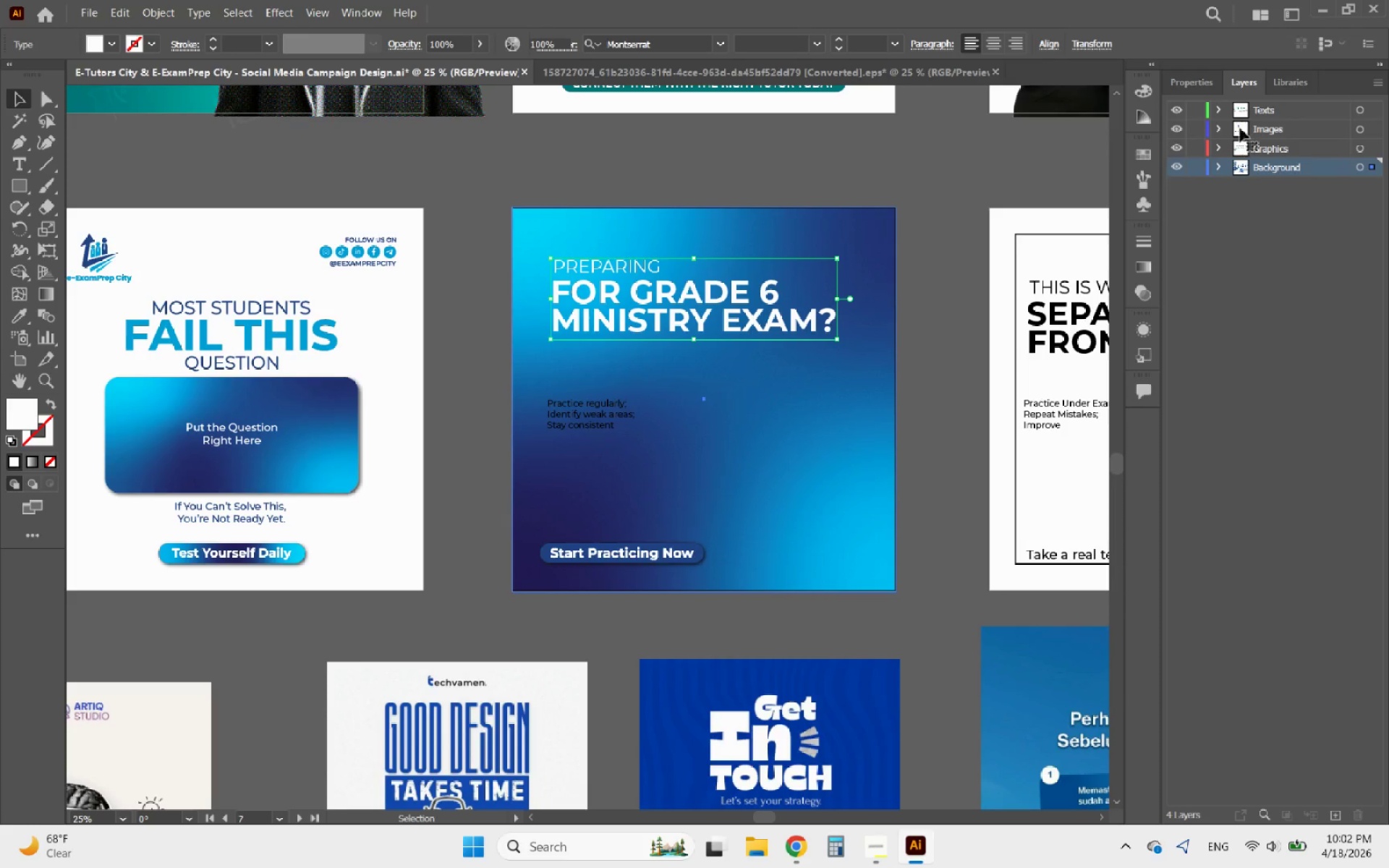 
left_click([1184, 80])
 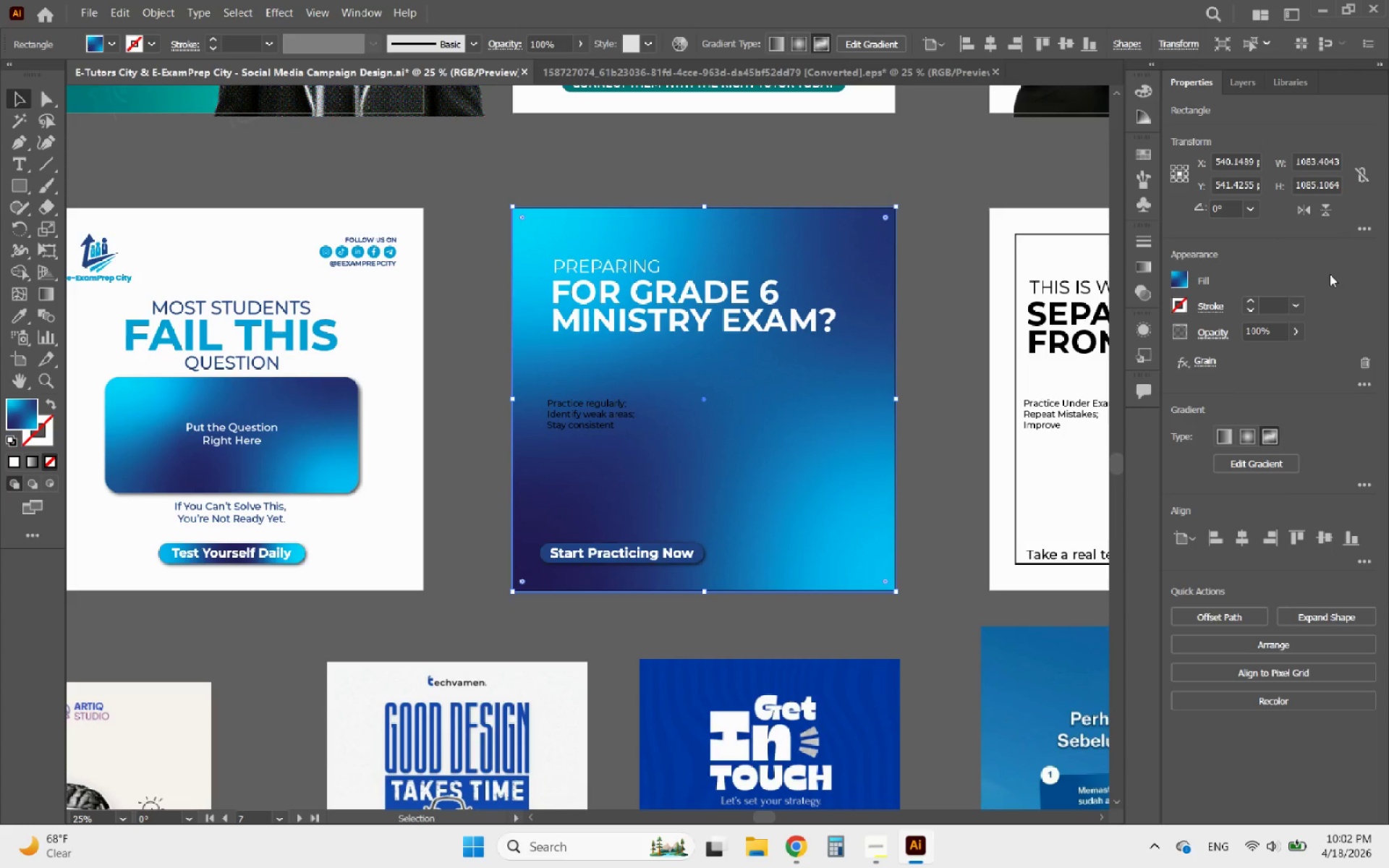 
left_click([1319, 209])
 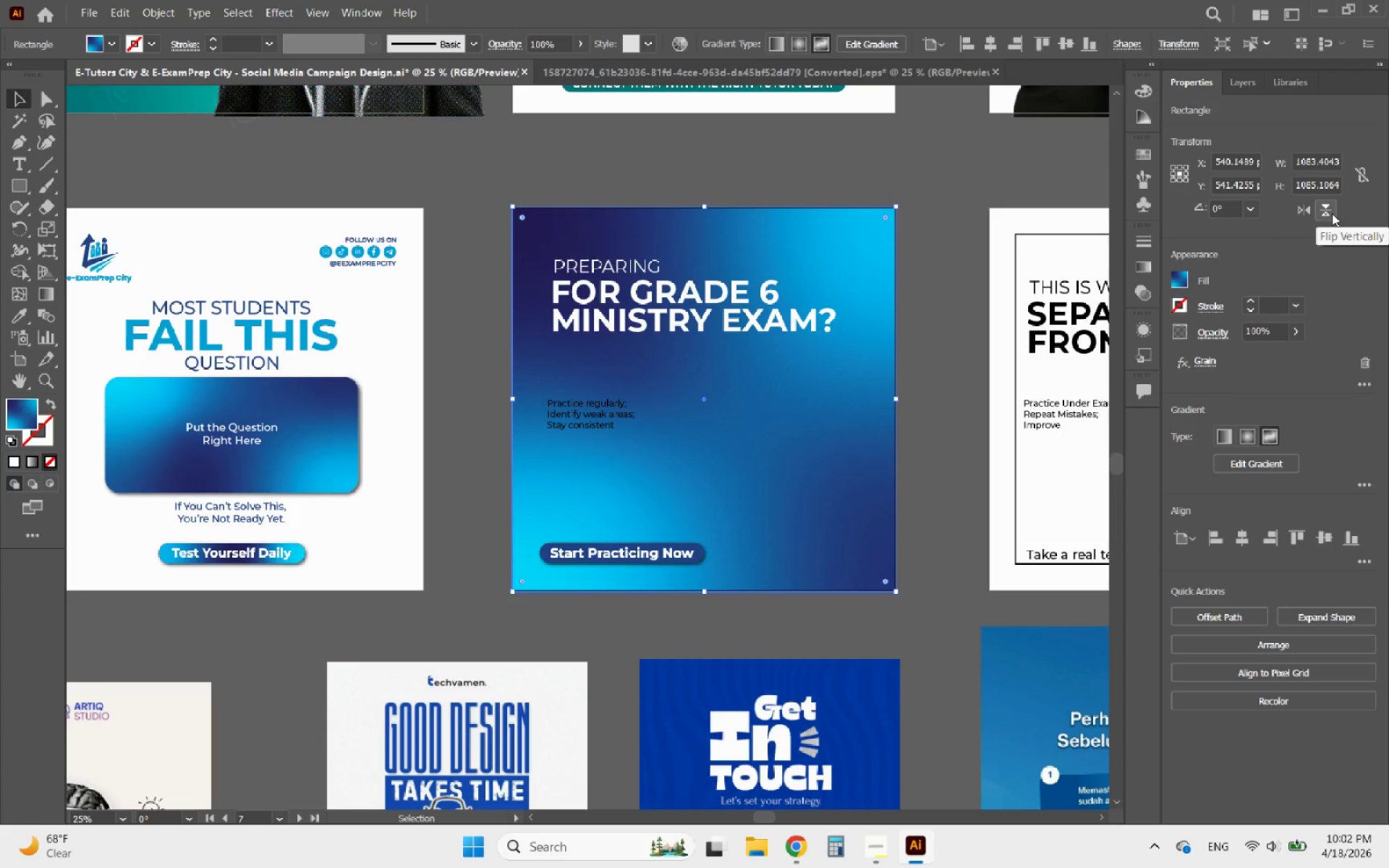 
left_click([932, 344])
 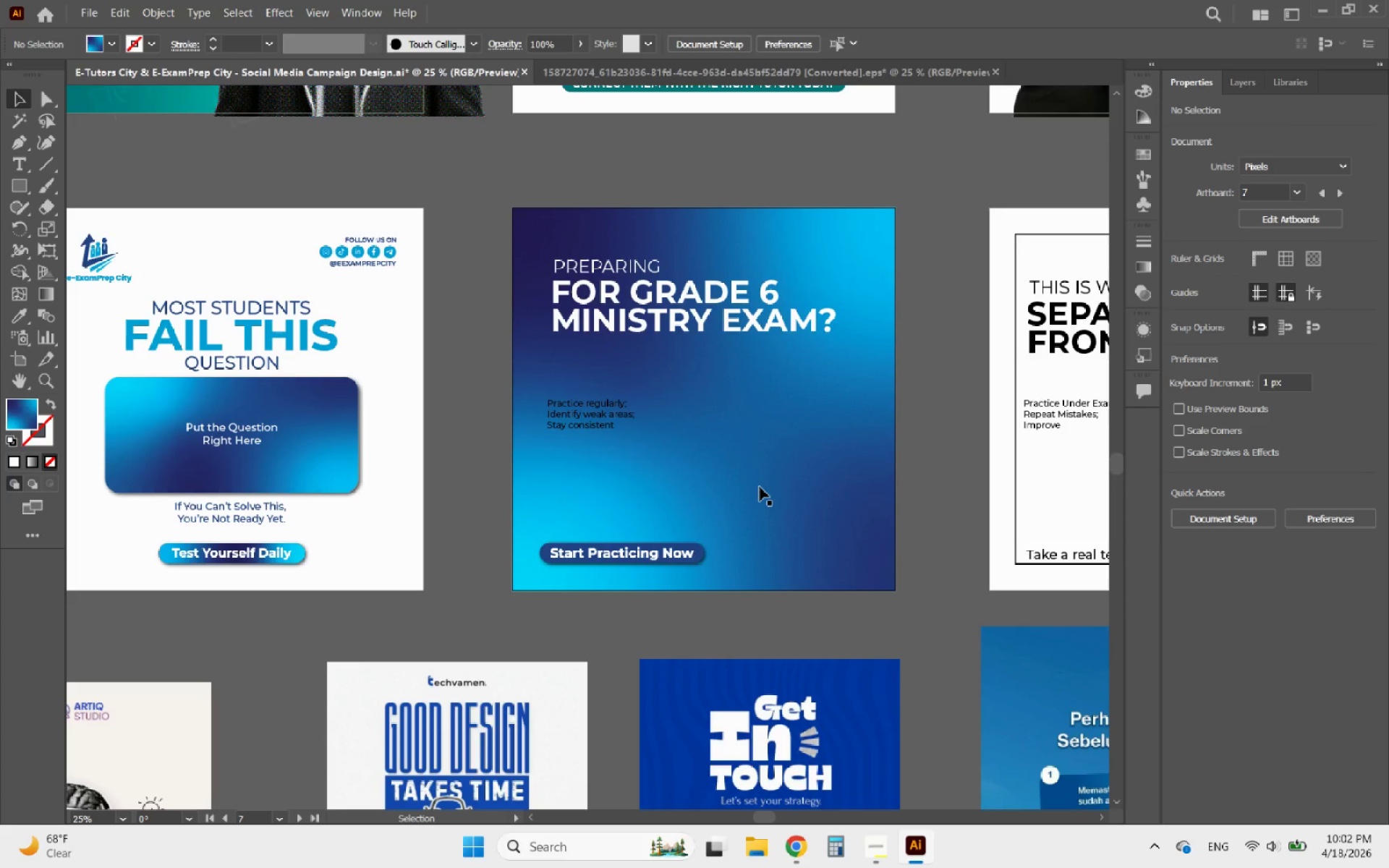 
hold_key(key=AltLeft, duration=2.27)
scroll: coordinate [656, 496], scroll_direction: up, amount: 1.0
 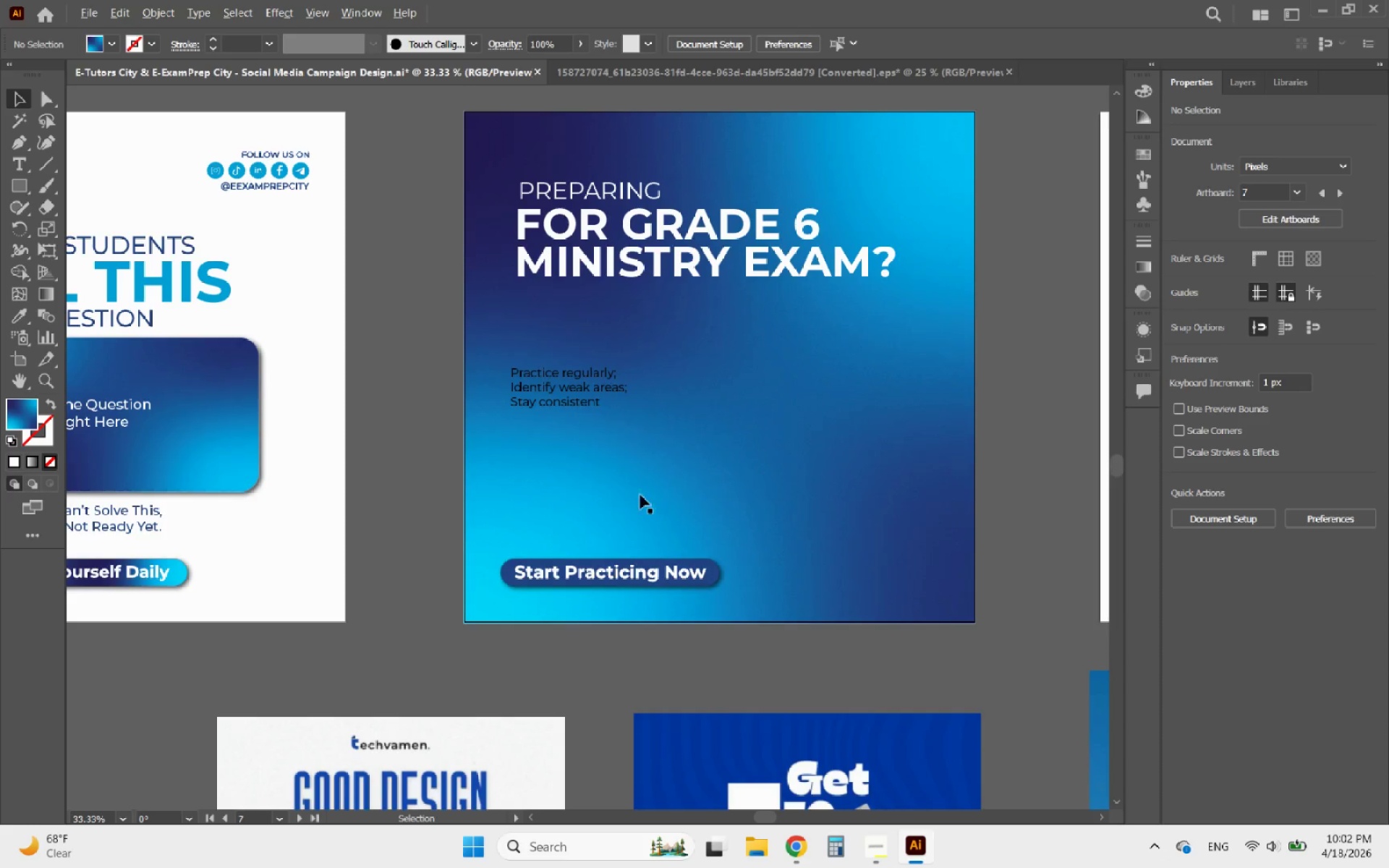 
scroll: coordinate [540, 495], scroll_direction: down, amount: 2.0
 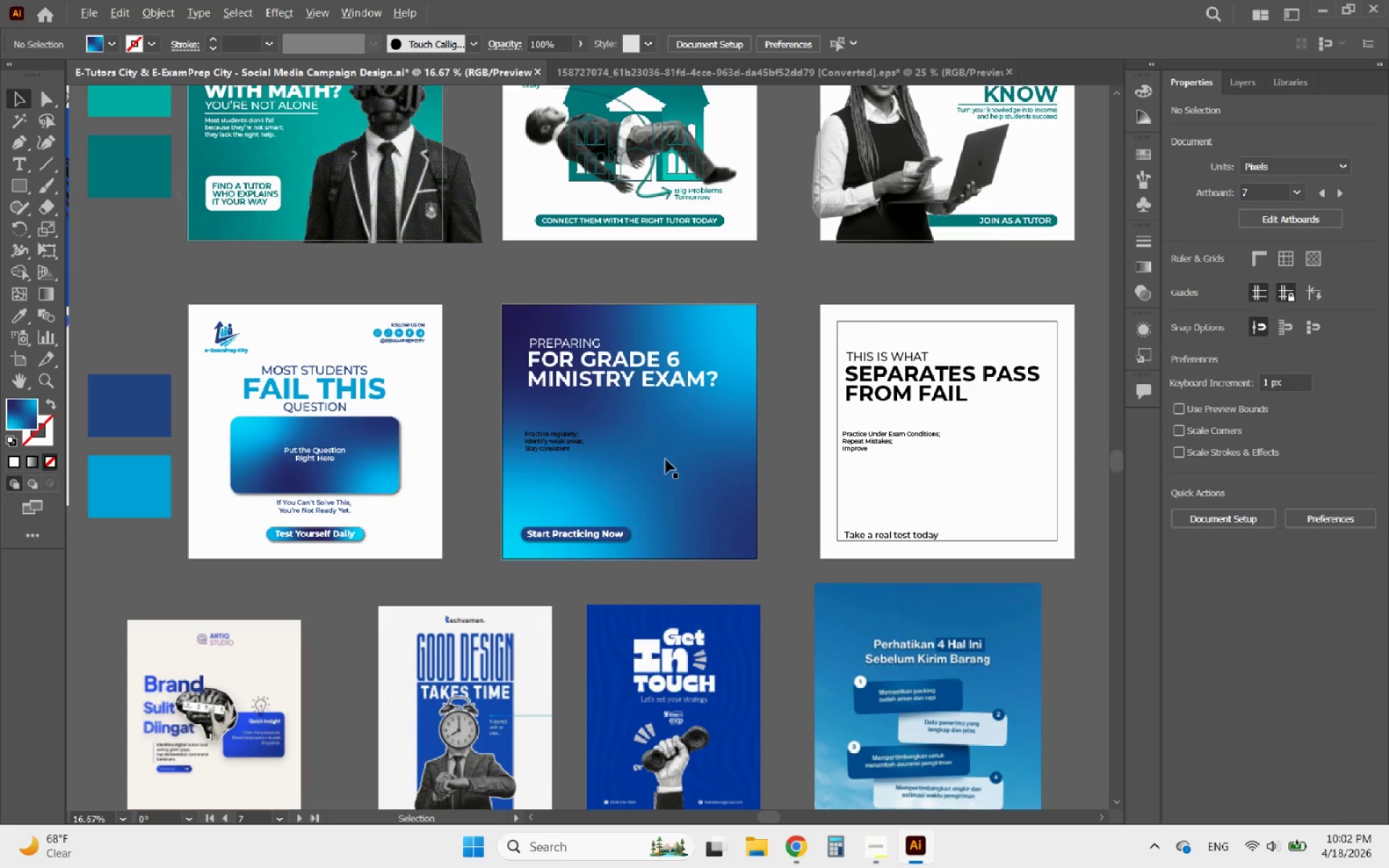 
scroll: coordinate [650, 416], scroll_direction: up, amount: 2.0
 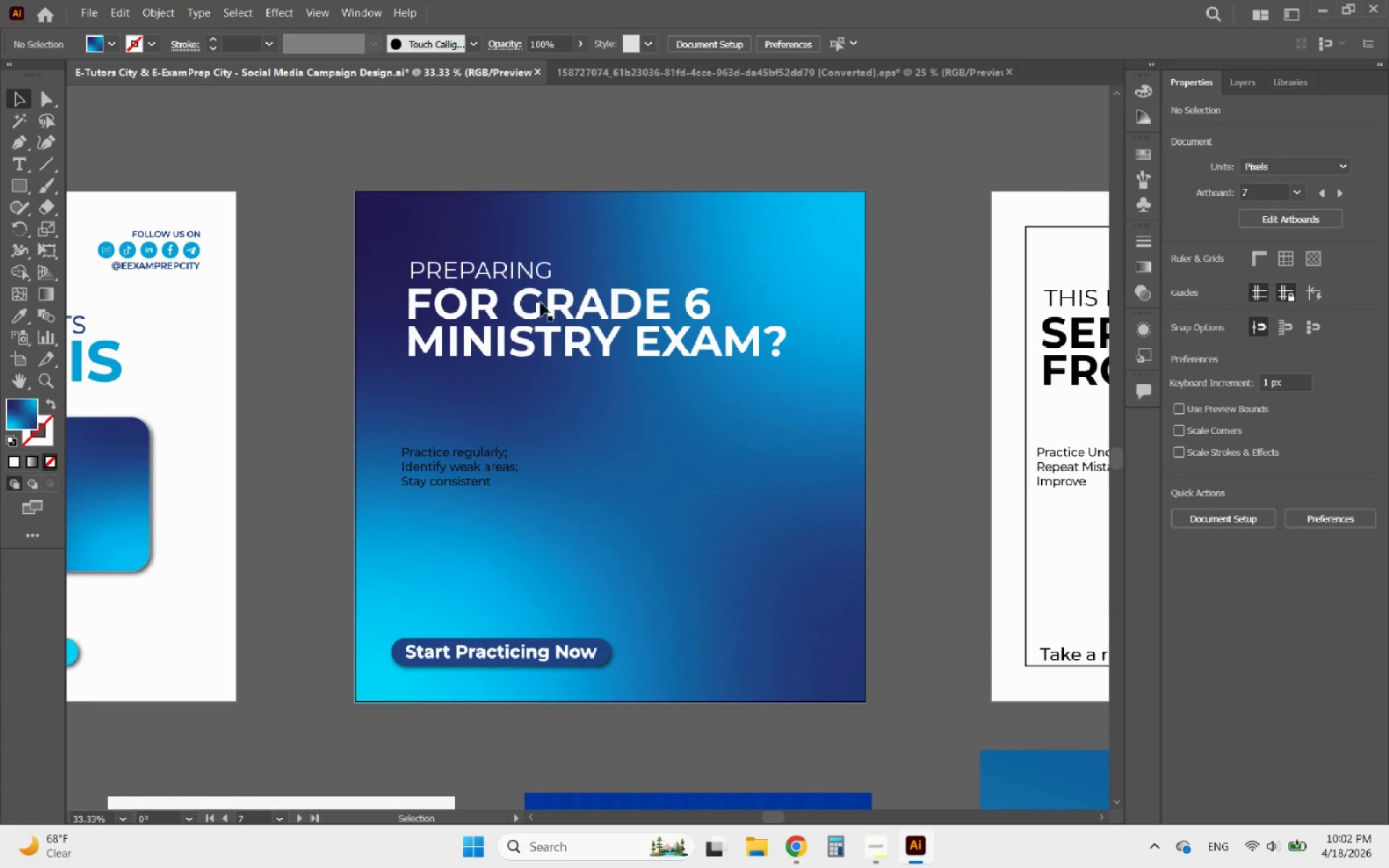 
left_click([503, 273])
 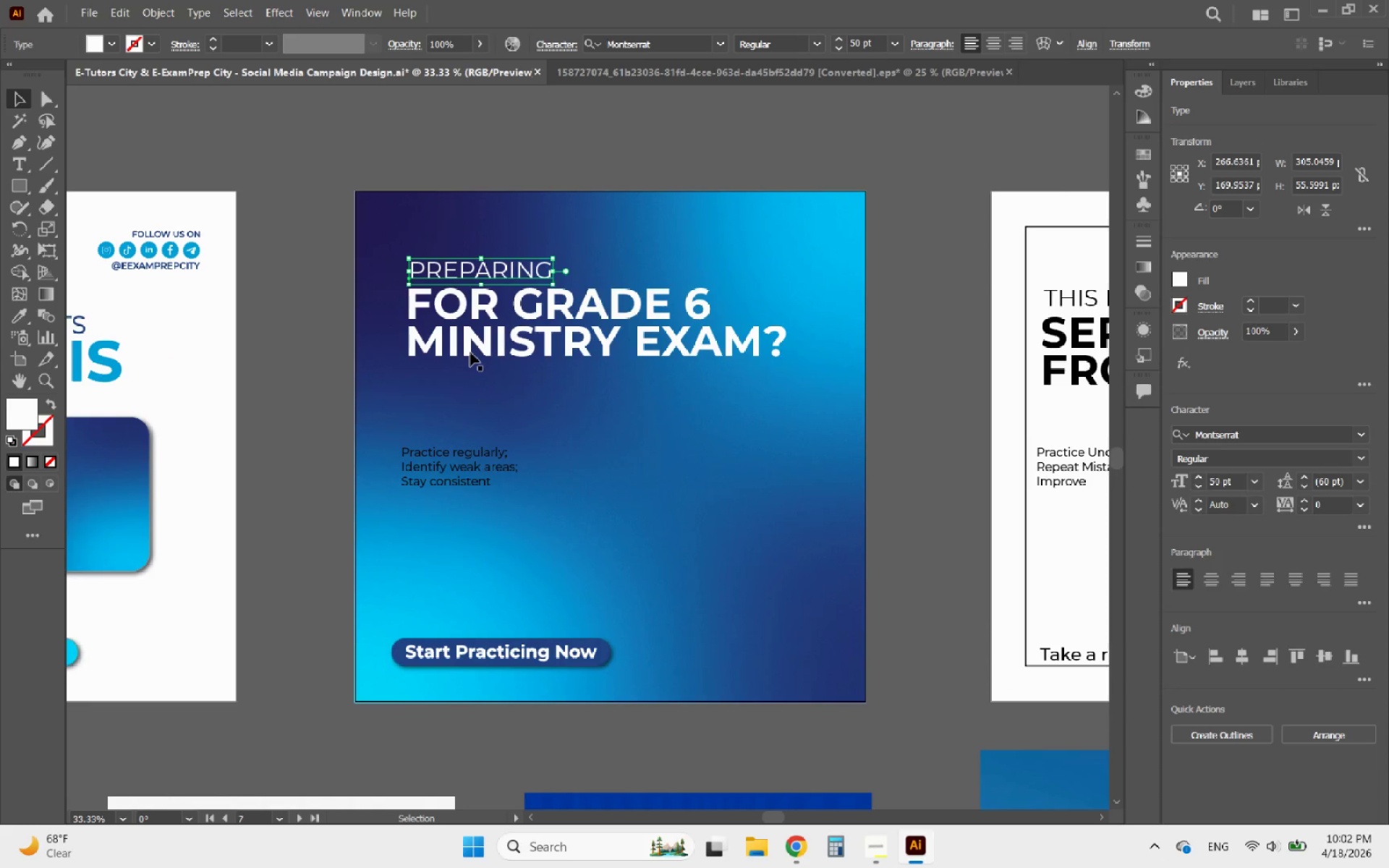 
left_click([465, 348])
 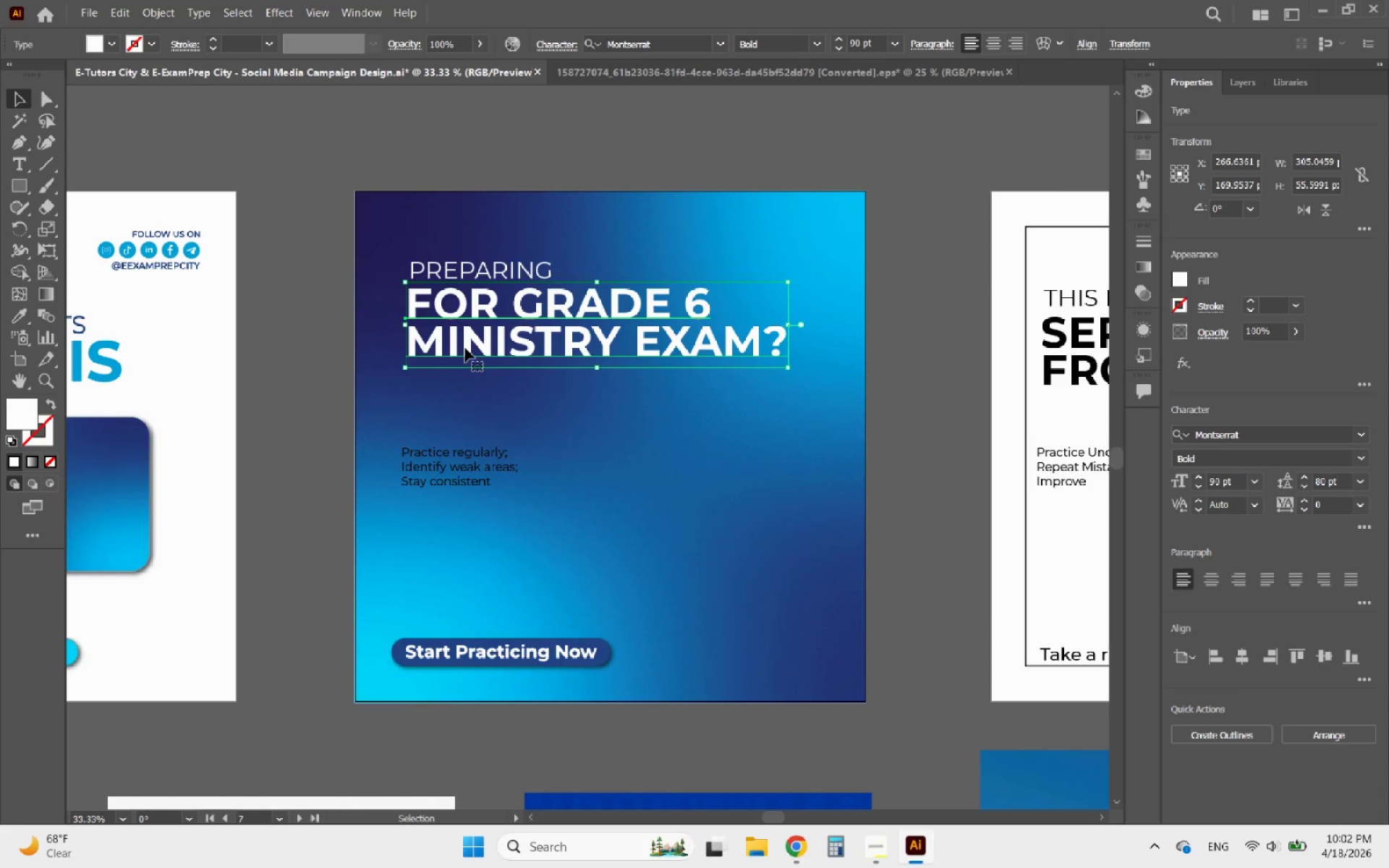 
hold_key(key=ShiftLeft, duration=1.16)
left_click([457, 273])
 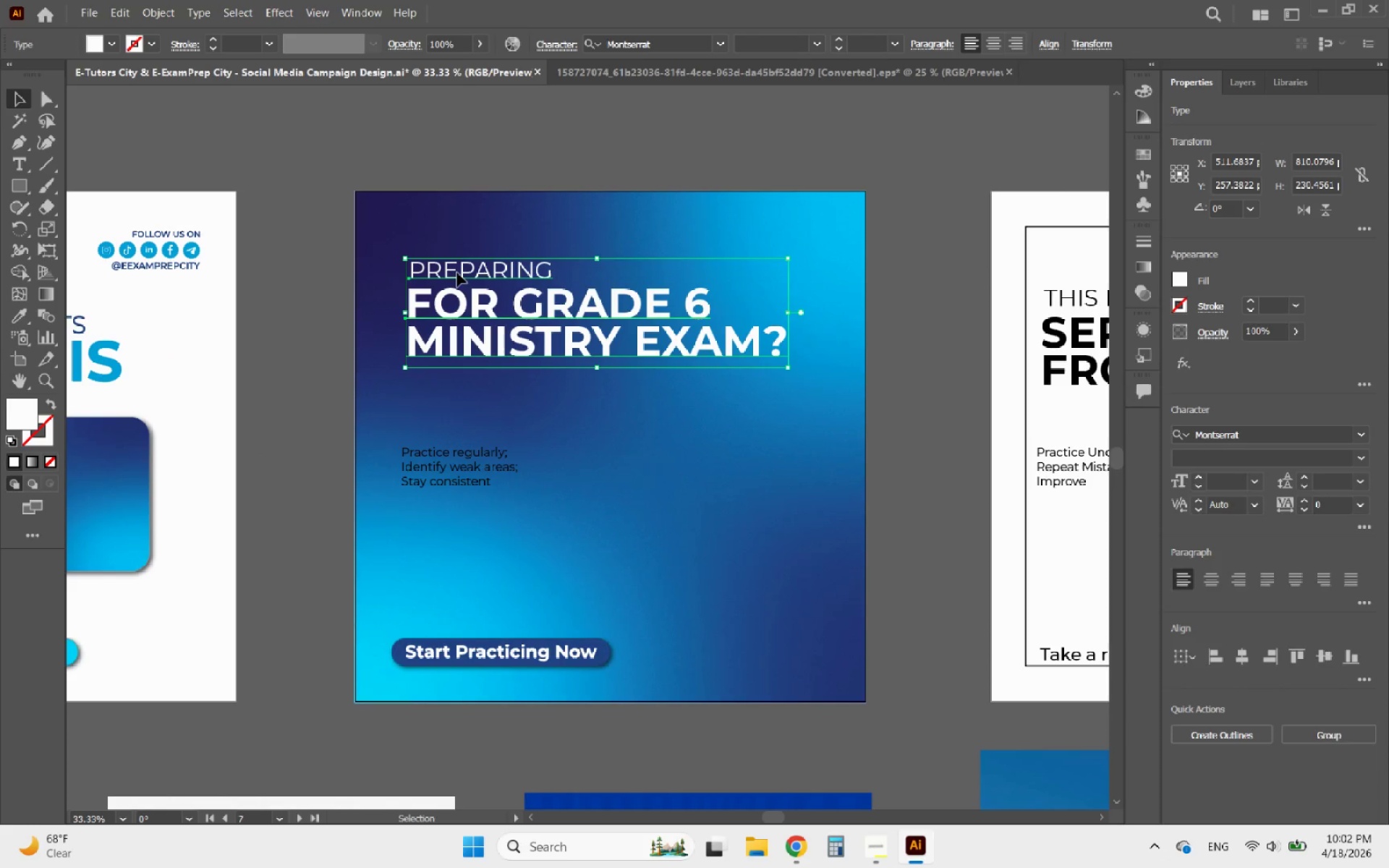 
left_click_drag(start_coordinate=[457, 273], to_coordinate=[471, 346])
 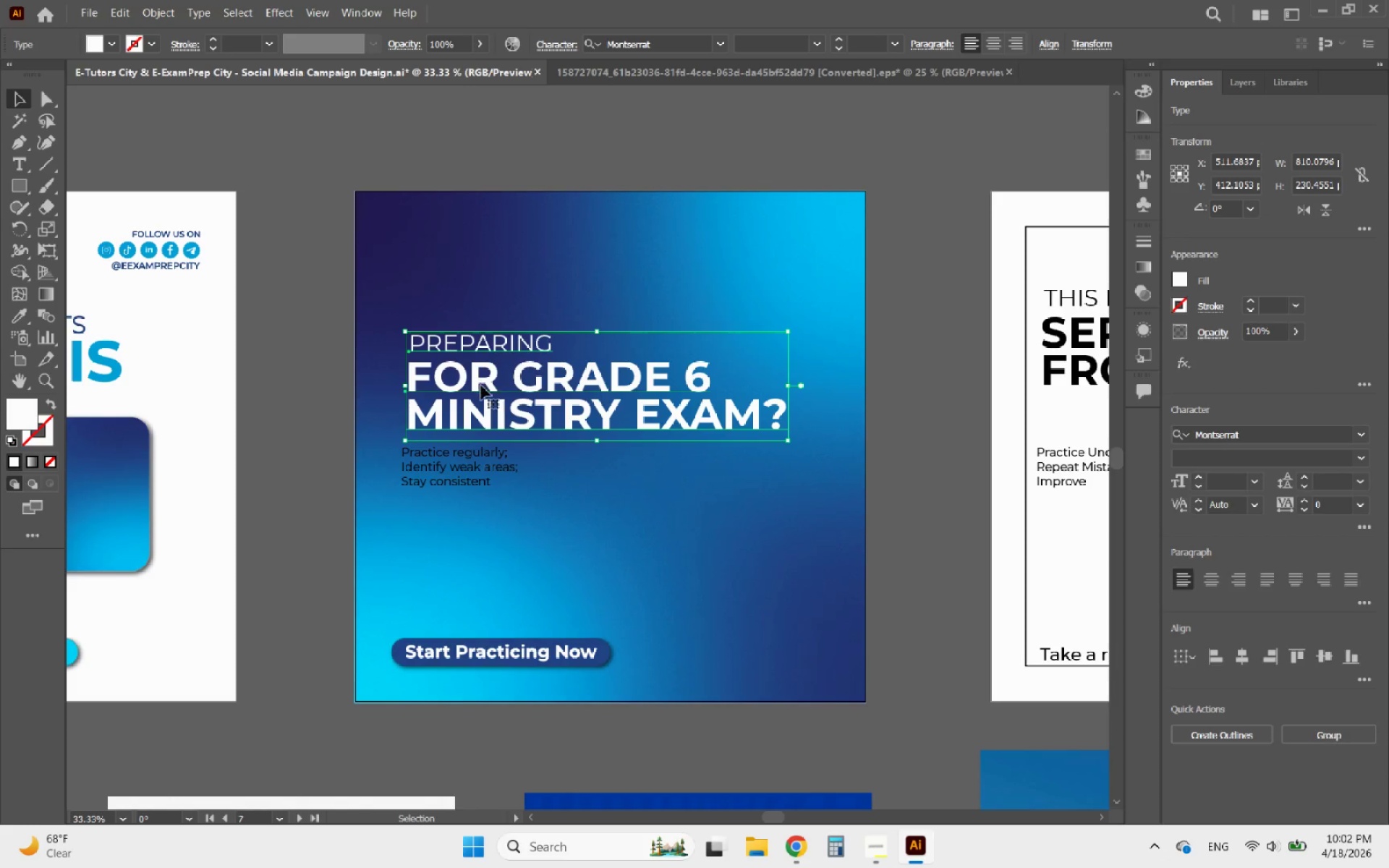 
hold_key(key=ShiftLeft, duration=3.3)
 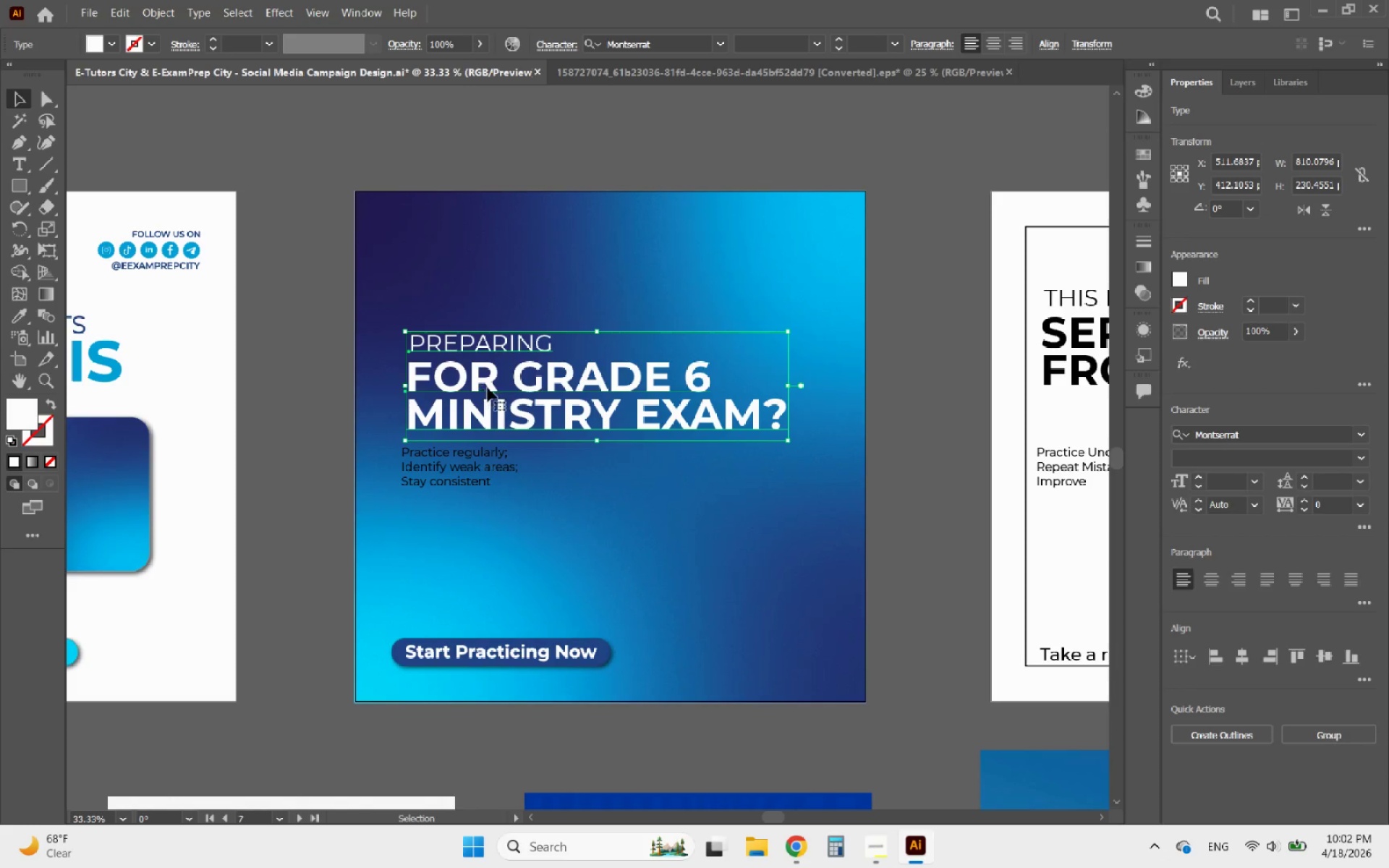 
hold_key(key=AltLeft, duration=0.52)
scroll: coordinate [514, 422], scroll_direction: down, amount: 3.0
 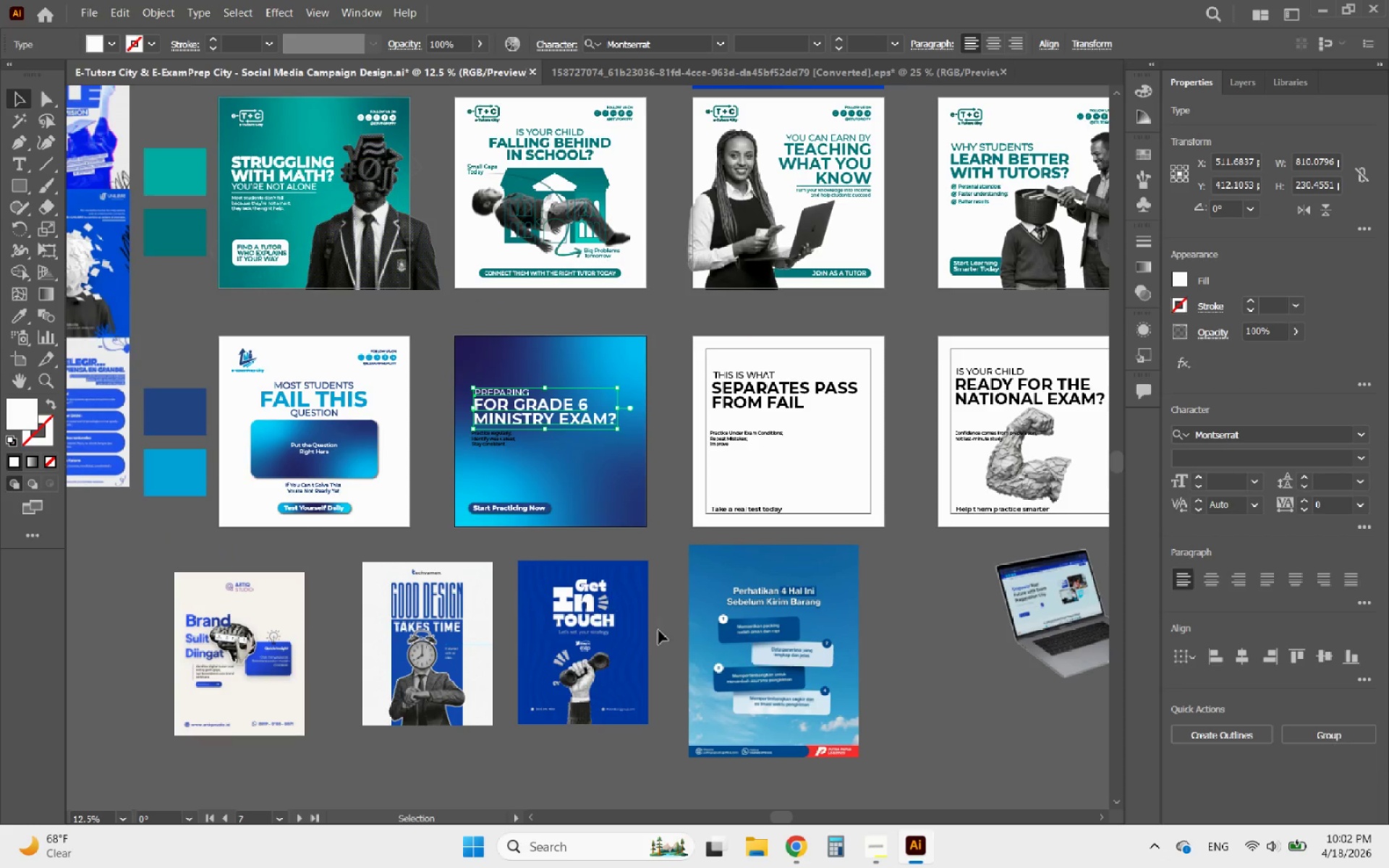 
left_click([670, 639])
 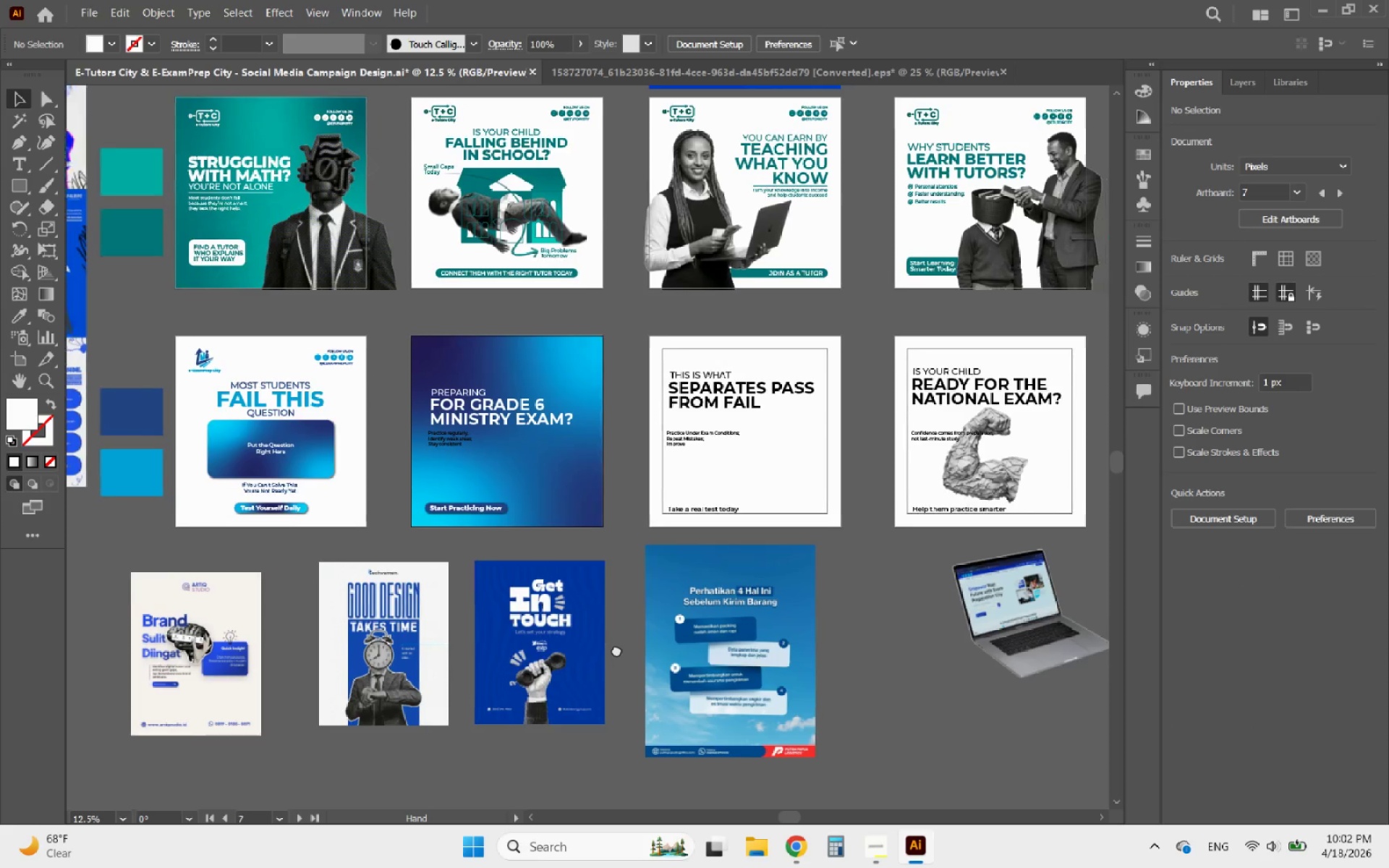 
hold_key(key=AltLeft, duration=0.9)
scroll: coordinate [615, 632], scroll_direction: down, amount: 3.0
 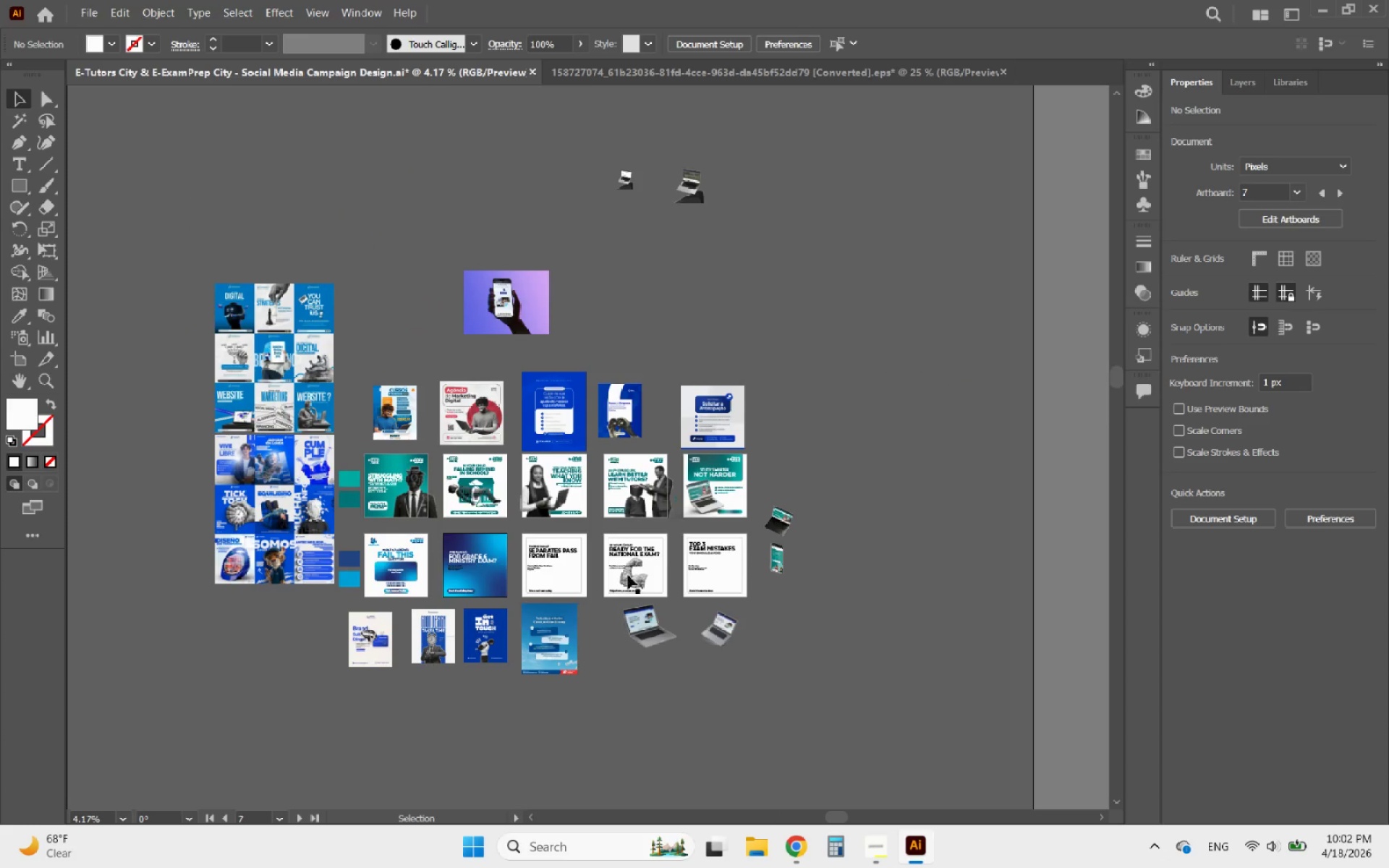 
hold_key(key=AltLeft, duration=2.99)
scroll: coordinate [508, 428], scroll_direction: up, amount: 6.0
 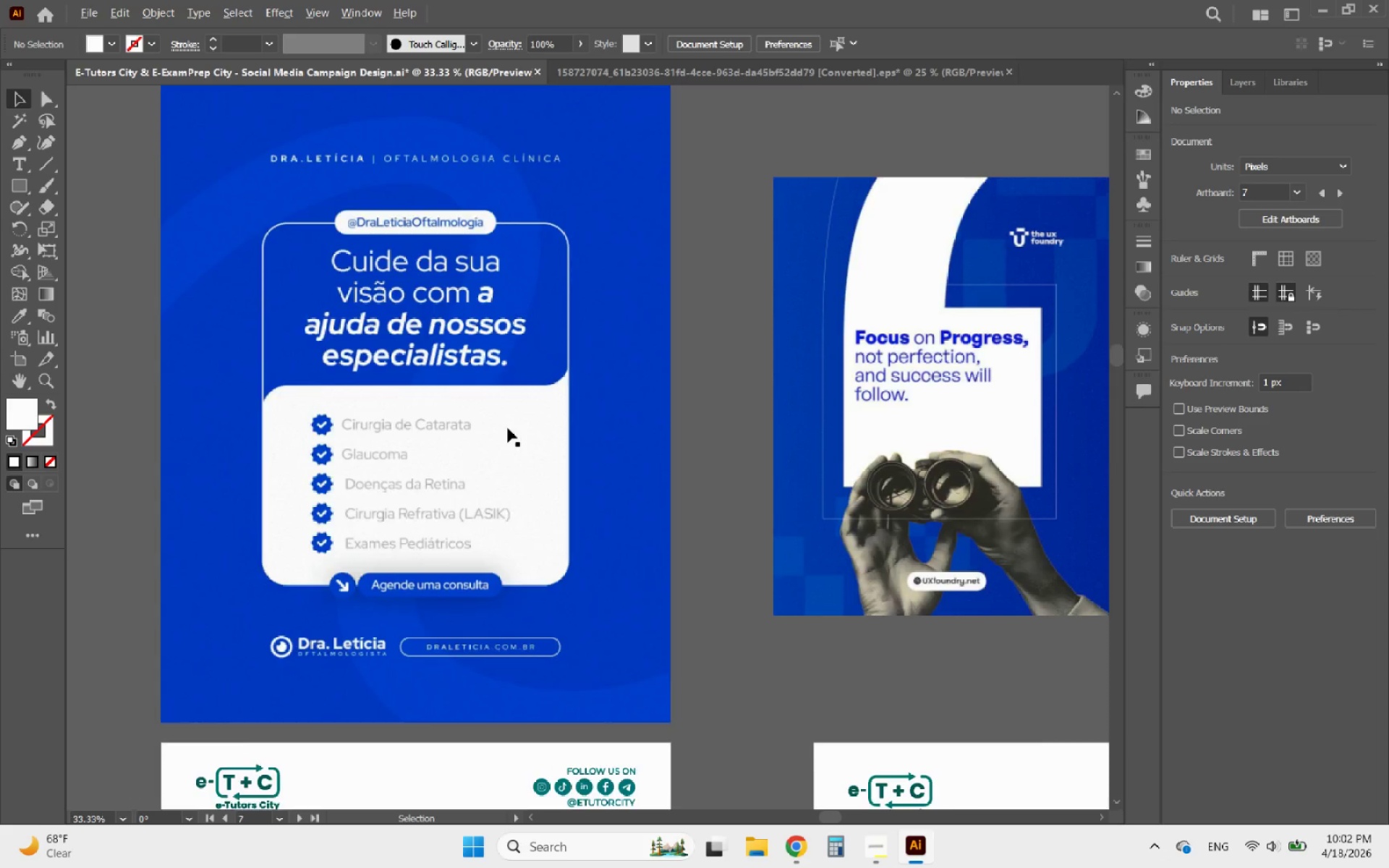 
scroll: coordinate [507, 429], scroll_direction: down, amount: 2.0
 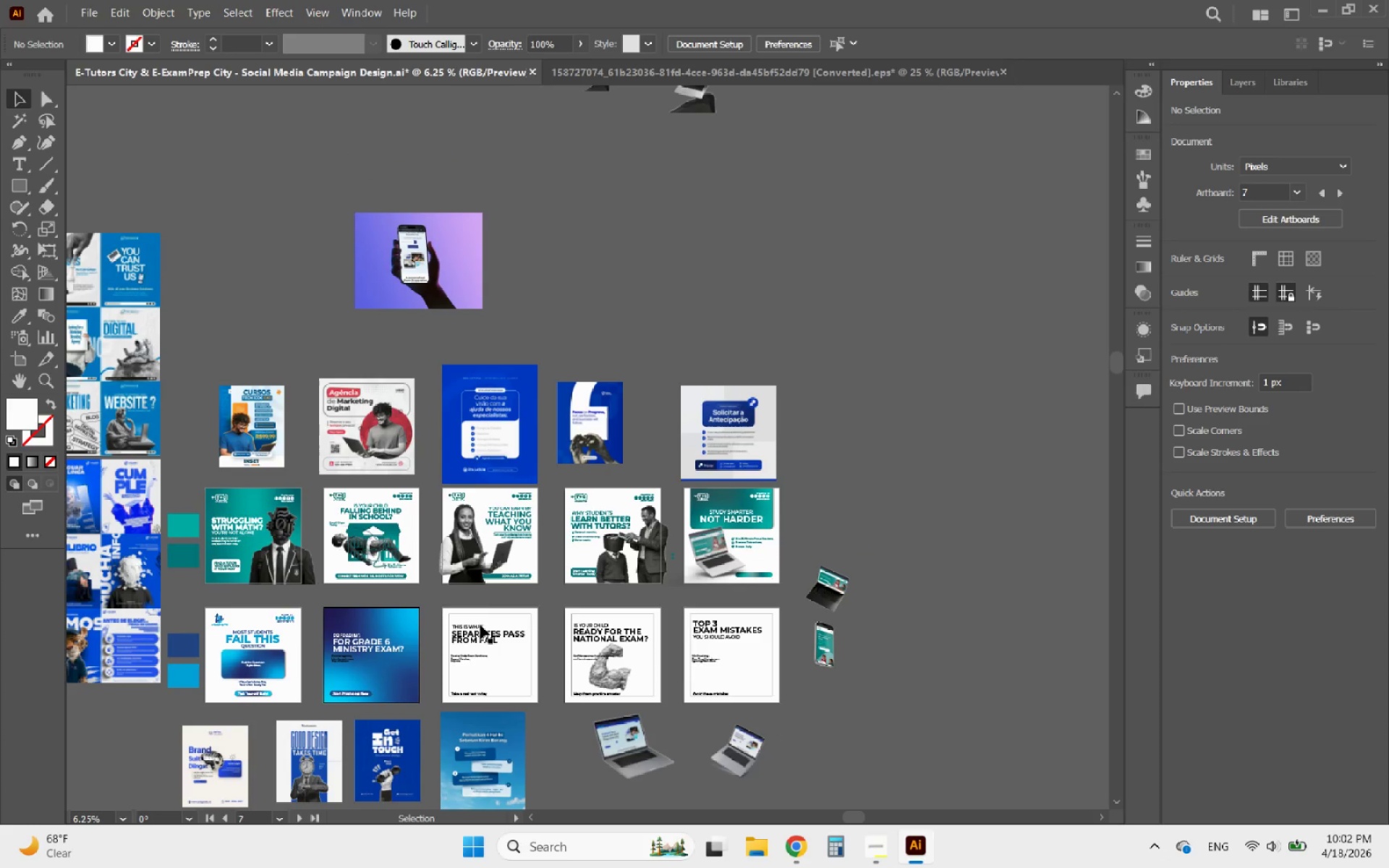 
hold_key(key=AltLeft, duration=1.28)
 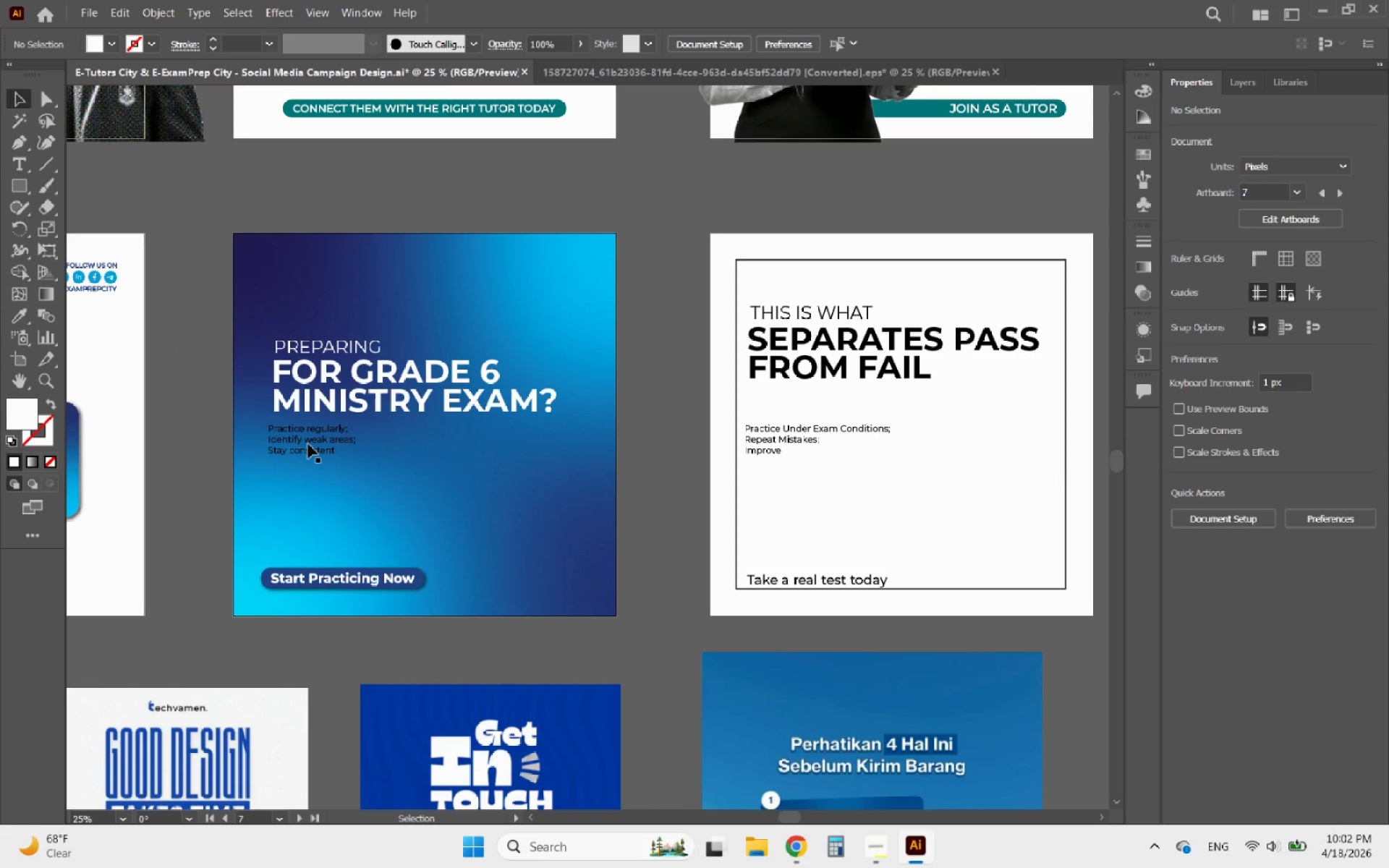 
scroll: coordinate [495, 664], scroll_direction: down, amount: 10.0
 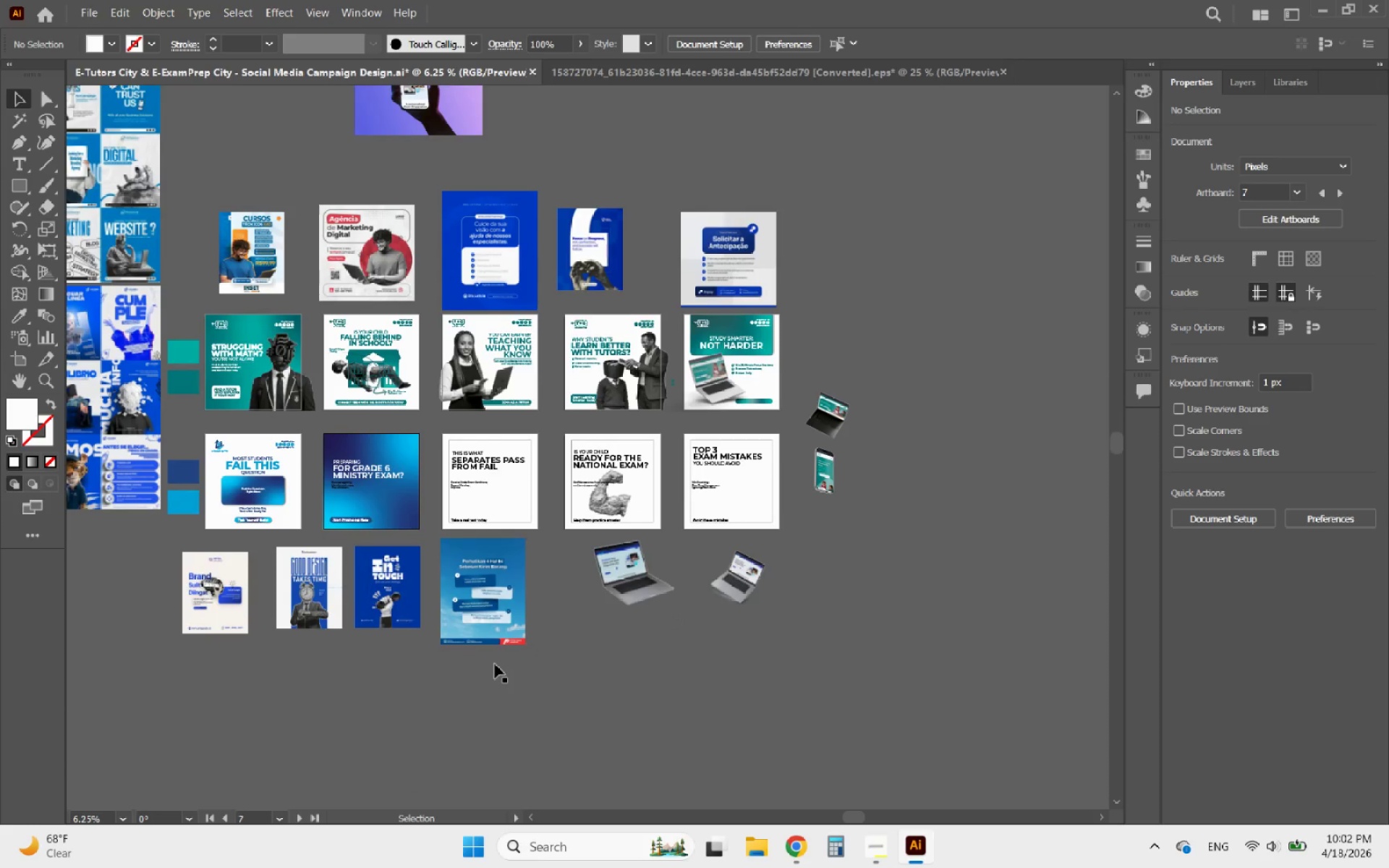 
scroll: coordinate [353, 500], scroll_direction: up, amount: 4.0
 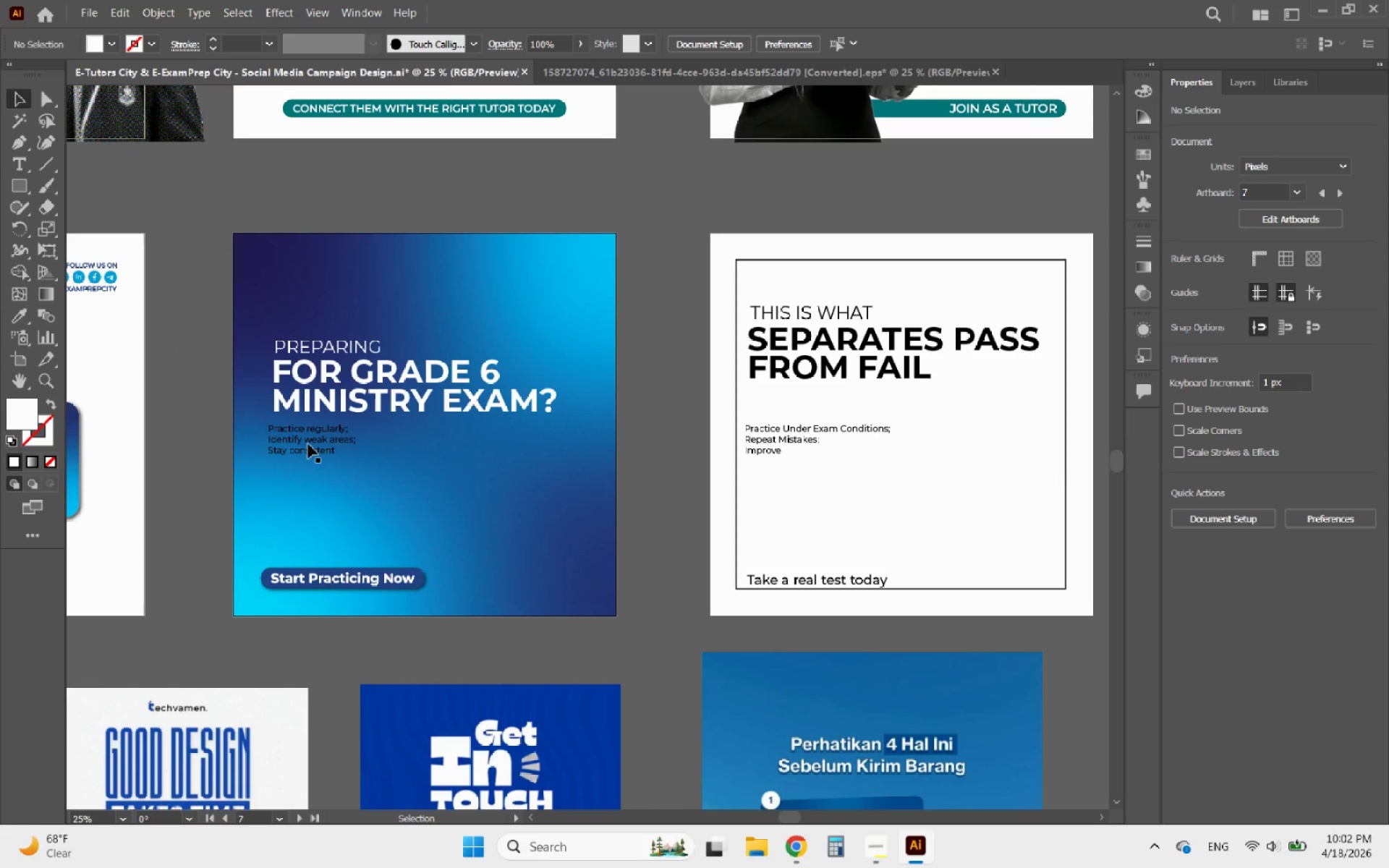 
hold_key(key=AltLeft, duration=0.44)
scroll: coordinate [247, 422], scroll_direction: up, amount: 3.0
 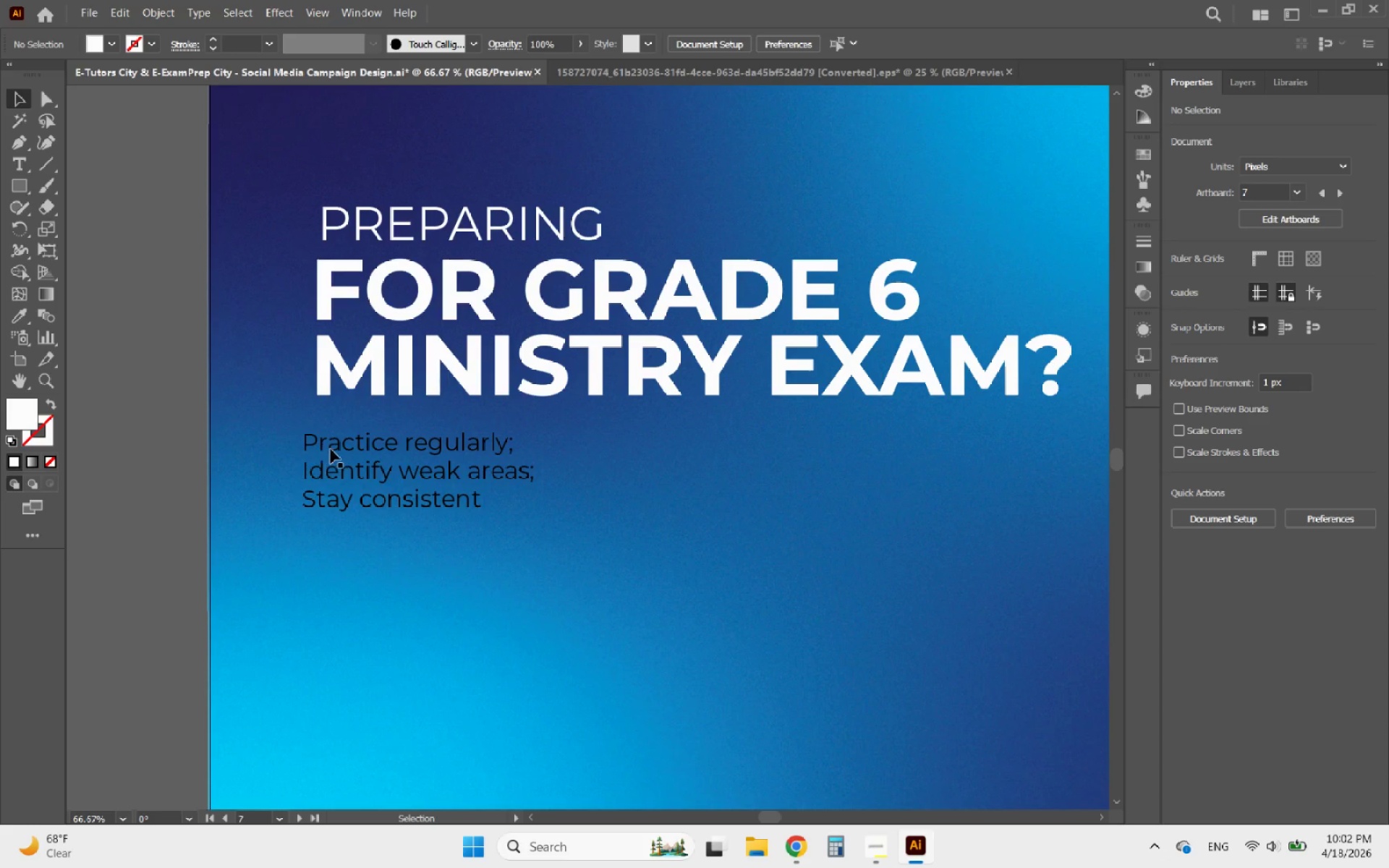 
left_click_drag(start_coordinate=[331, 449], to_coordinate=[343, 435])
 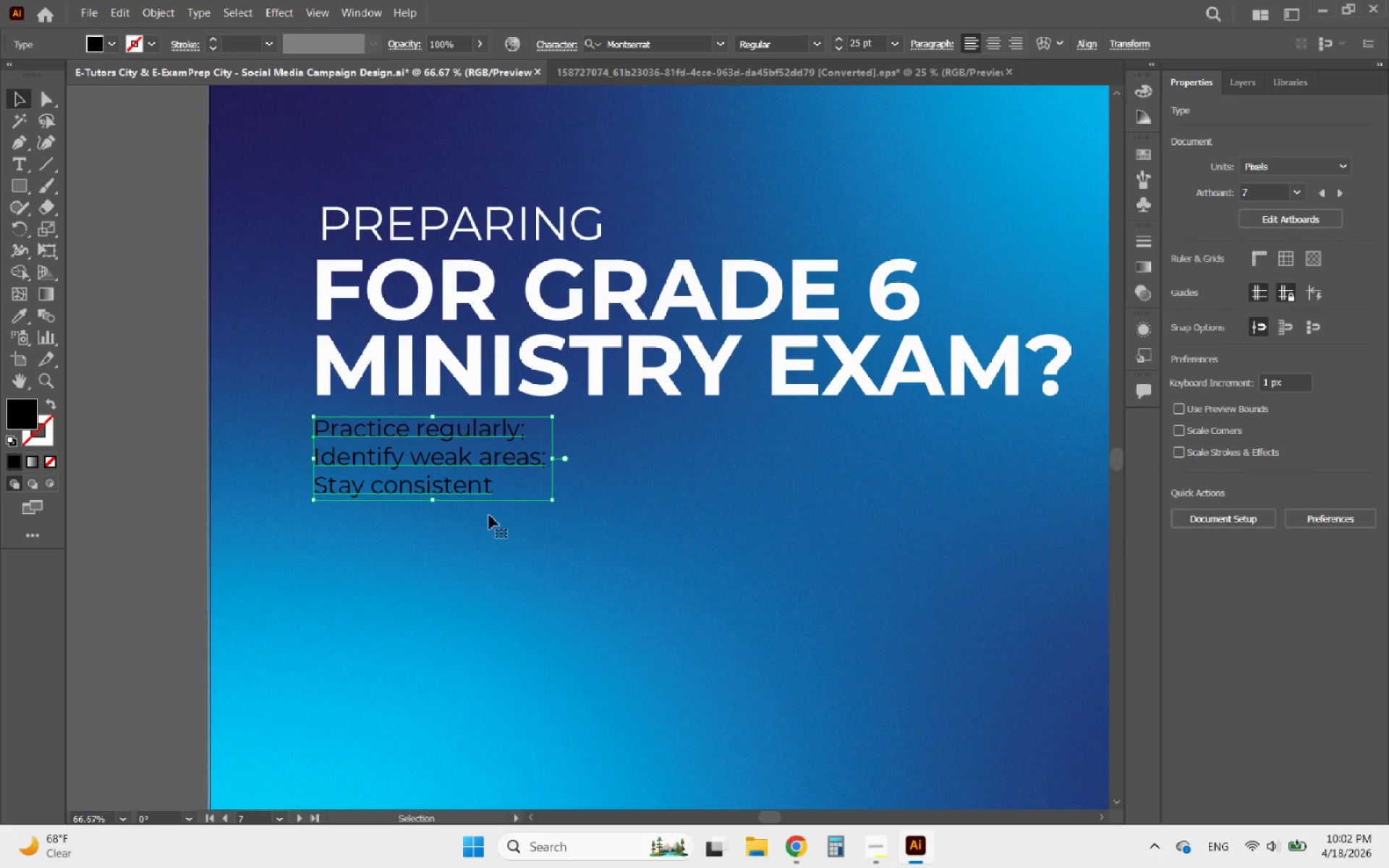 
hold_key(key=AltLeft, duration=0.88)
scroll: coordinate [549, 511], scroll_direction: down, amount: 3.0
 